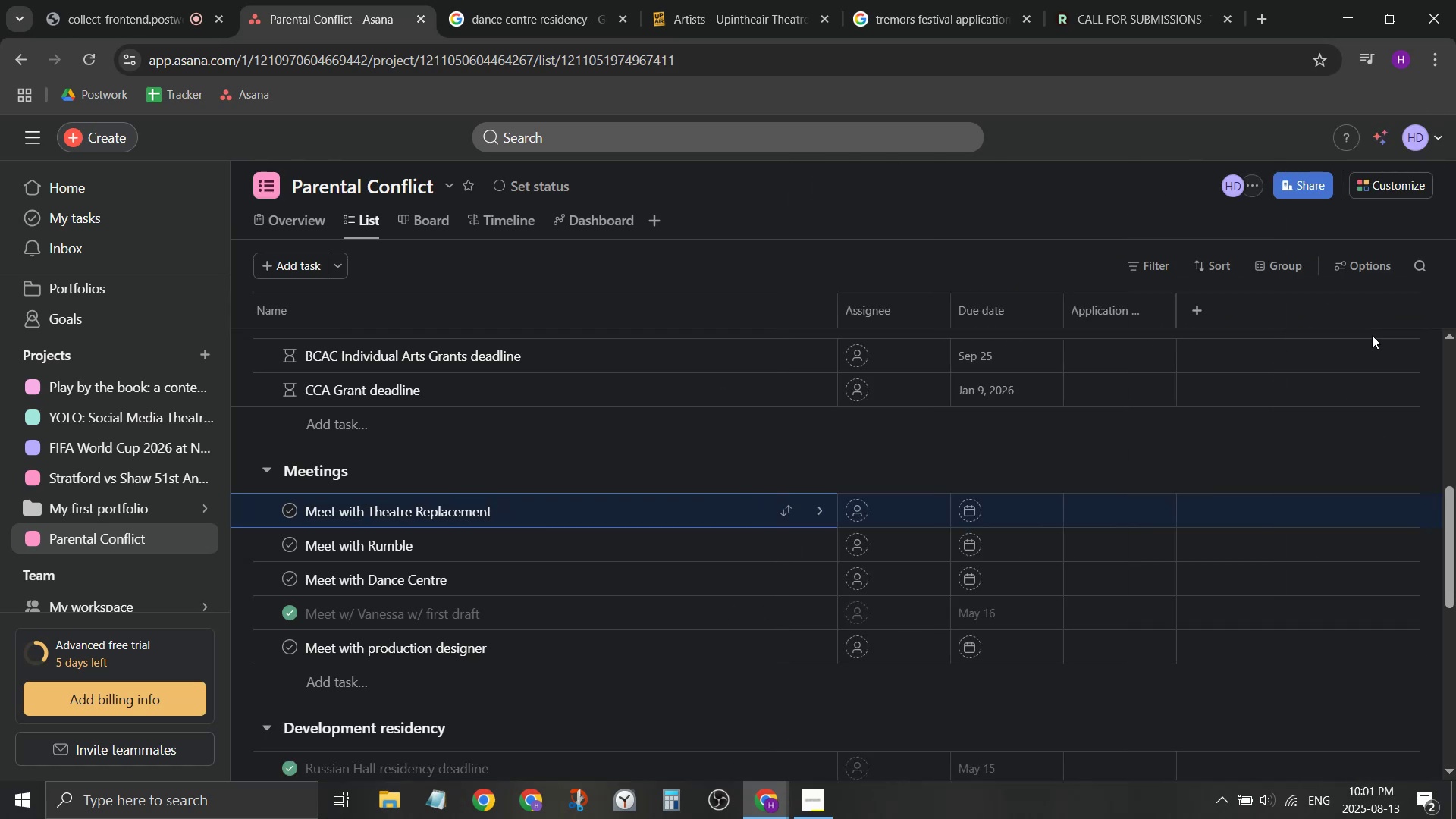 
wait(5.46)
 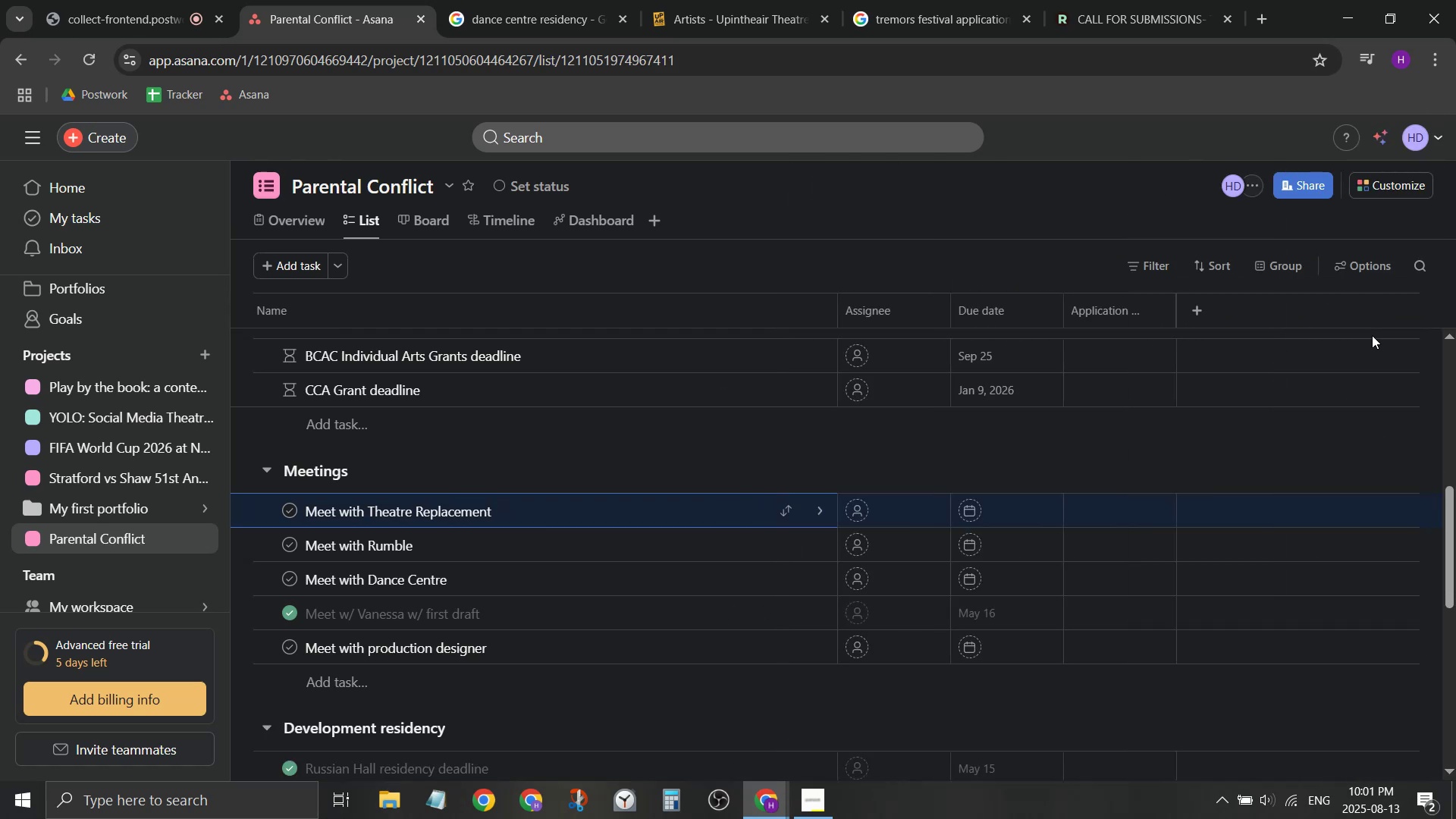 
left_click([375, 690])
 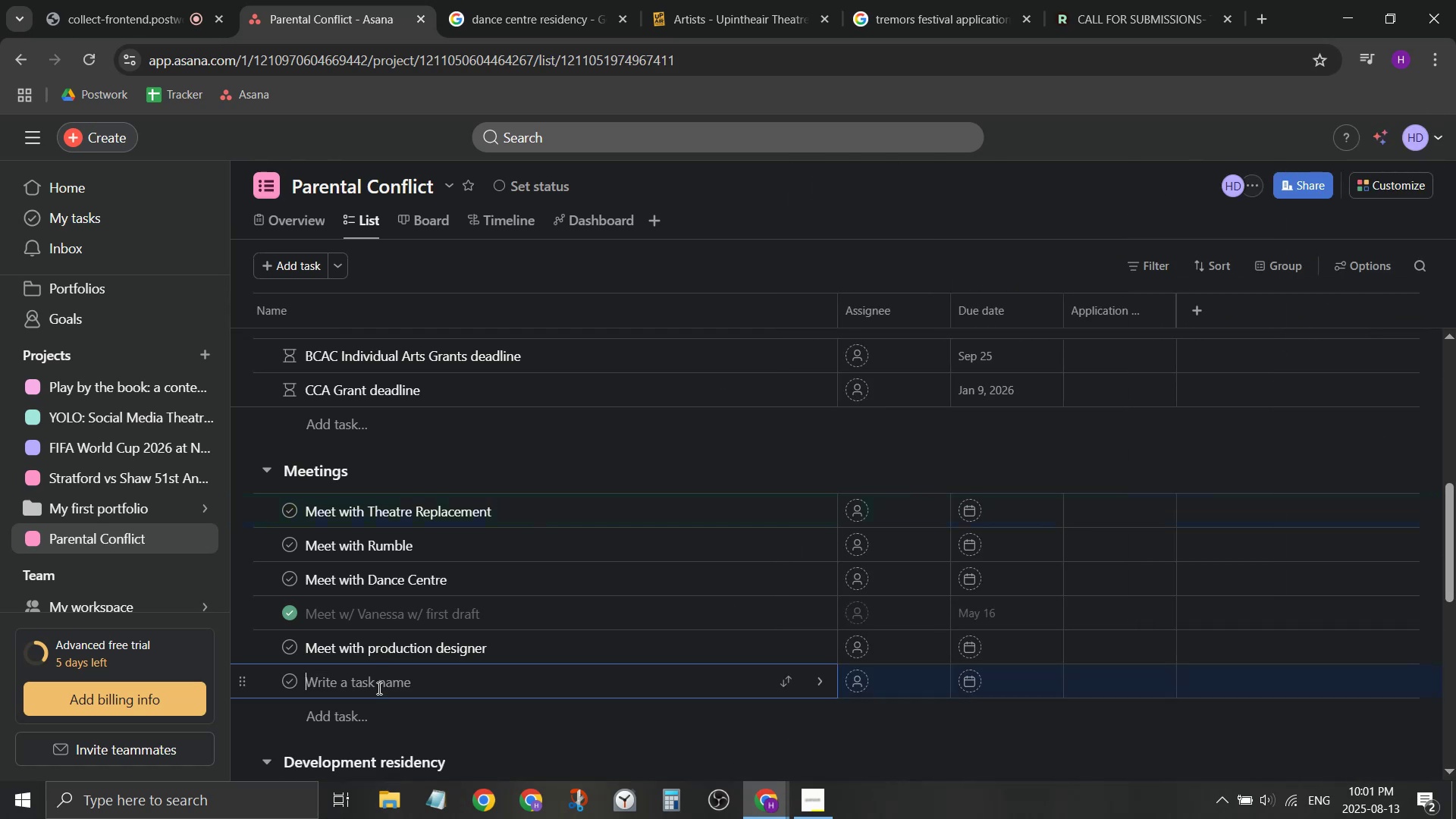 
type(Meet with the Chop)
 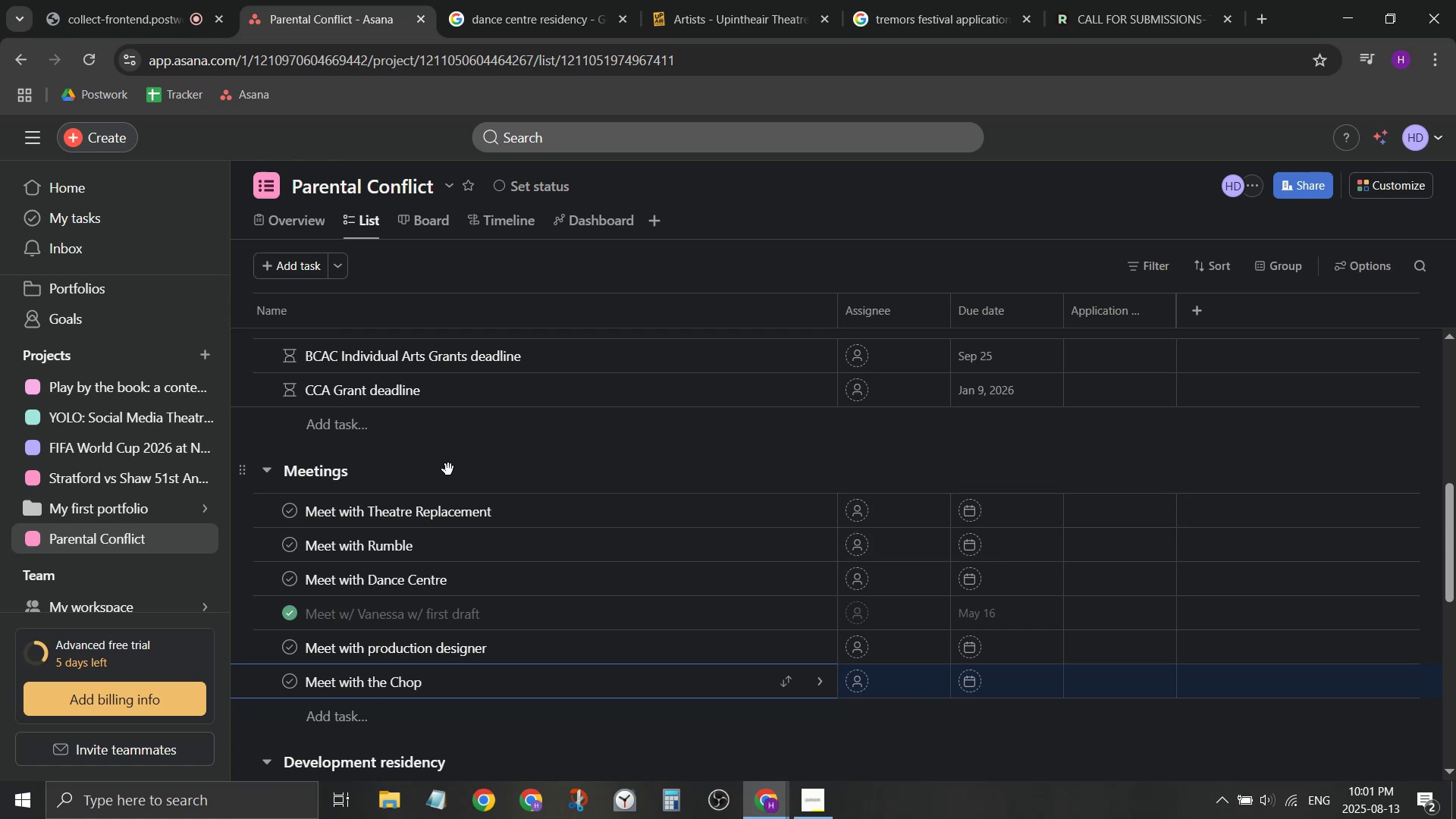 
left_click([294, 516])
 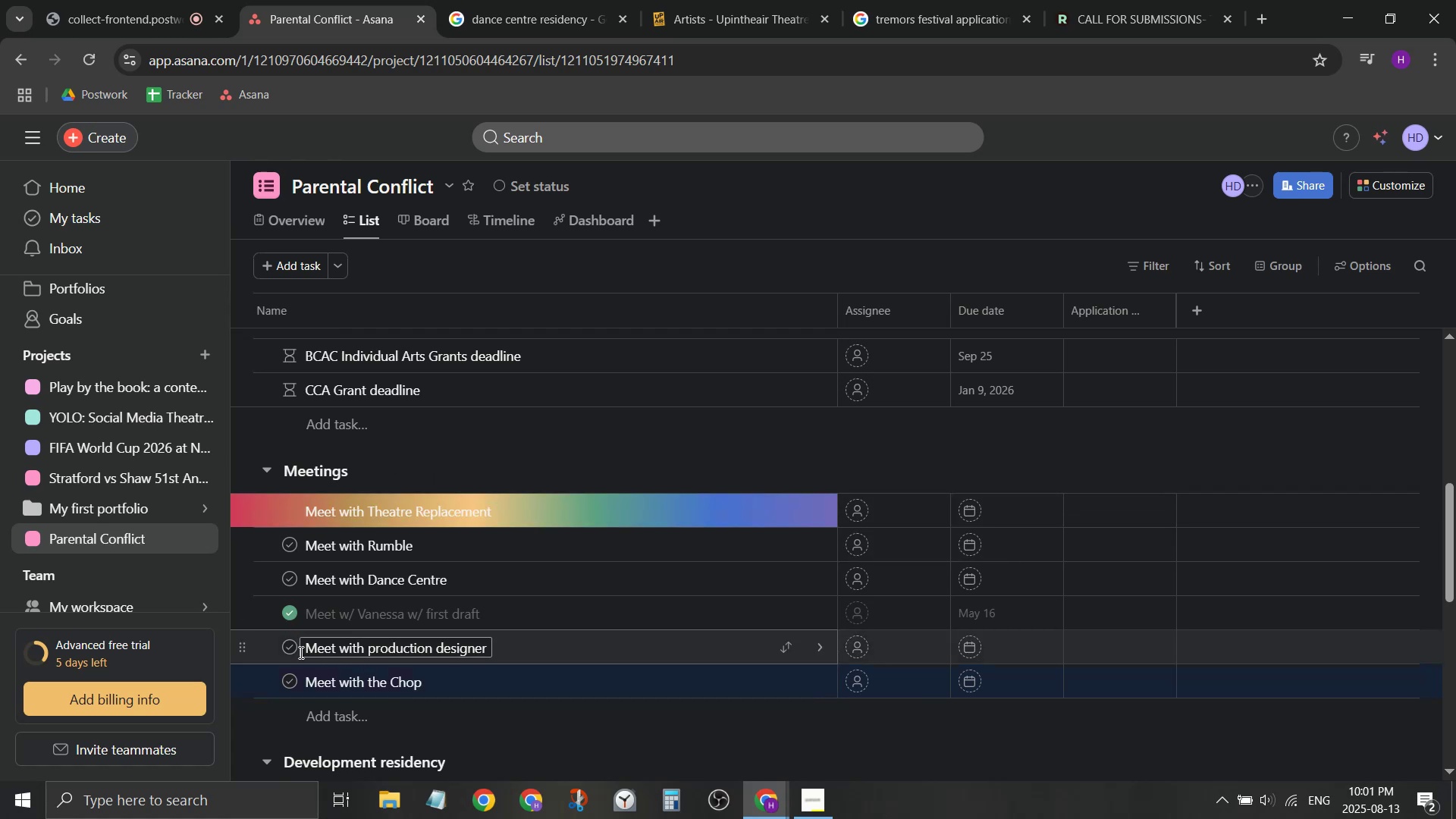 
left_click([287, 651])
 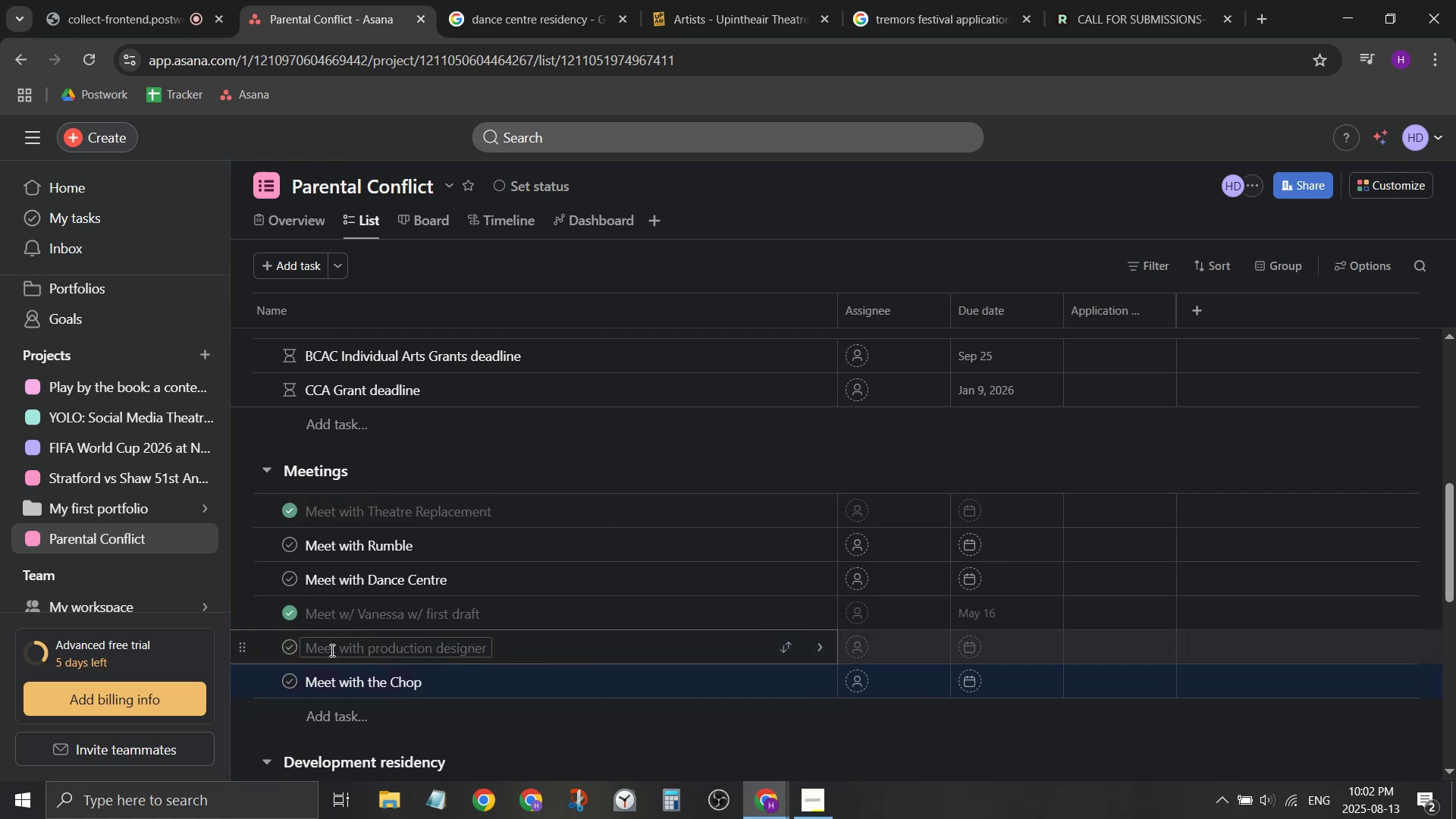 
left_click_drag(start_coordinate=[244, 653], to_coordinate=[250, 535])
 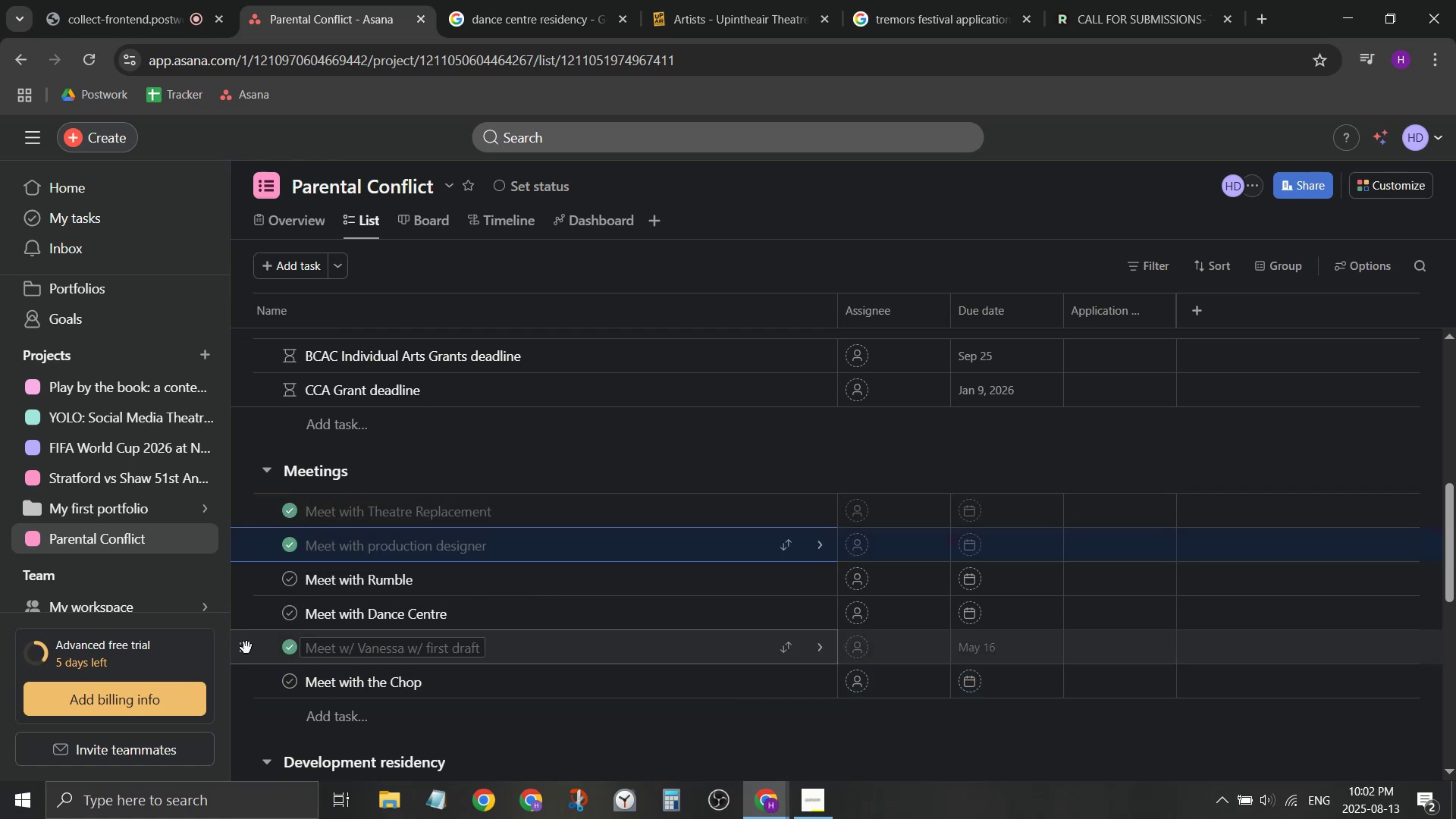 
left_click_drag(start_coordinate=[245, 651], to_coordinate=[254, 528])
 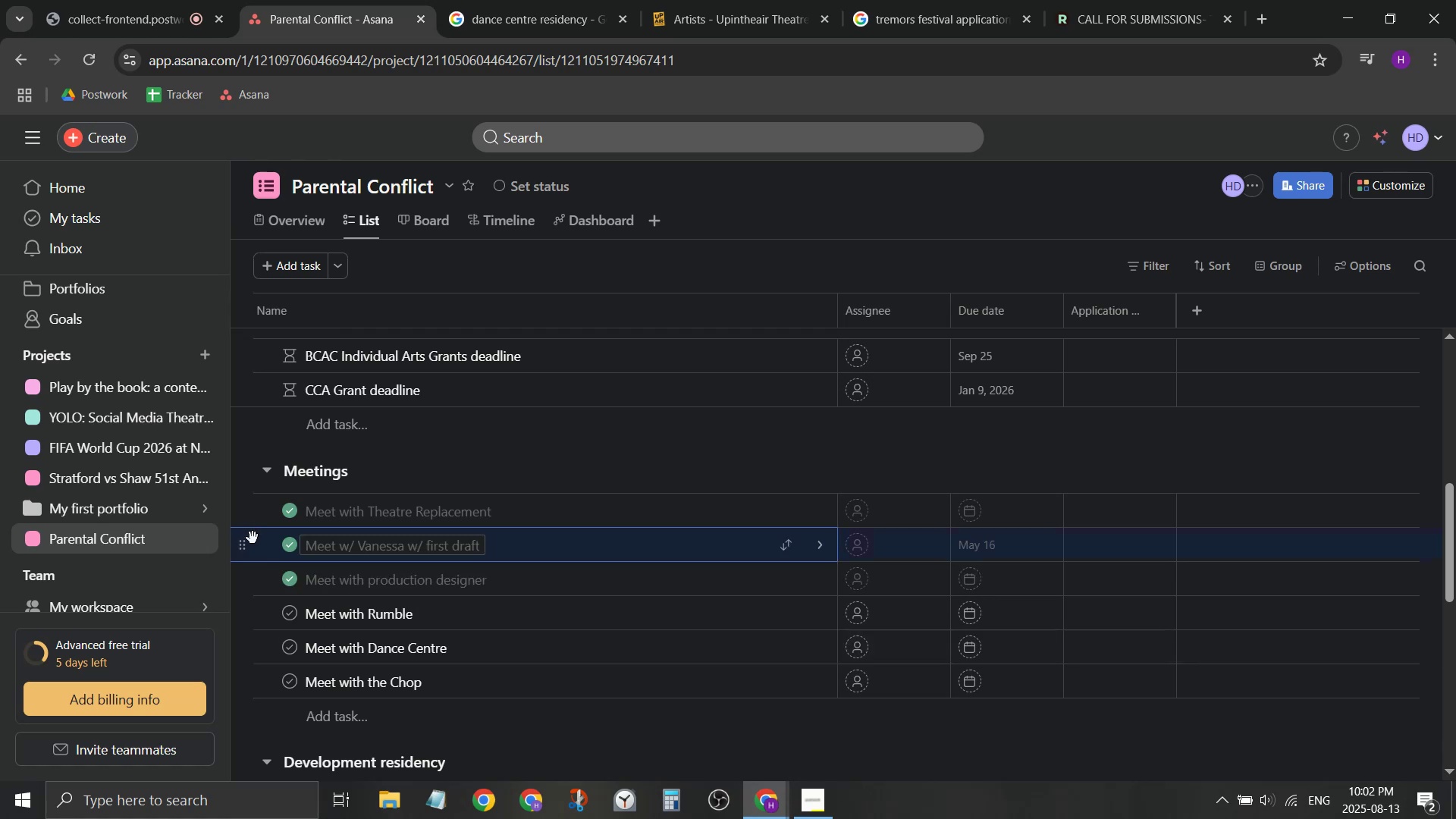 
left_click_drag(start_coordinate=[246, 545], to_coordinate=[246, 506])
 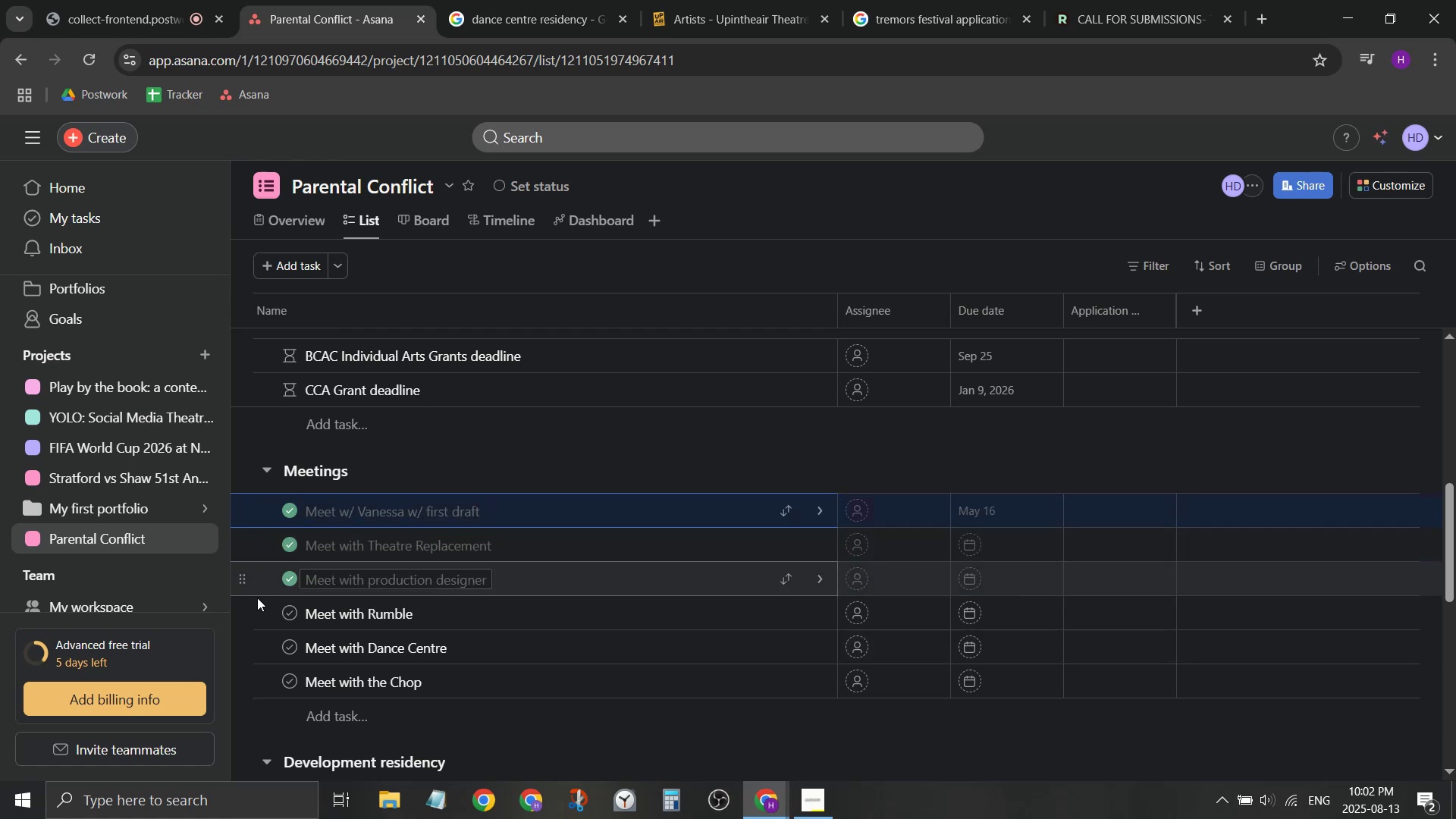 
left_click_drag(start_coordinate=[251, 584], to_coordinate=[250, 562])
 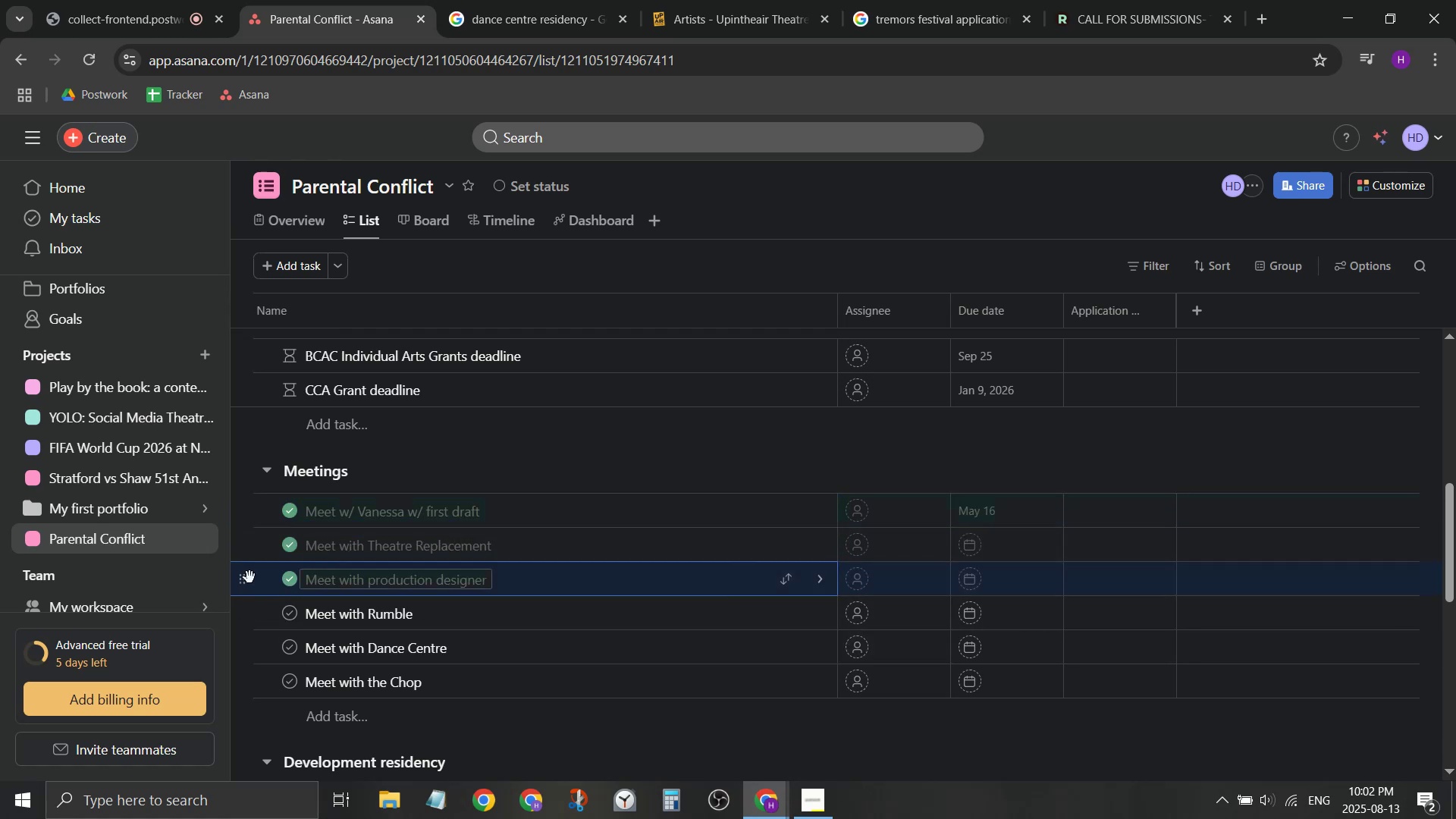 
left_click_drag(start_coordinate=[232, 577], to_coordinate=[234, 573])
 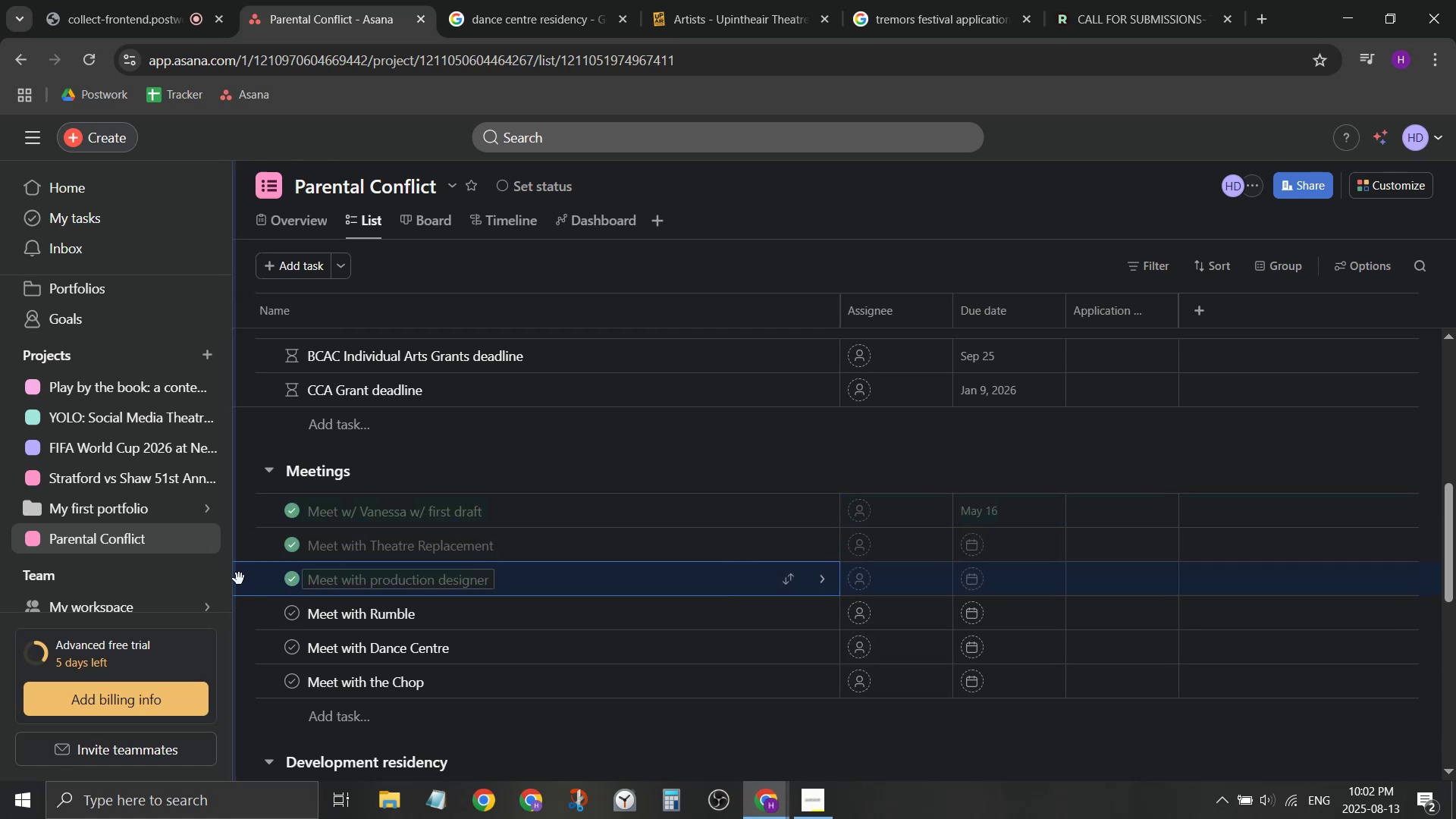 
left_click_drag(start_coordinate=[239, 579], to_coordinate=[247, 539])
 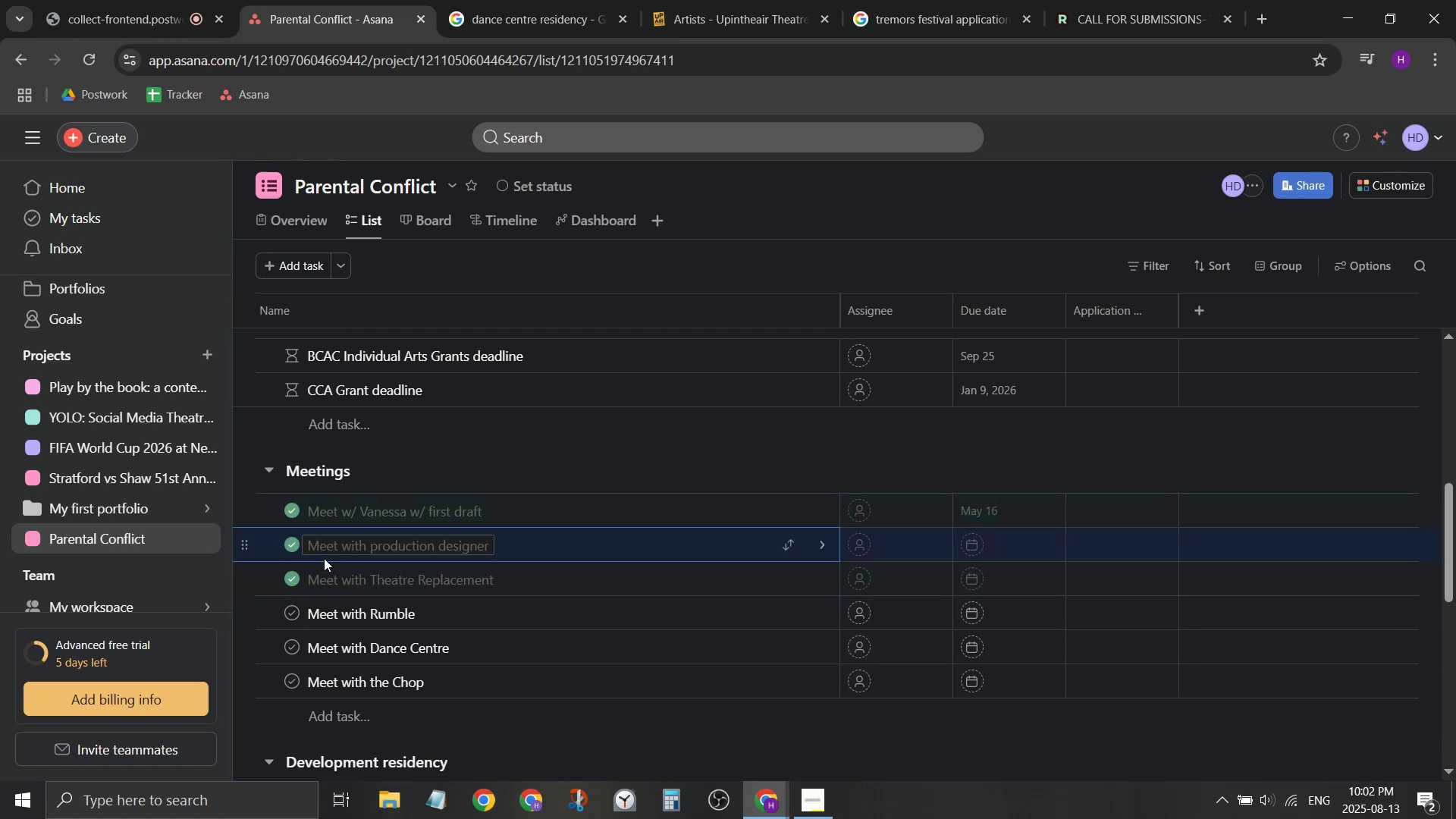 
scroll: coordinate [460, 555], scroll_direction: up, amount: 1.0
 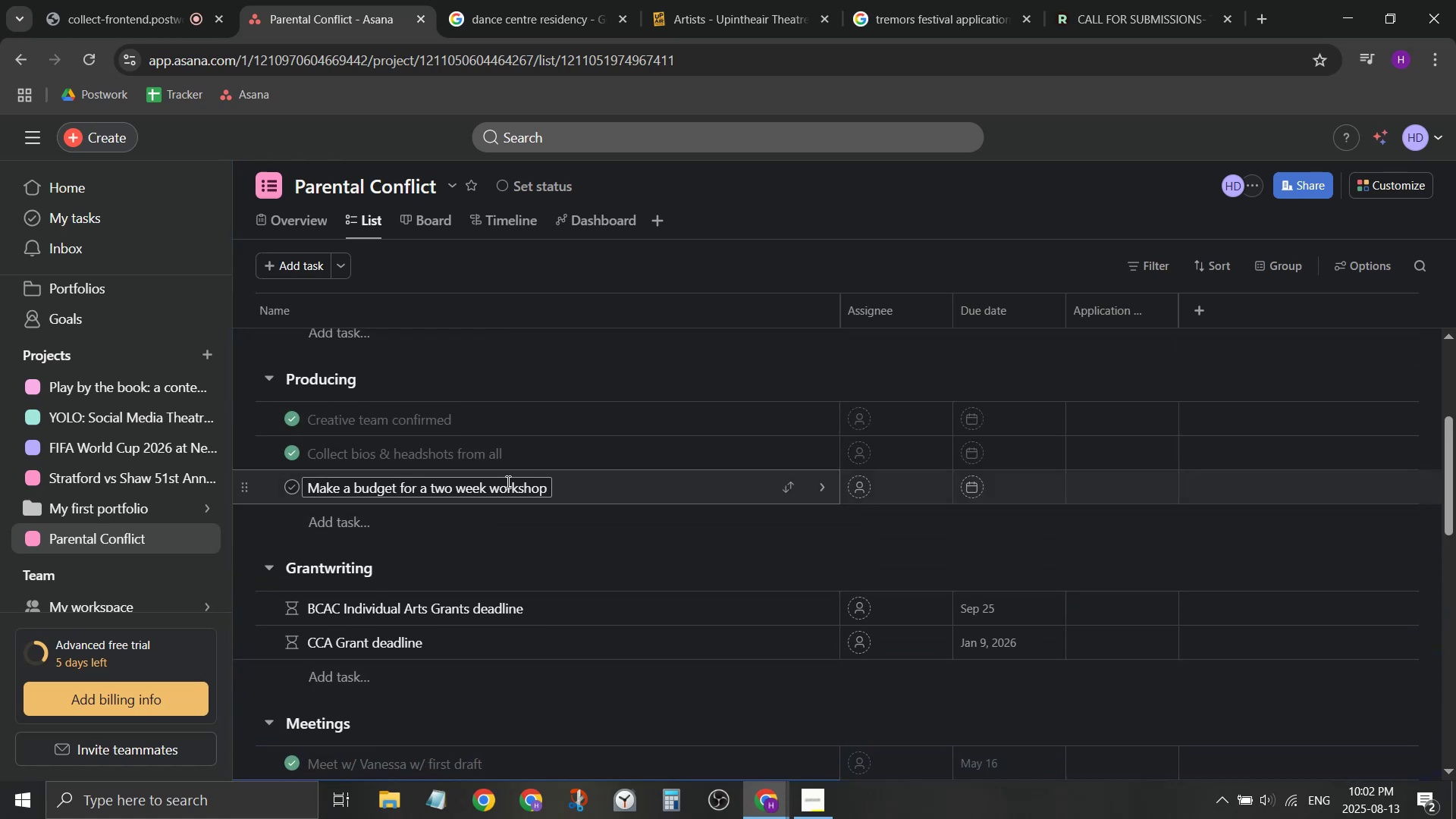 
scroll: coordinate [497, 545], scroll_direction: none, amount: 0.0
 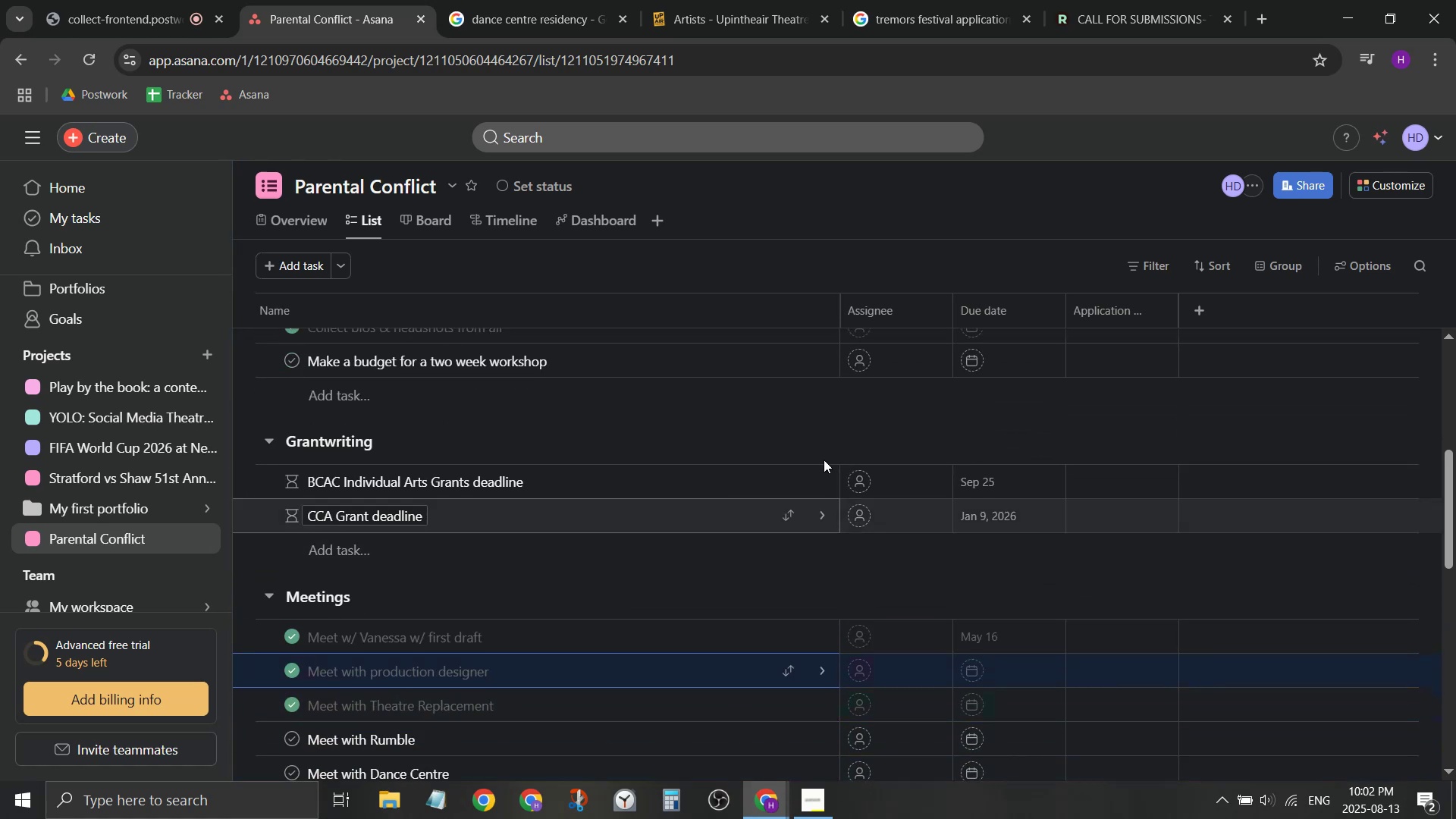 
scroll: coordinate [1015, 460], scroll_direction: up, amount: 2.0
 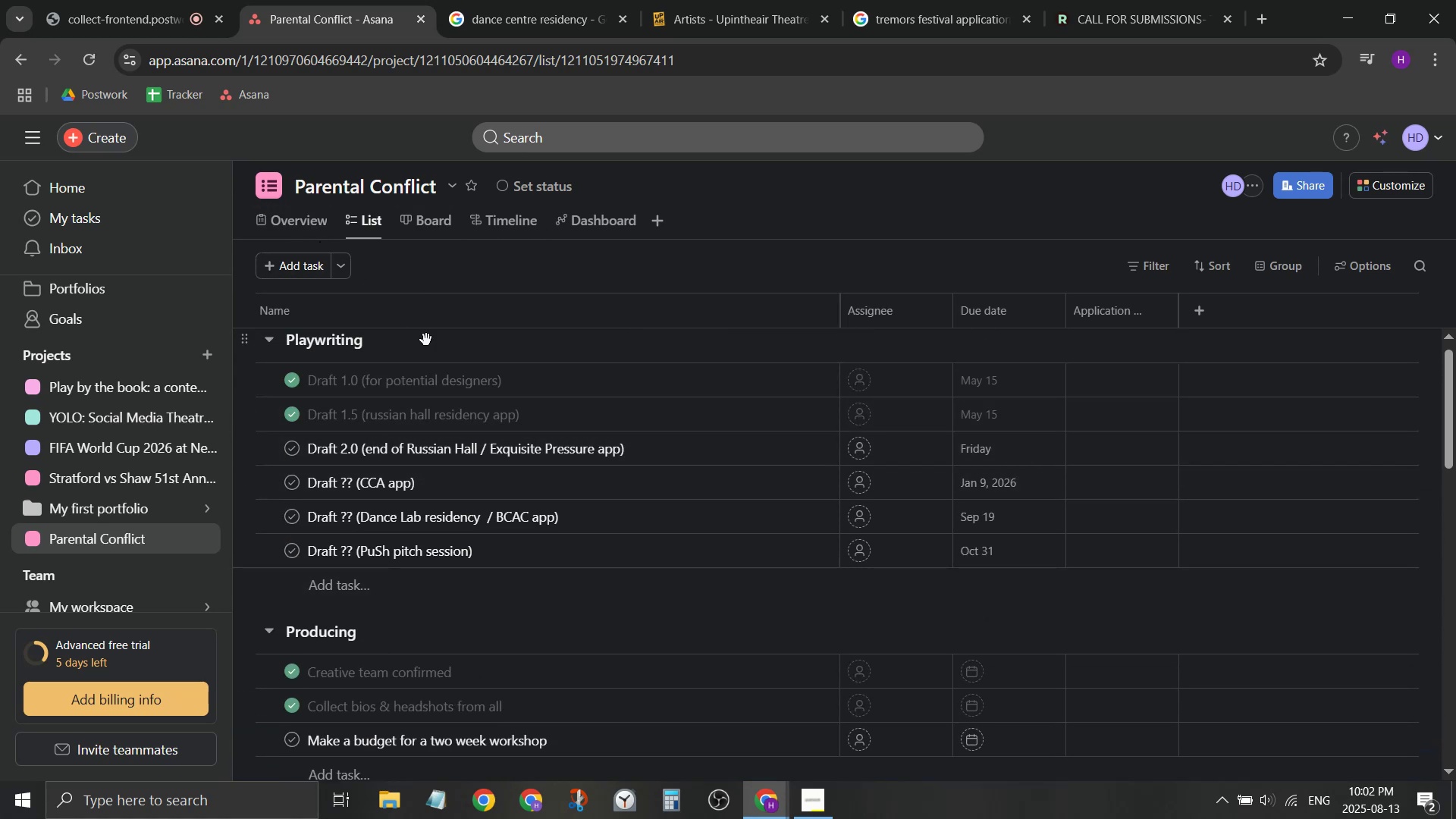 
wait(7.76)
 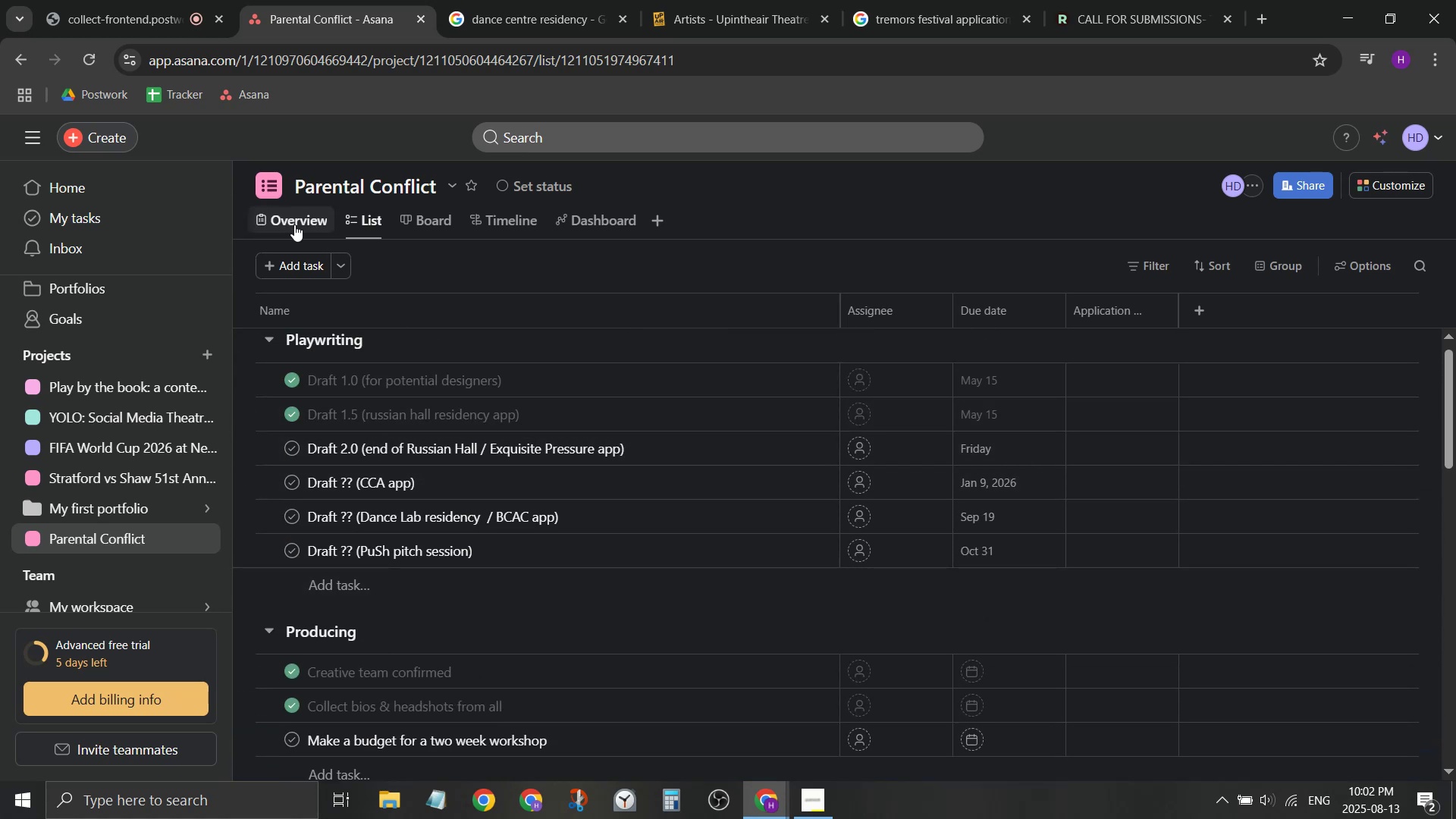 
left_click([295, 229])
 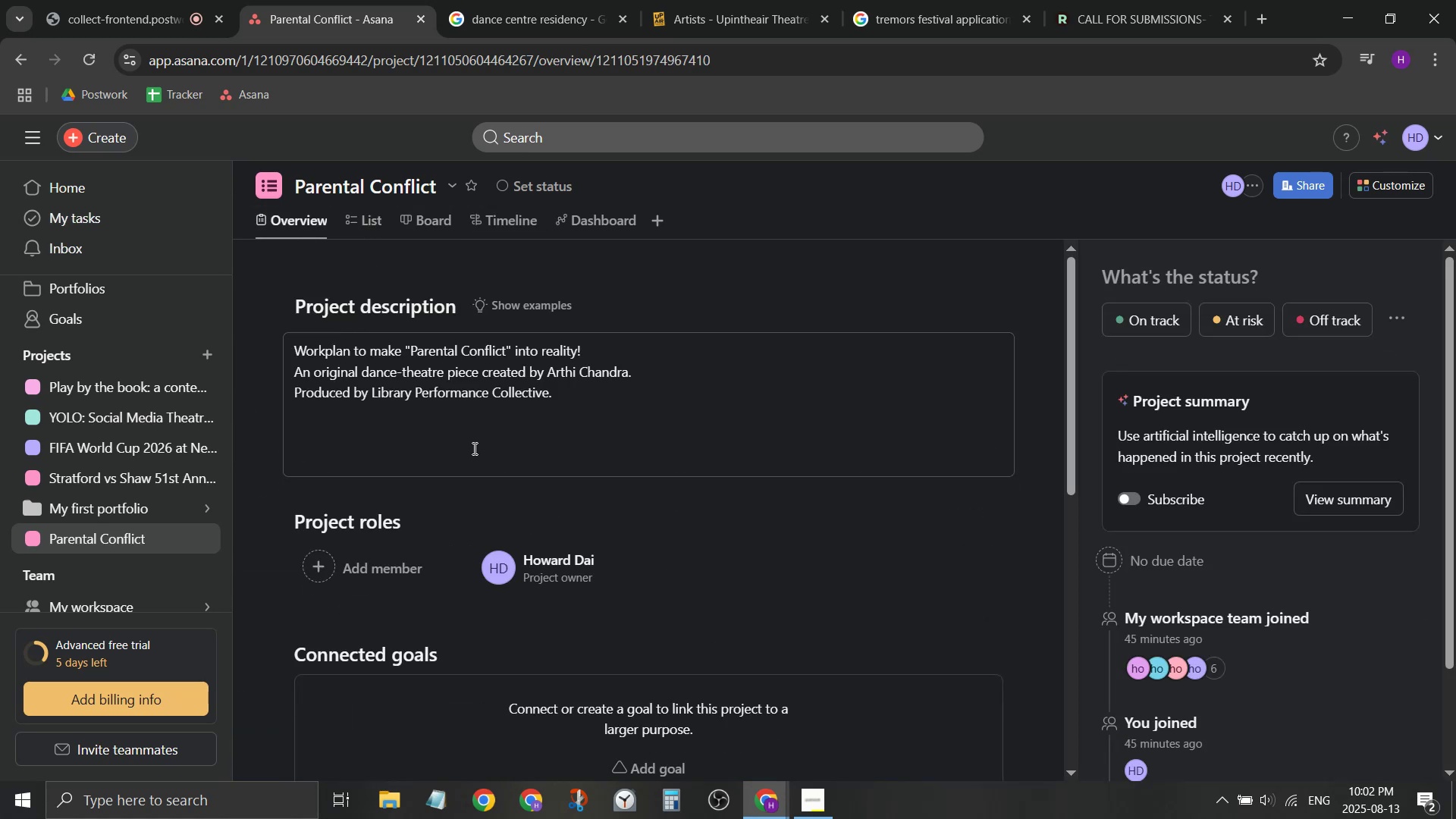 
scroll: coordinate [499, 483], scroll_direction: down, amount: 1.0
 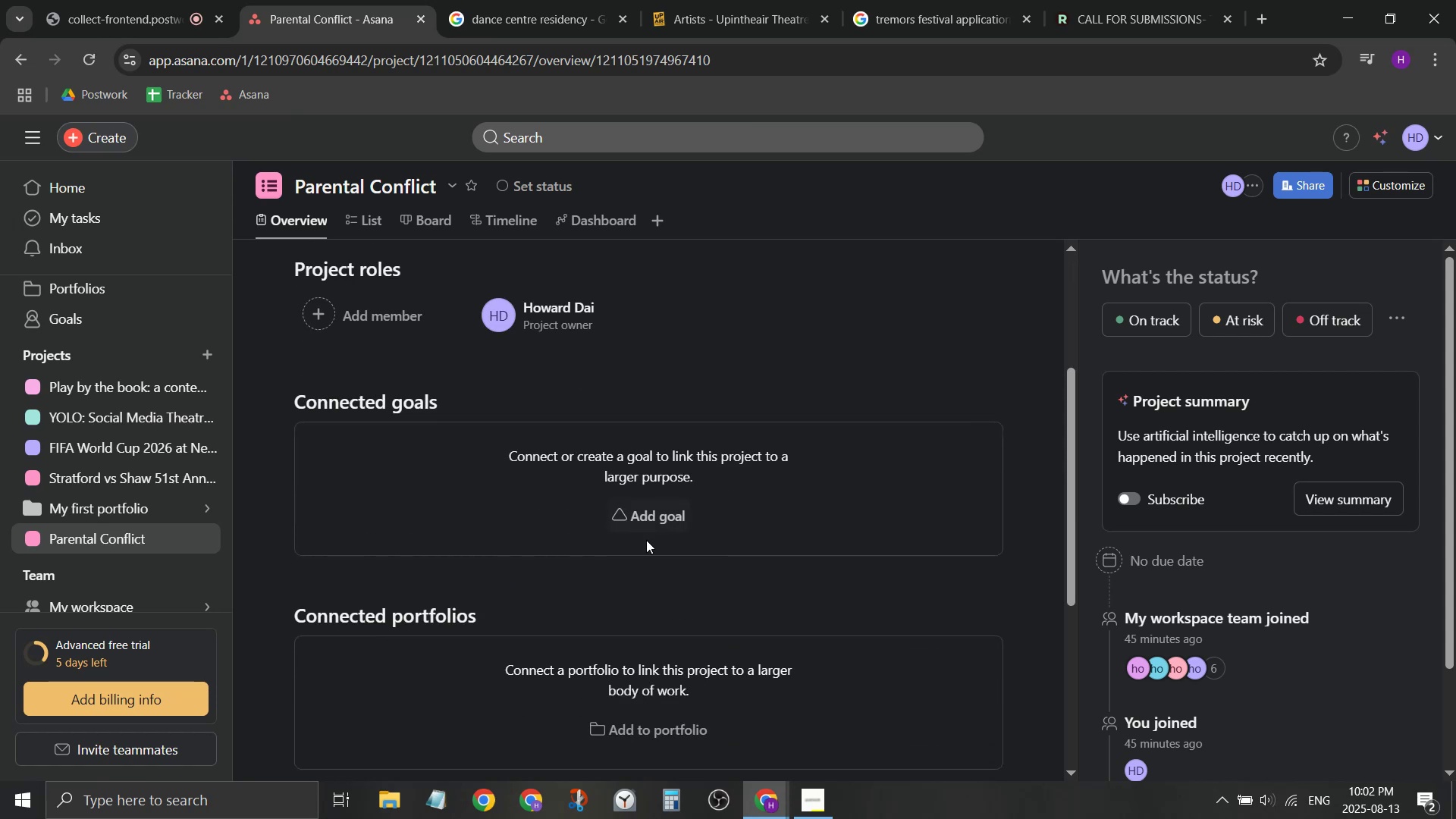 
left_click([657, 512])
 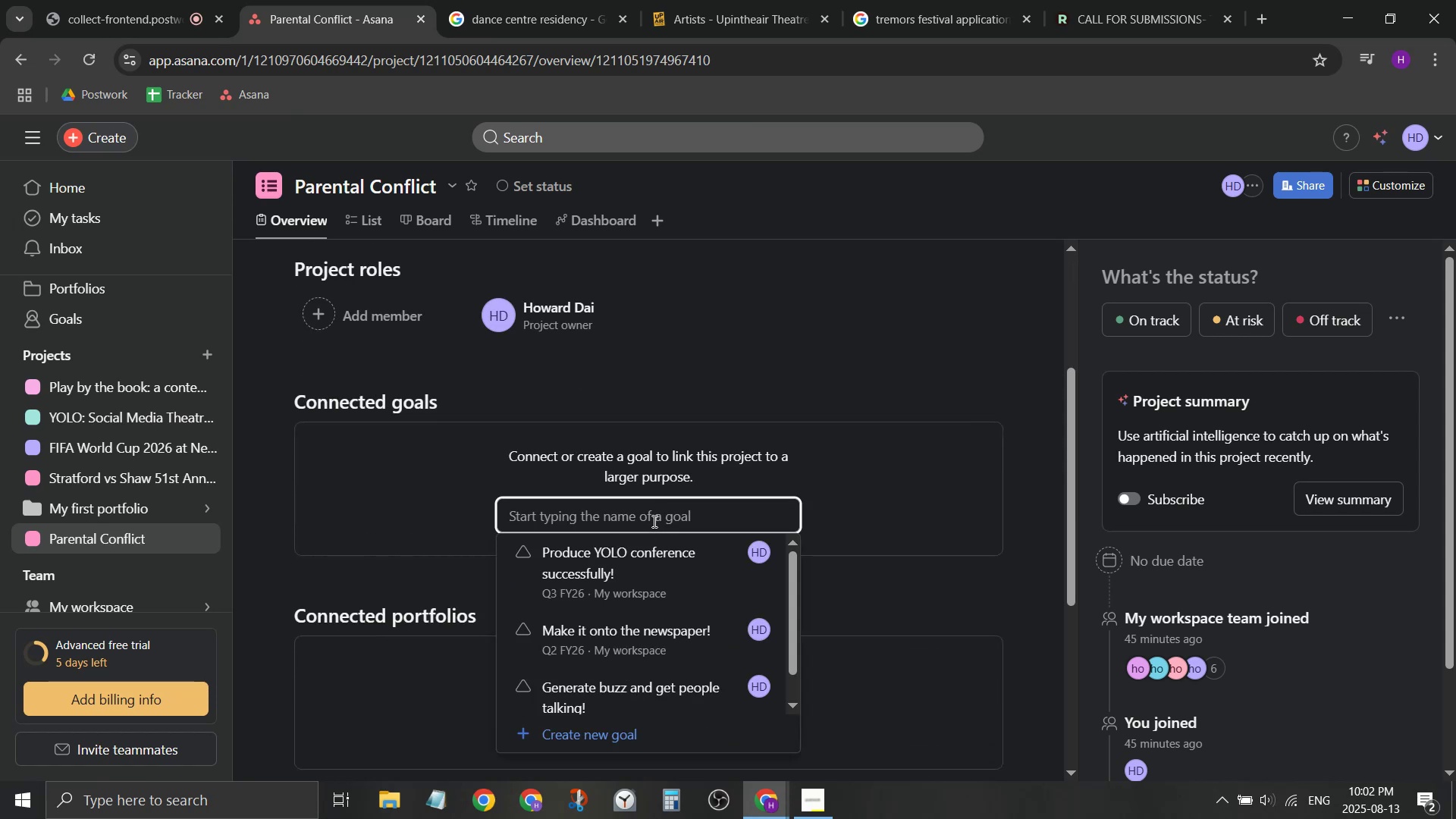 
scroll: coordinate [684, 600], scroll_direction: down, amount: 3.0
 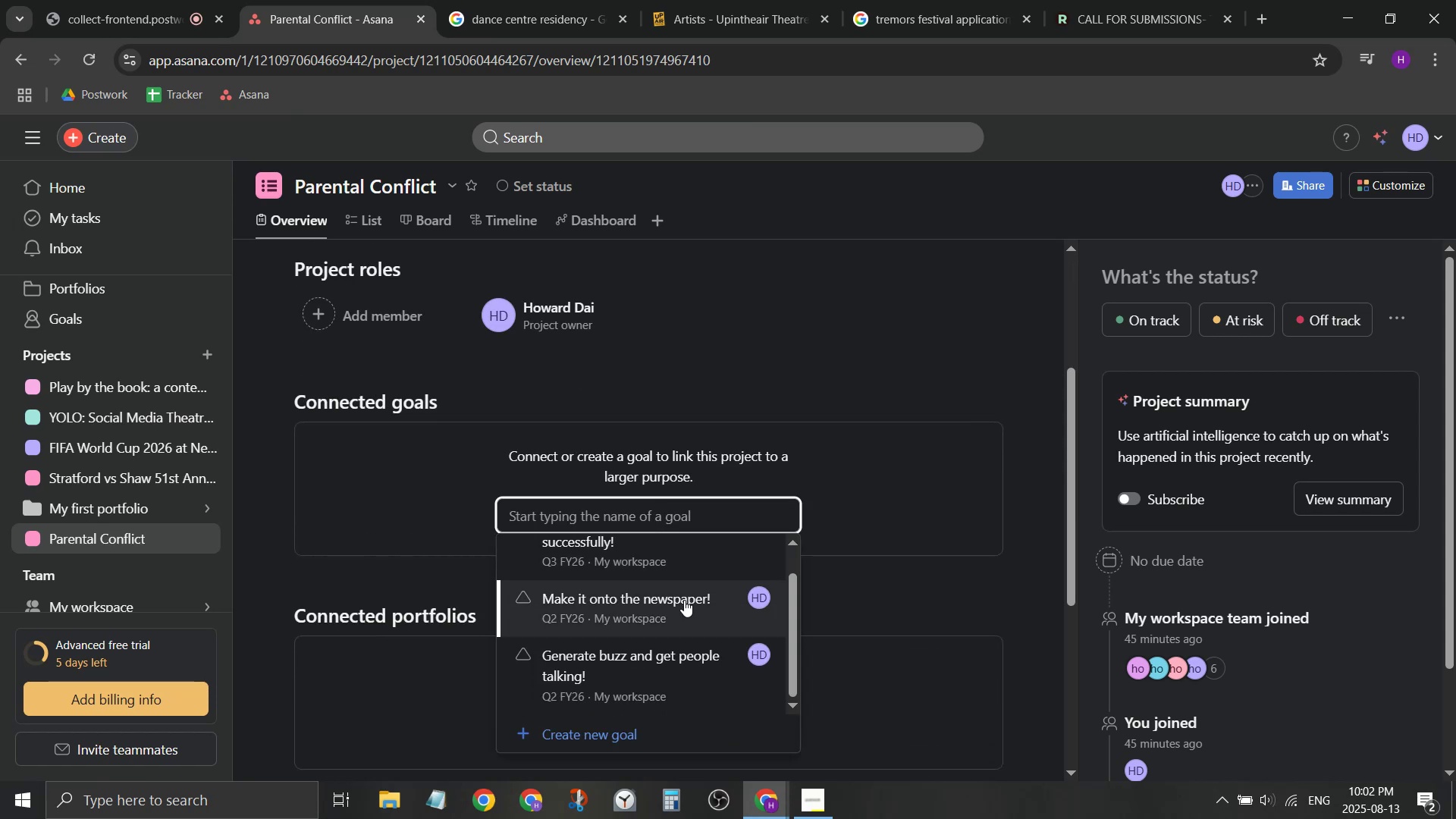 
scroll: coordinate [684, 600], scroll_direction: up, amount: 2.0
 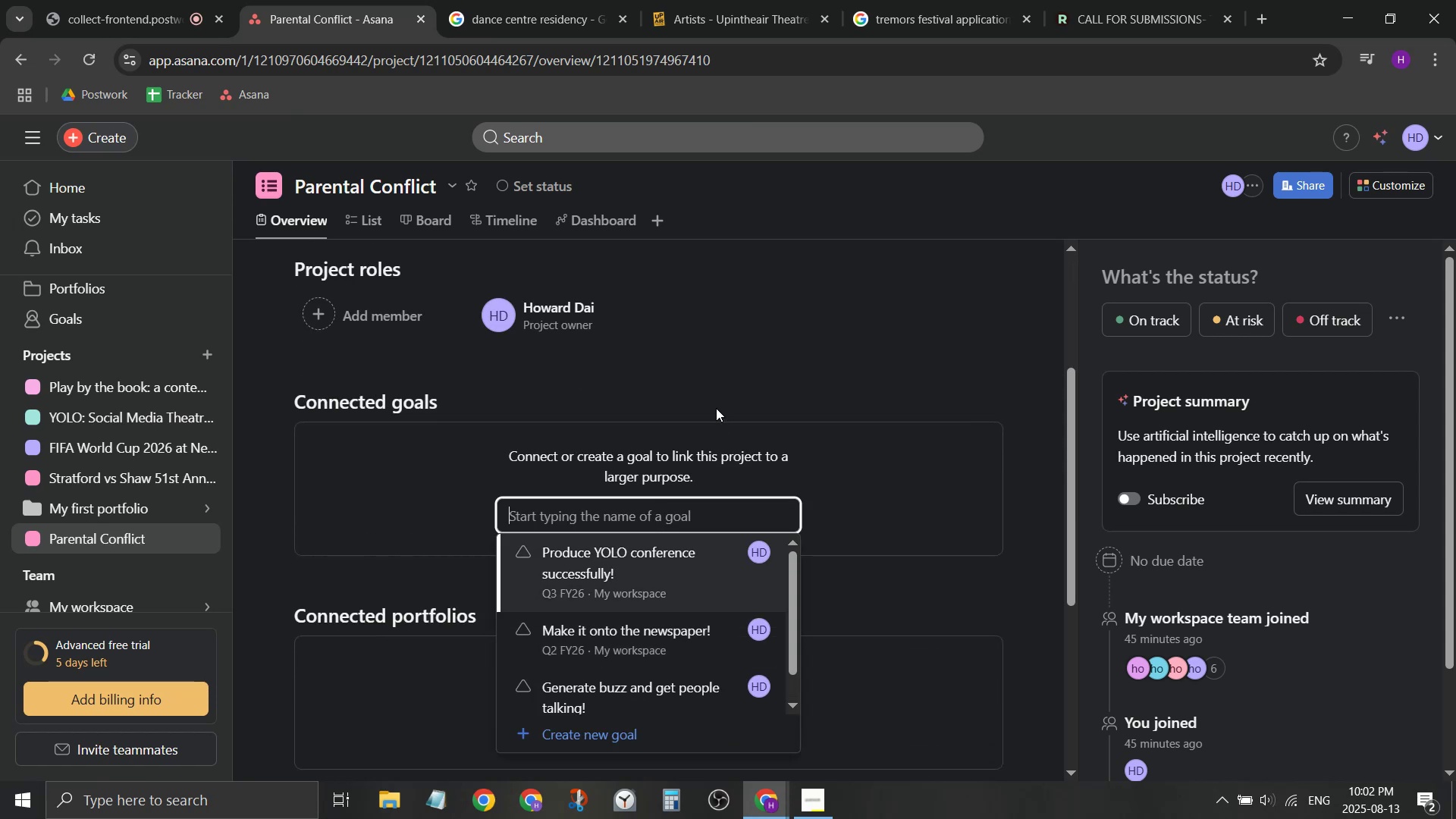 
left_click([717, 406])
 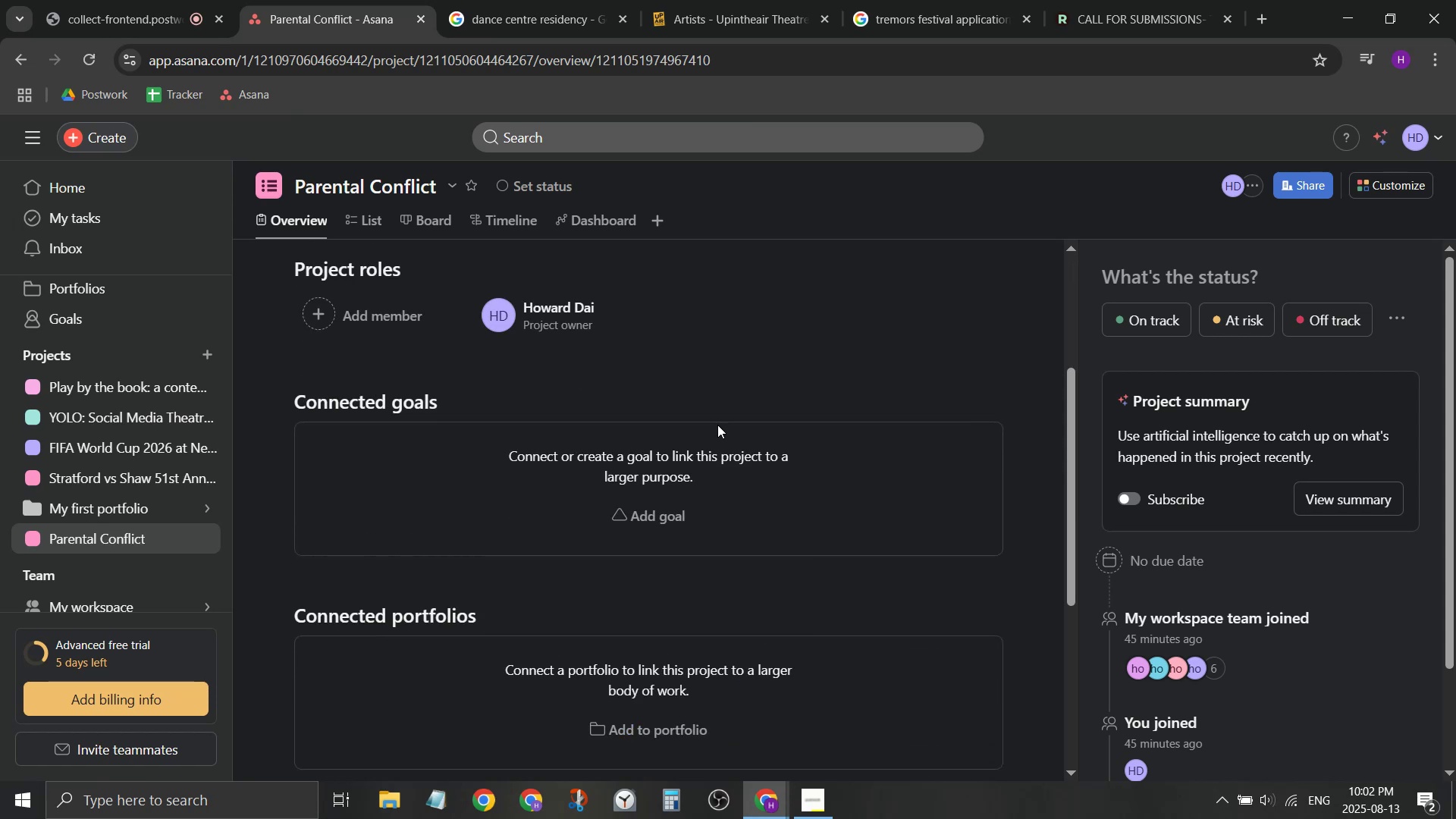 
scroll: coordinate [697, 499], scroll_direction: down, amount: 3.0
 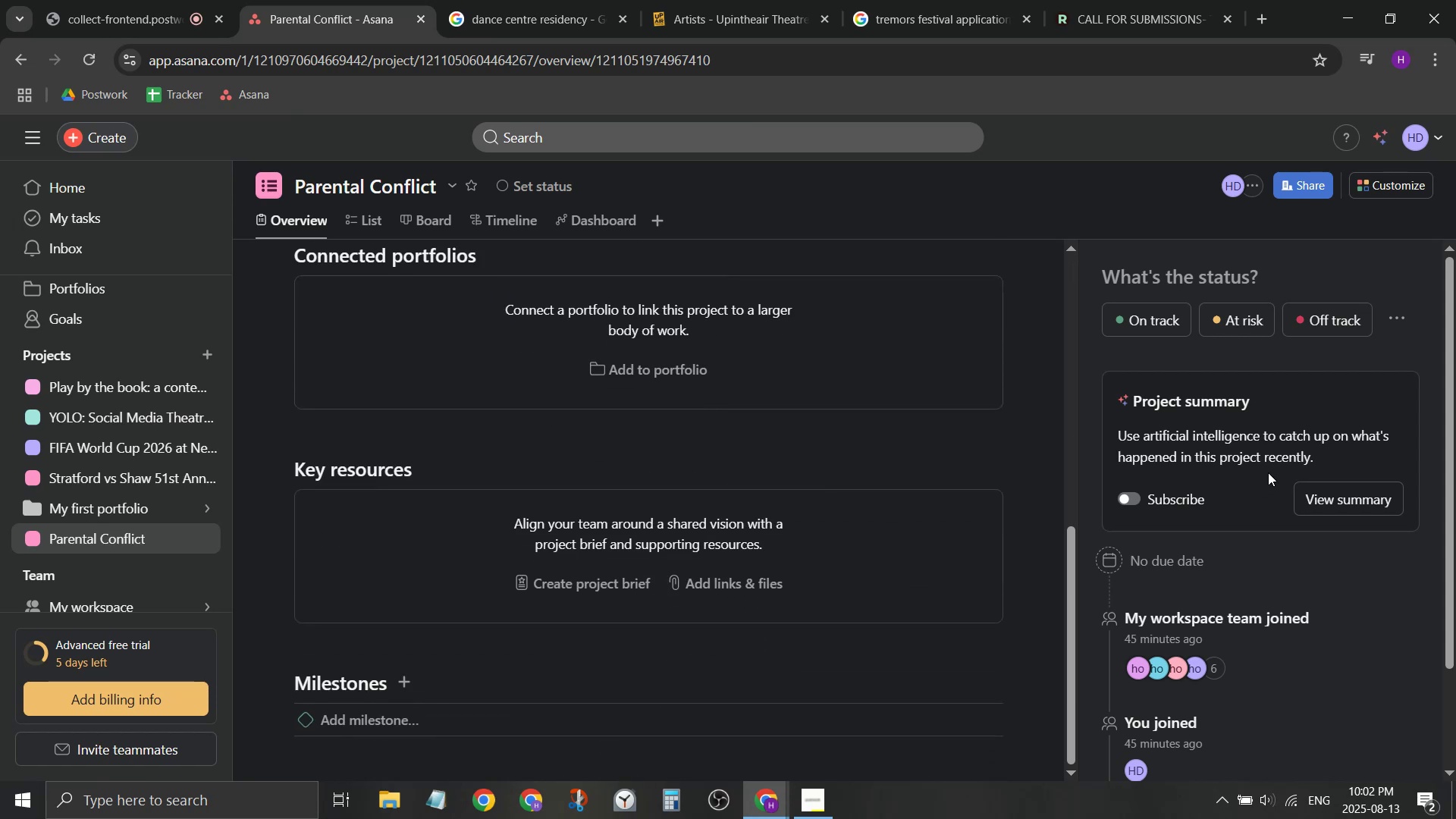 
scroll: coordinate [972, 453], scroll_direction: up, amount: 3.0
 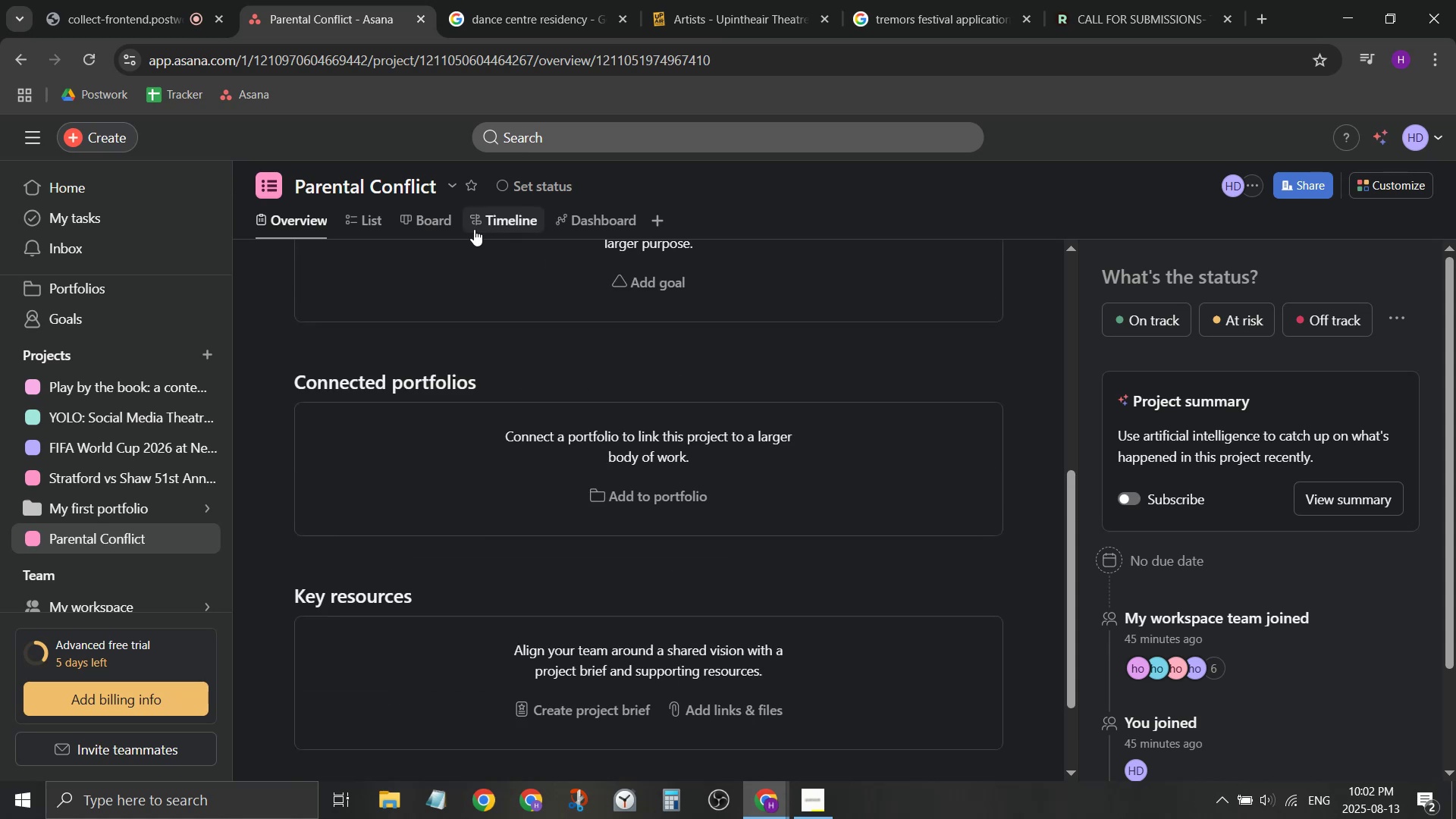 
left_click([453, 224])
 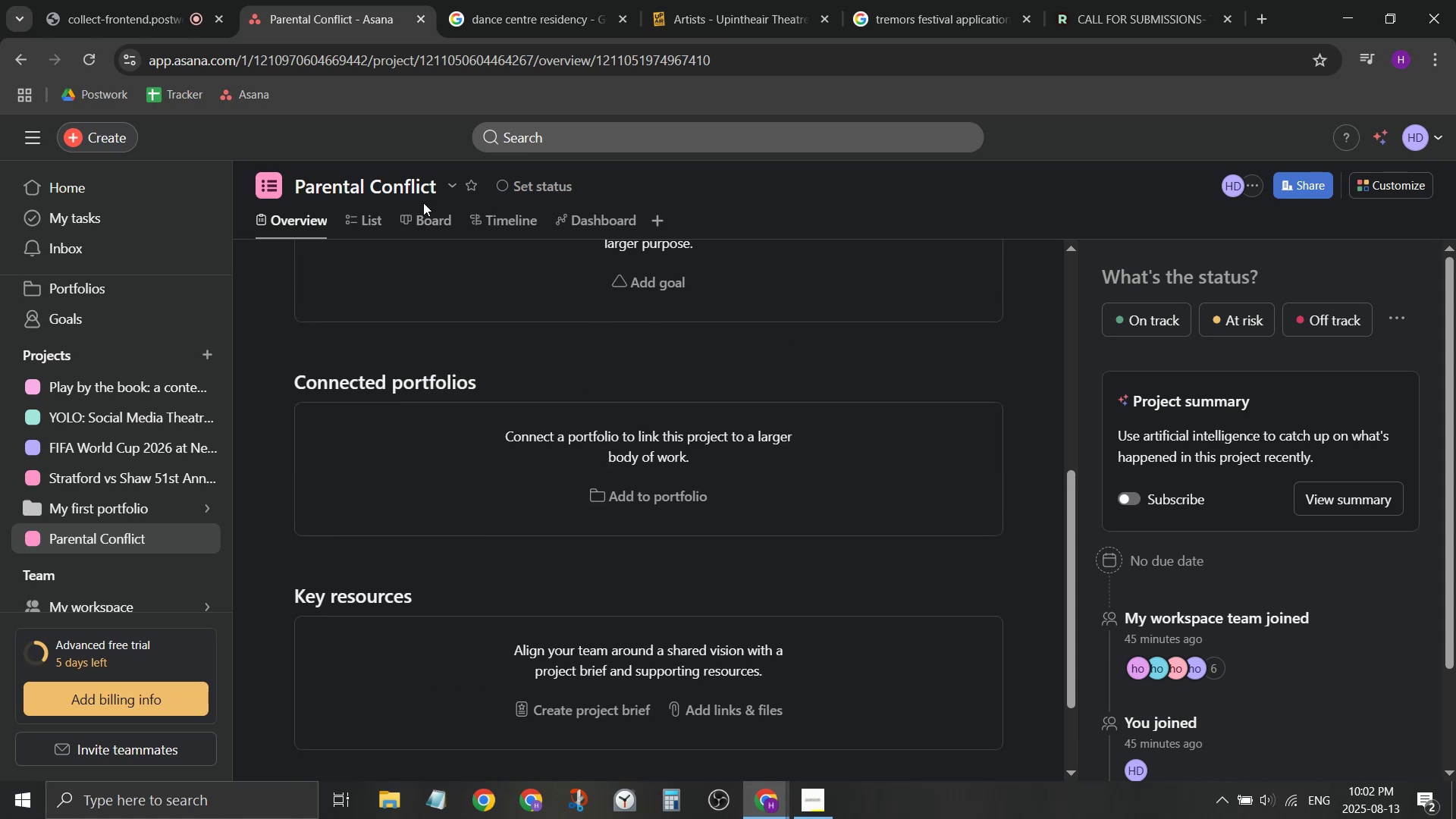 
left_click([423, 209])
 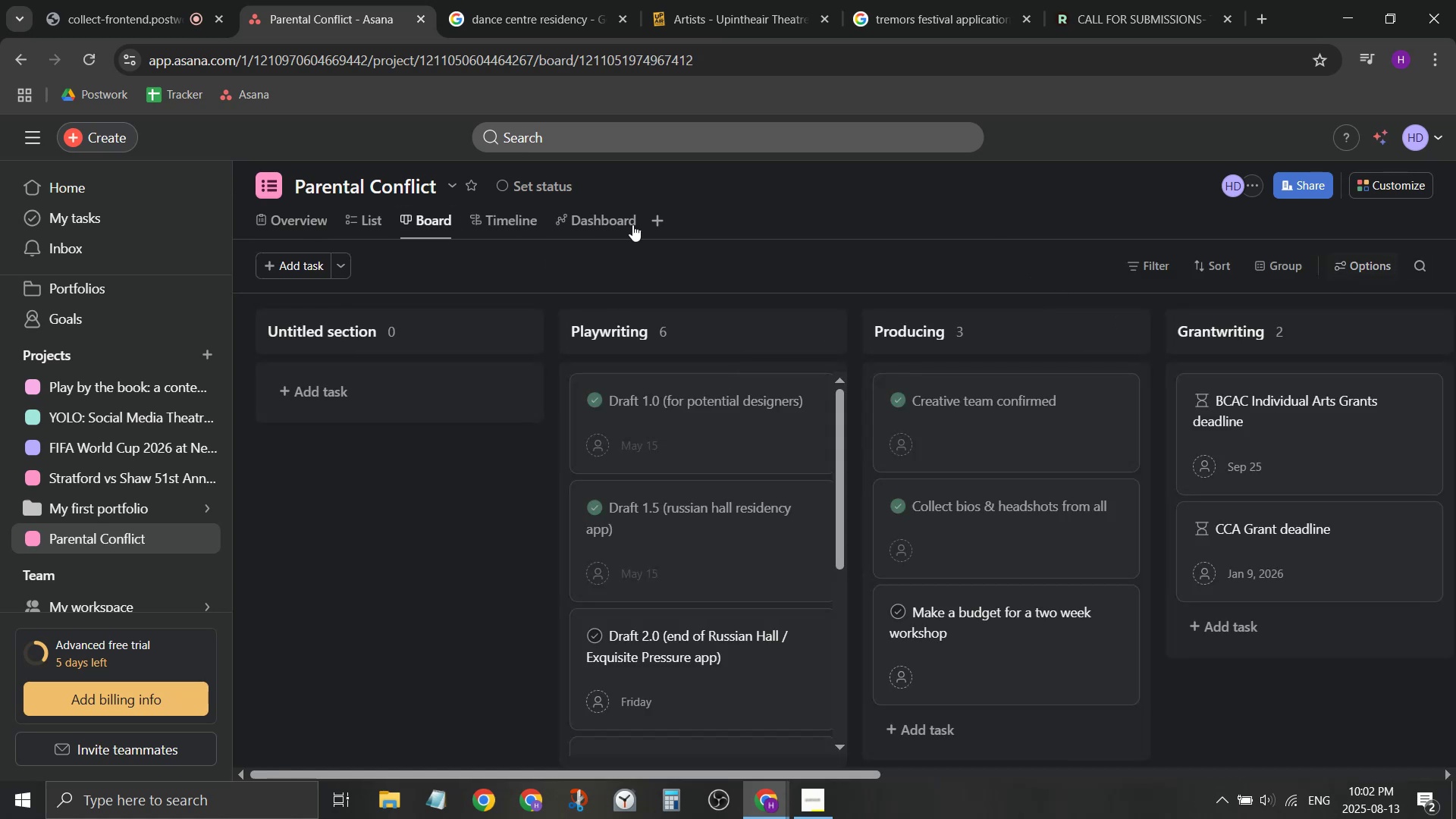 
left_click([604, 217])
 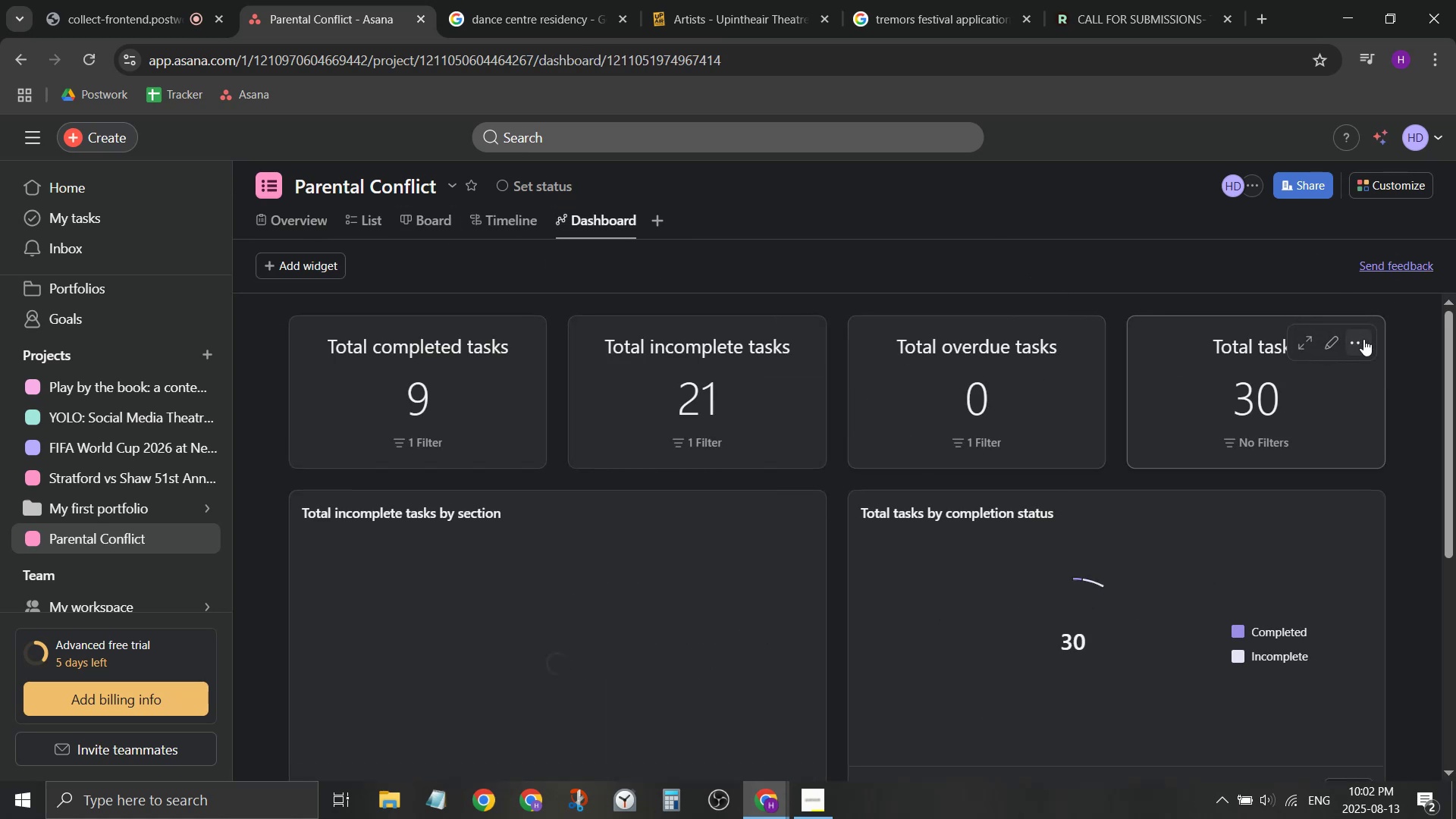 
scroll: coordinate [1288, 530], scroll_direction: down, amount: 3.0
 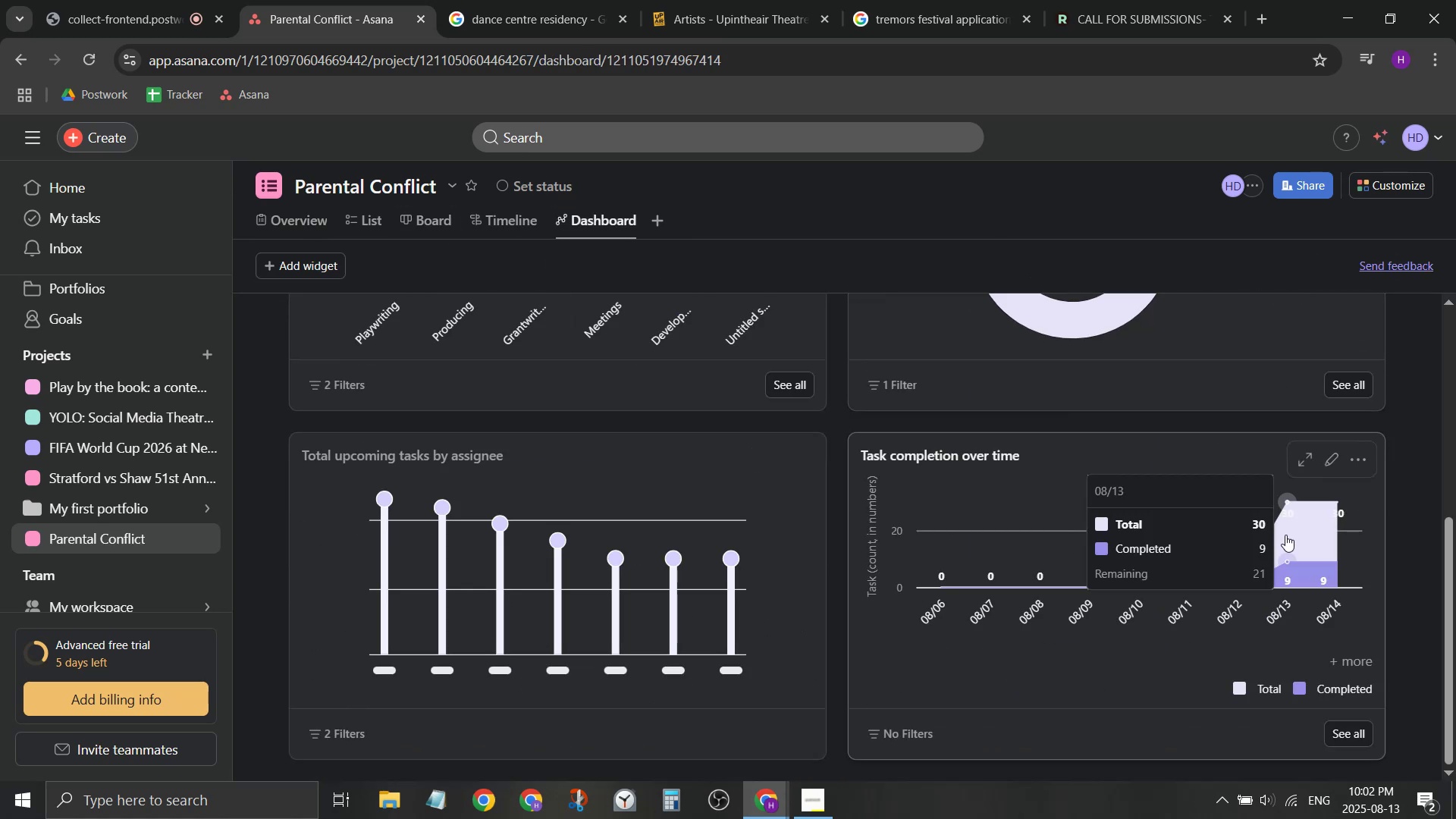 
scroll: coordinate [514, 343], scroll_direction: up, amount: 12.0
 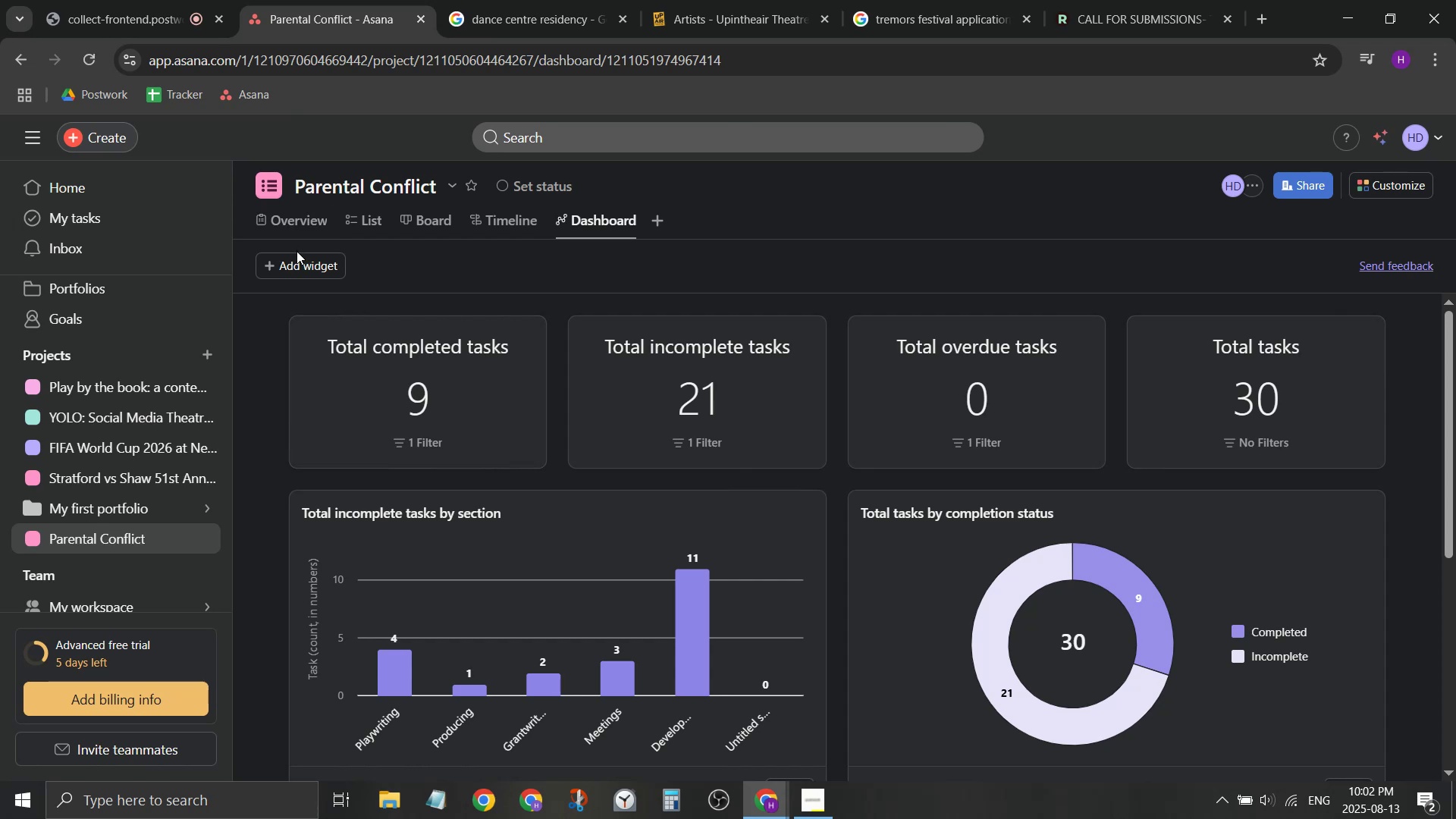 
left_click([300, 256])
 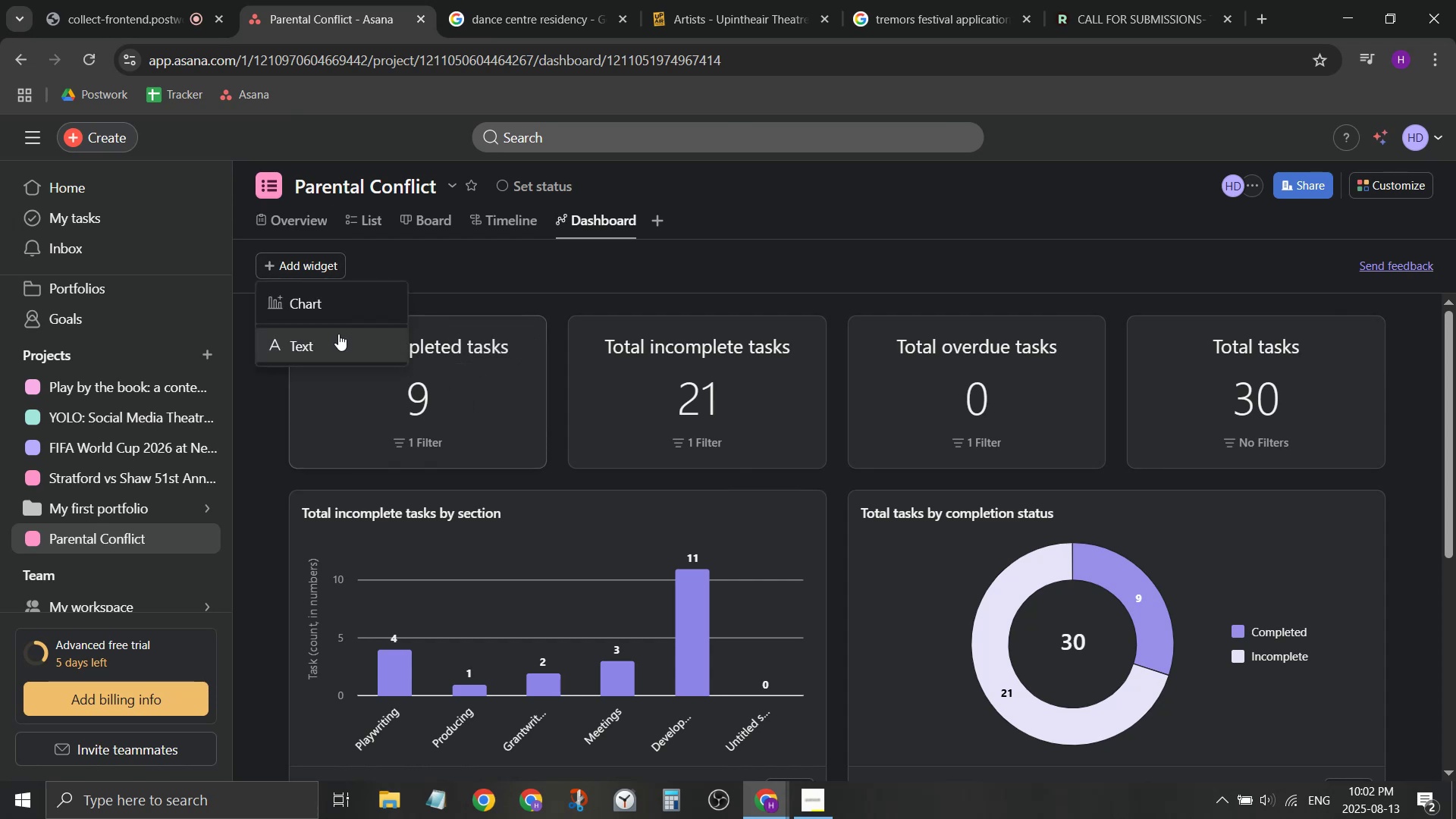 
left_click([338, 333])
 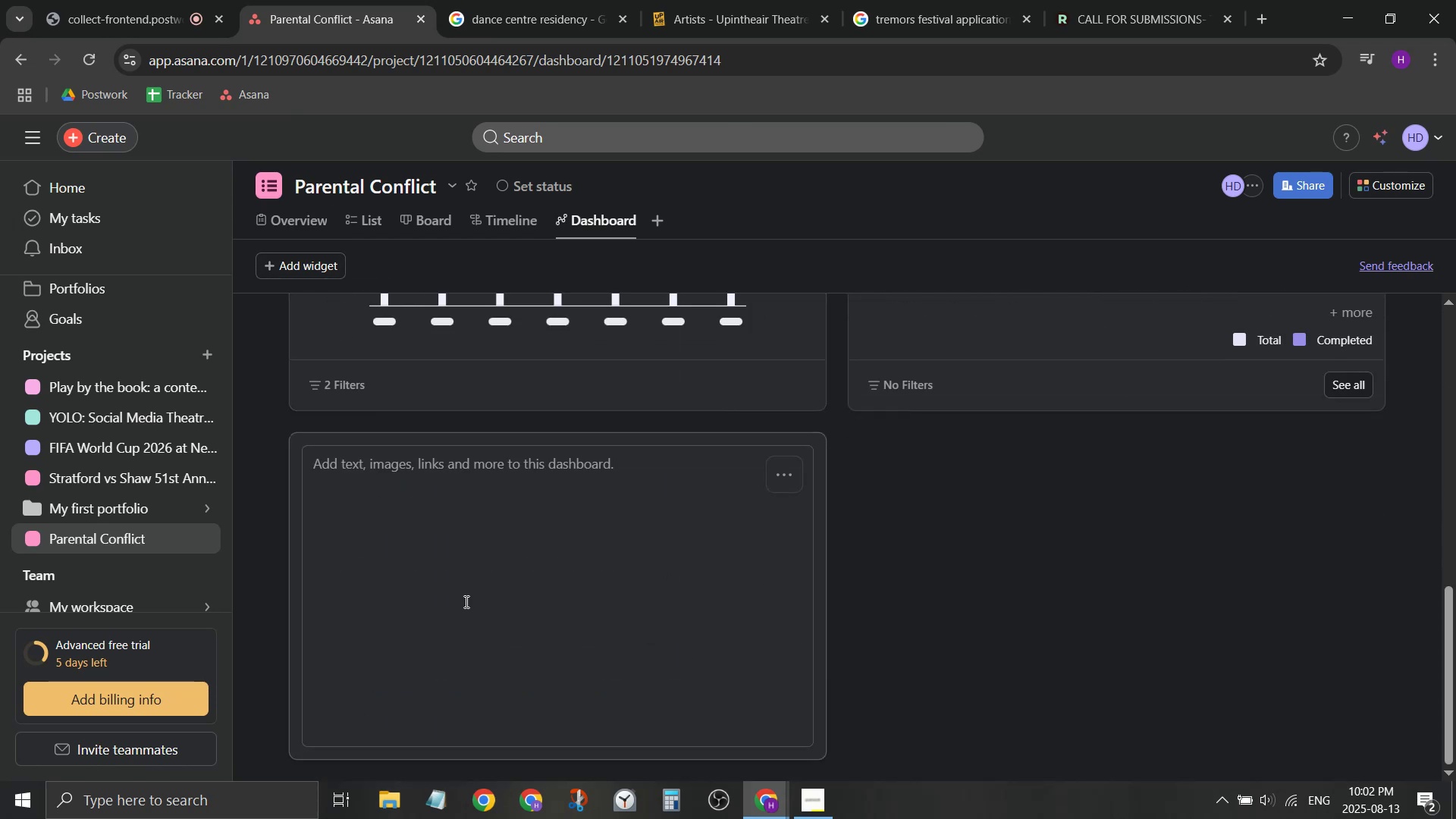 
left_click([488, 502])
 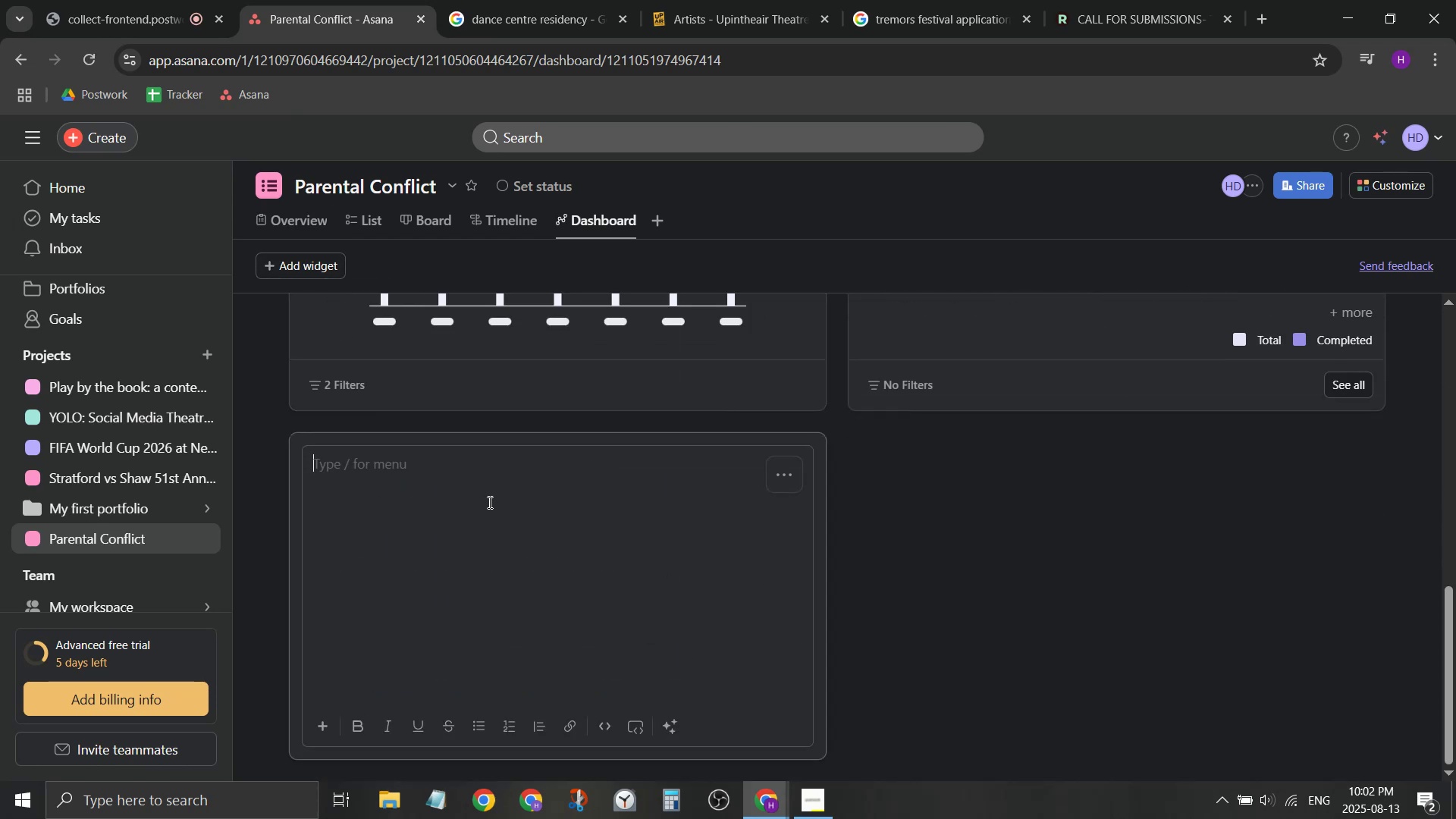 
type(Key)
key(Backspace)
key(Backspace)
key(Backspace)
key(Backspace)
type(/)
 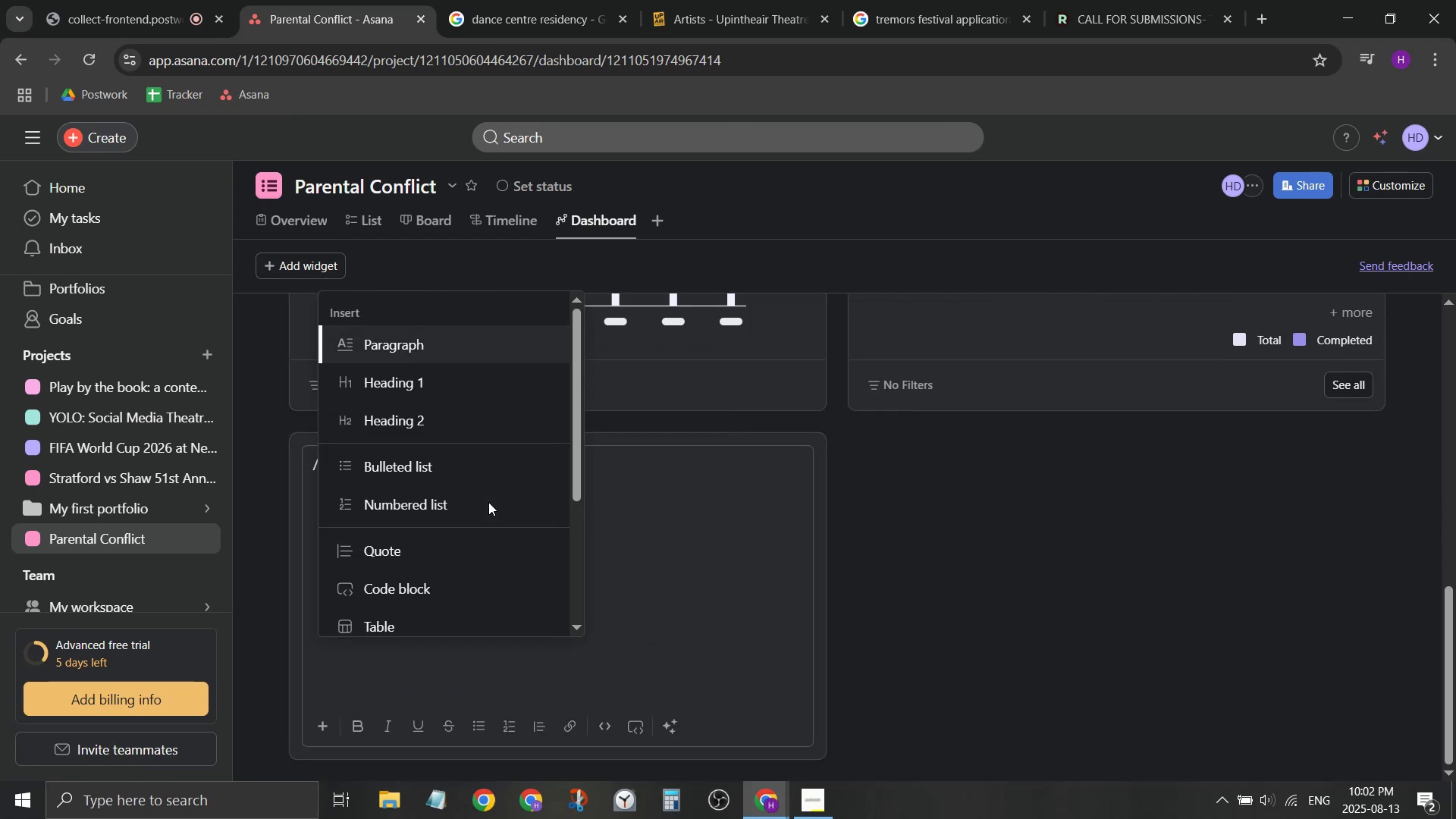 
key(ArrowDown)
 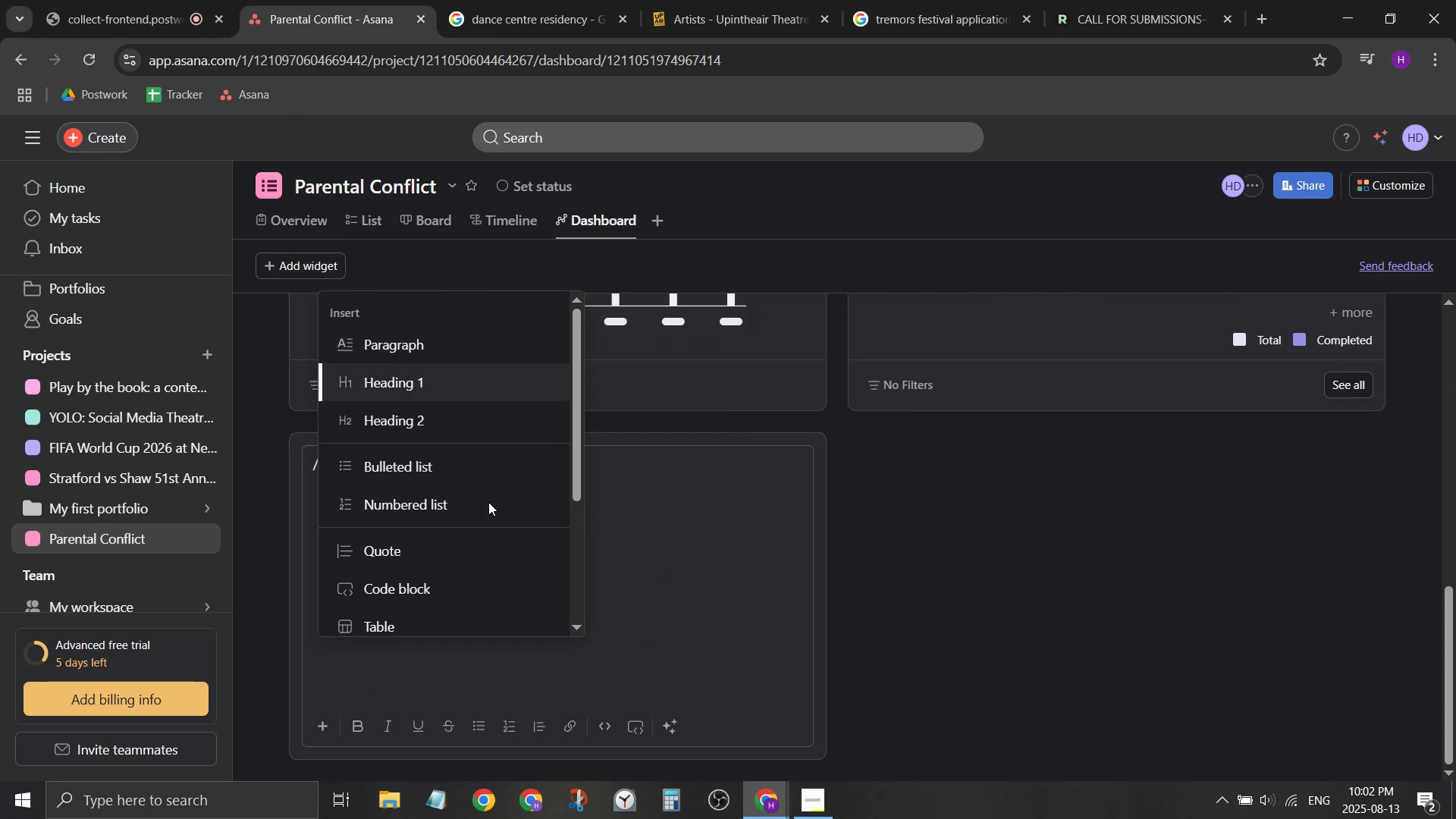 
key(Enter)
 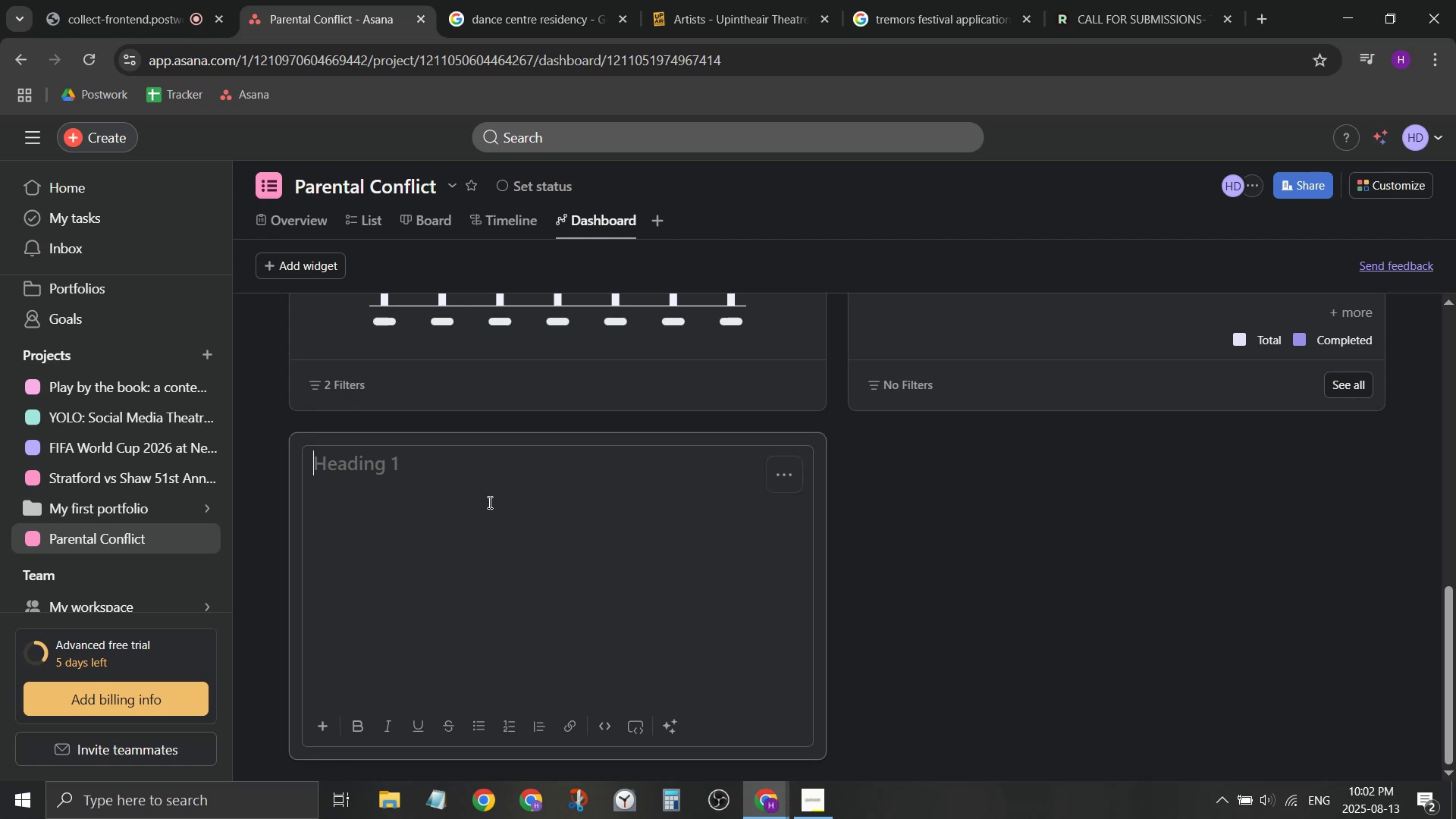 
type(Key itesm )
key(Backspace)
key(Backspace)
key(Backspace)
type(ms for applications)
 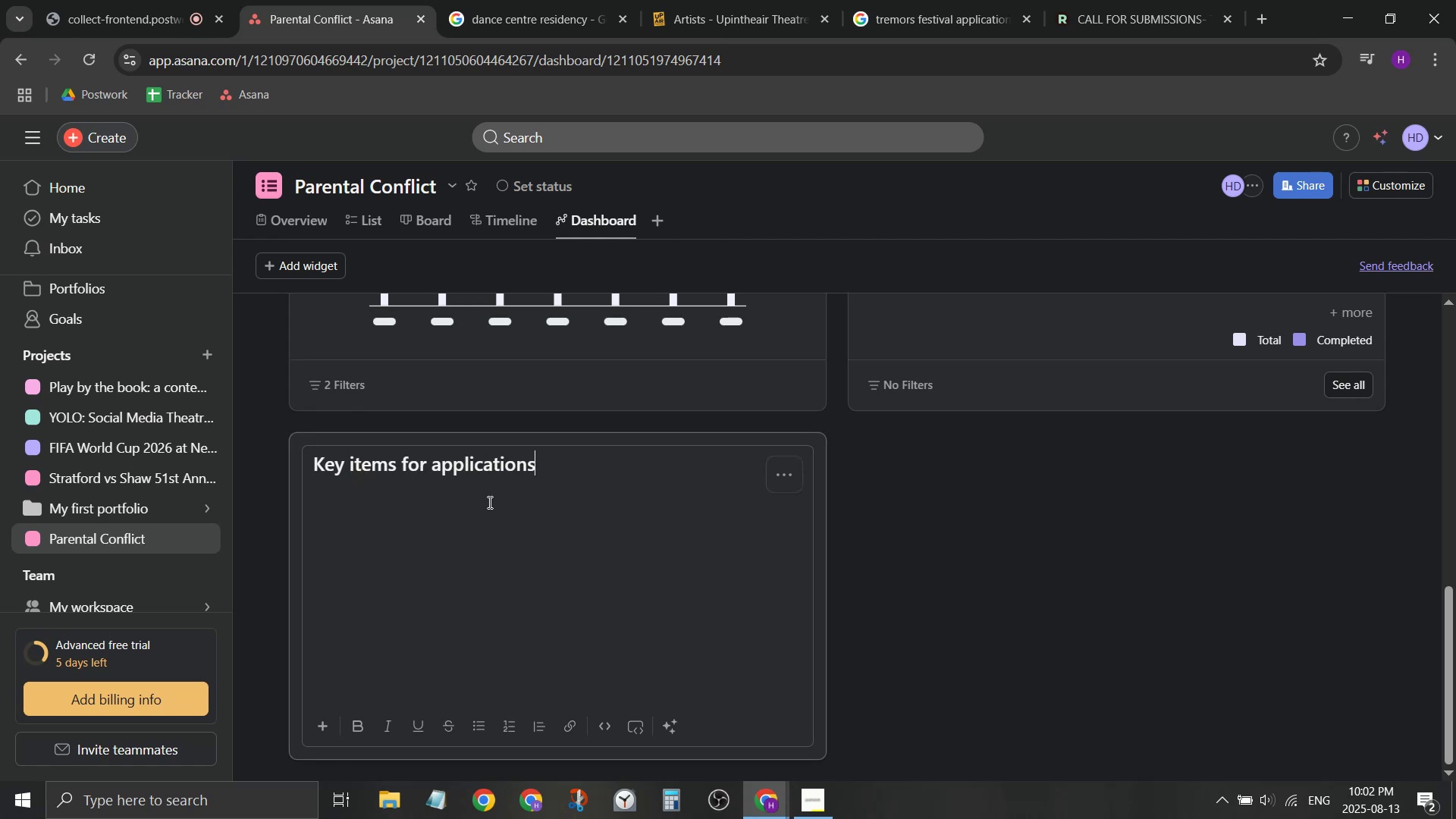 
key(Enter)
 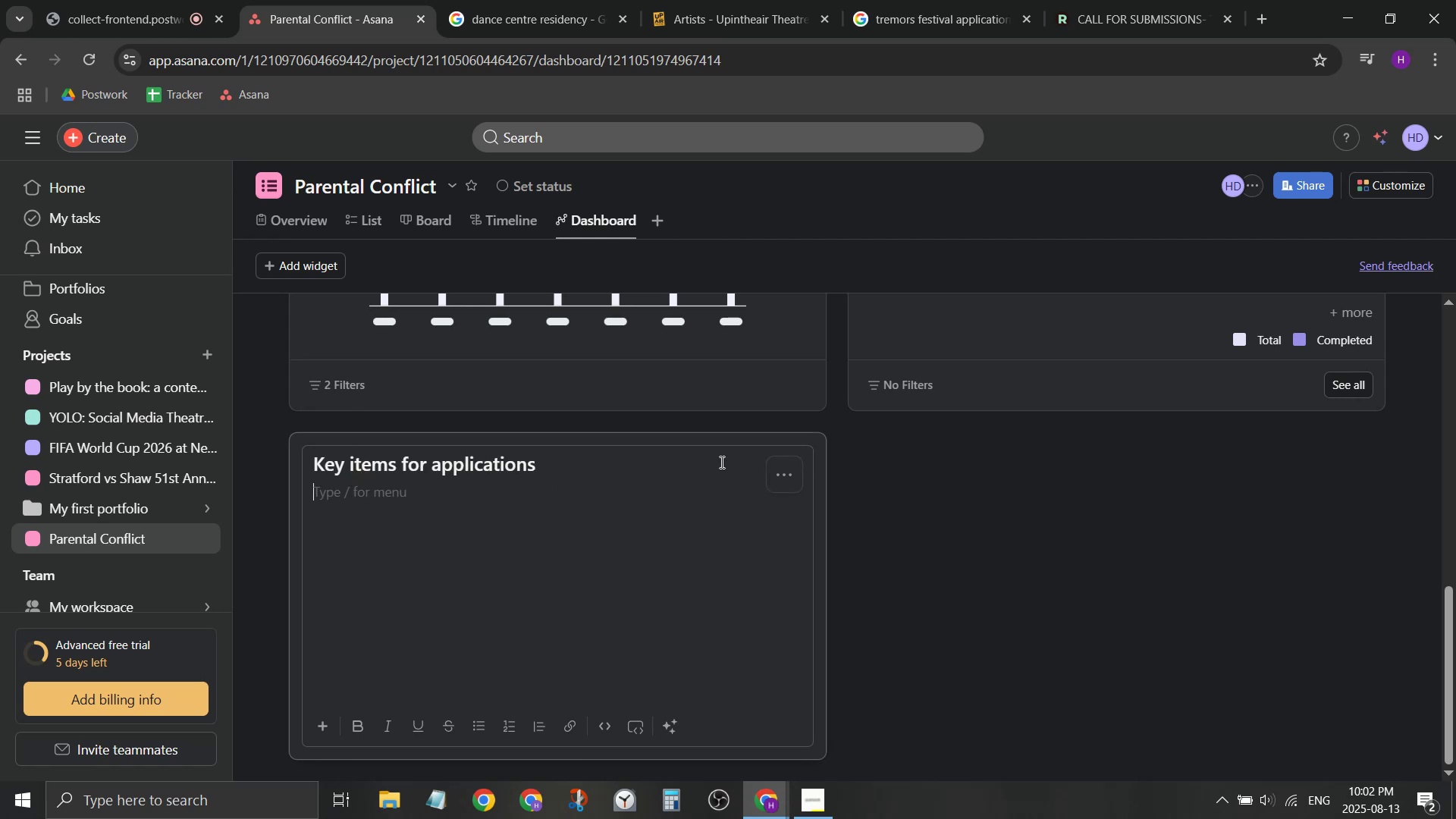 
left_click_drag(start_coordinate=[731, 439], to_coordinate=[403, 335])
 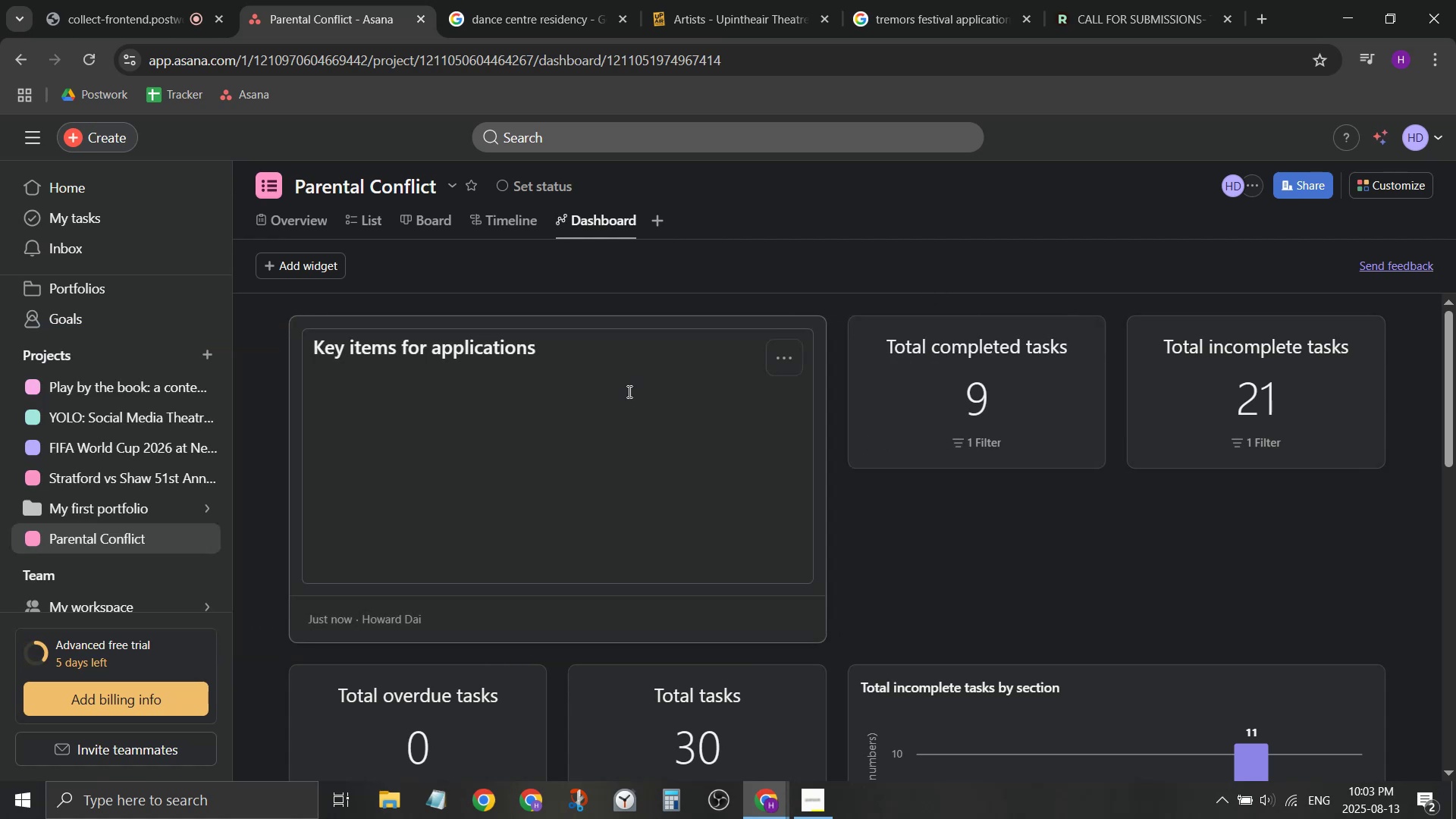 
left_click([628, 391])
 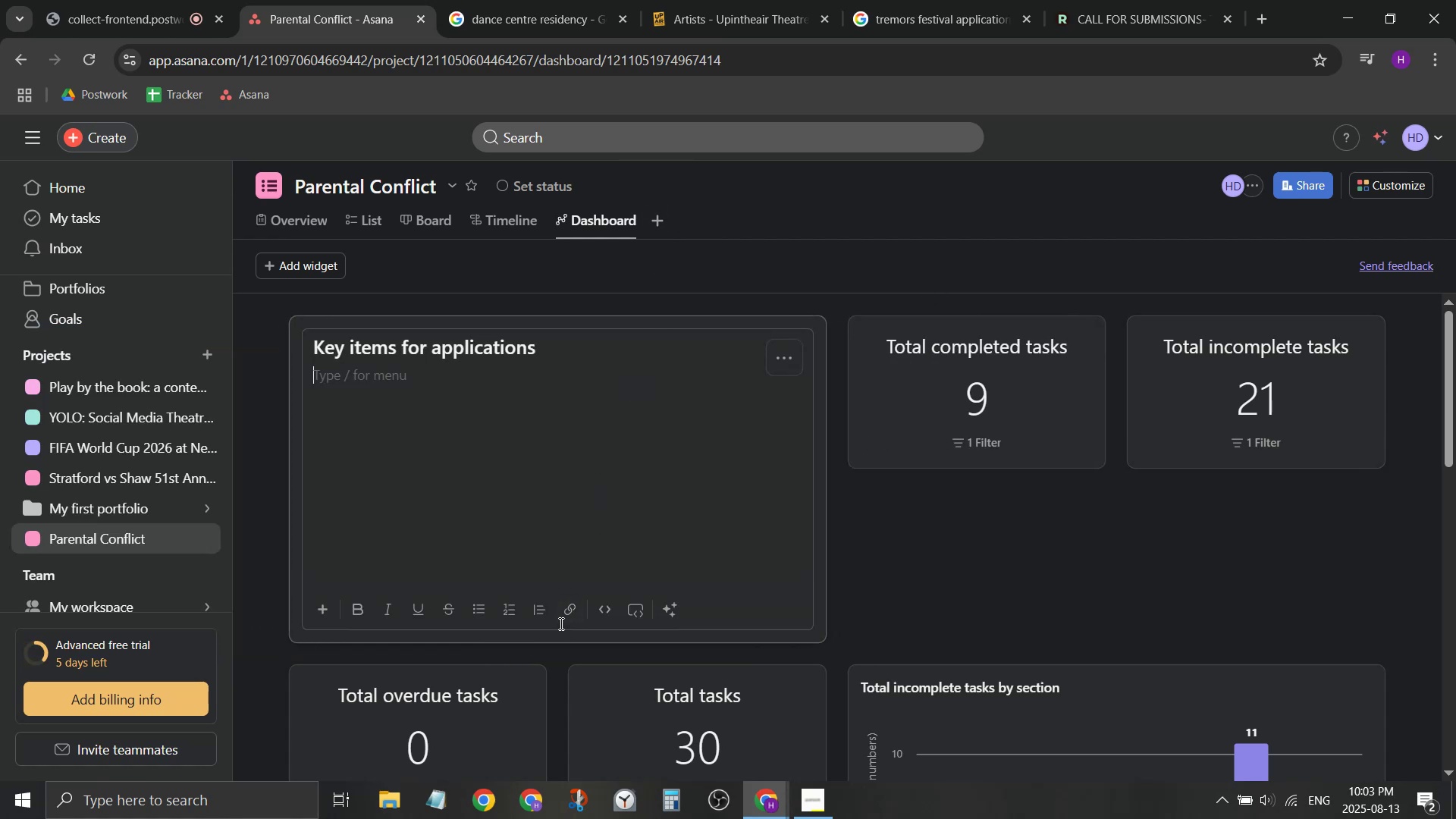 
left_click([503, 461])
 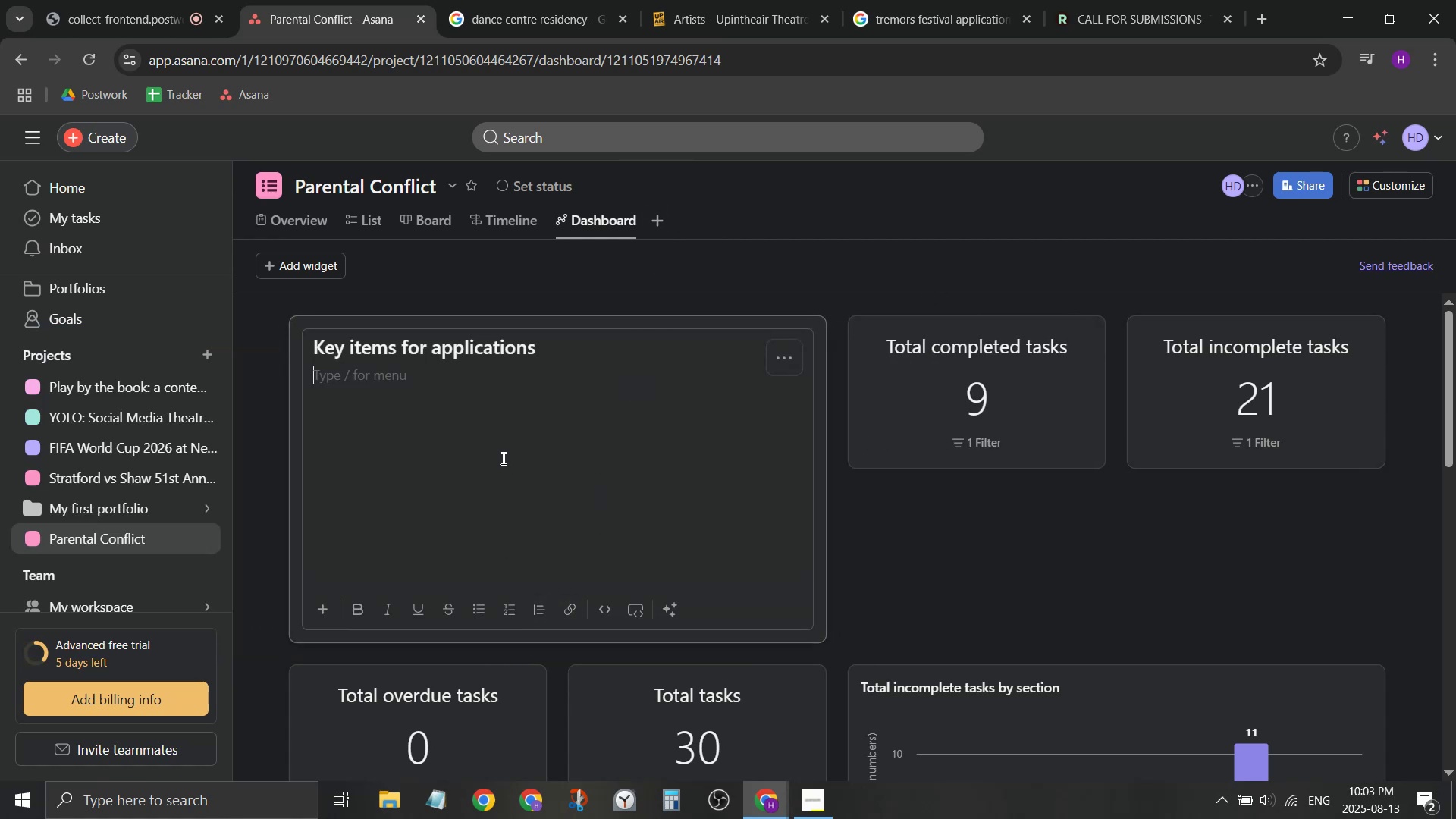 
key(Slash)
 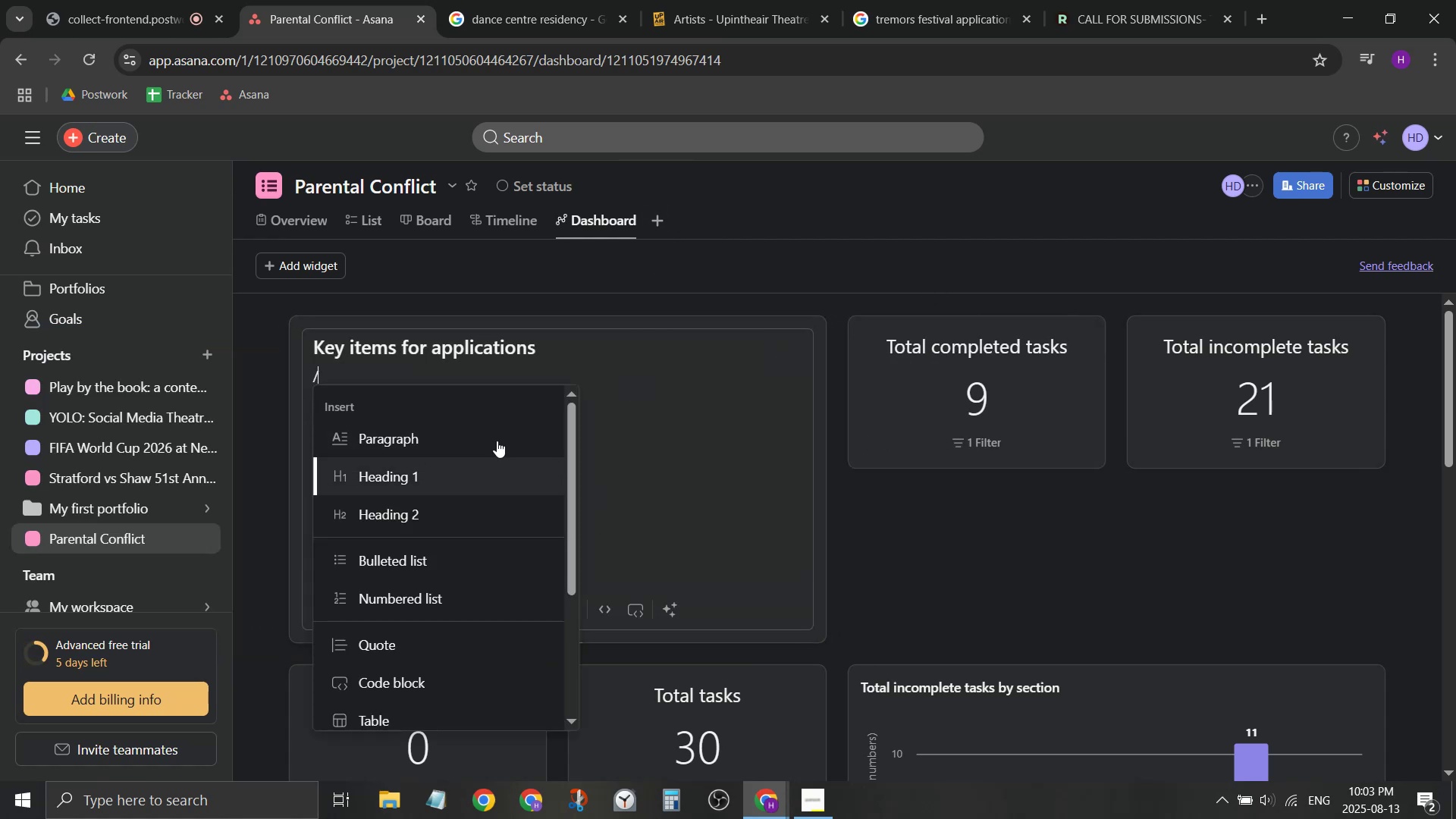 
scroll: coordinate [507, 494], scroll_direction: down, amount: 1.0
 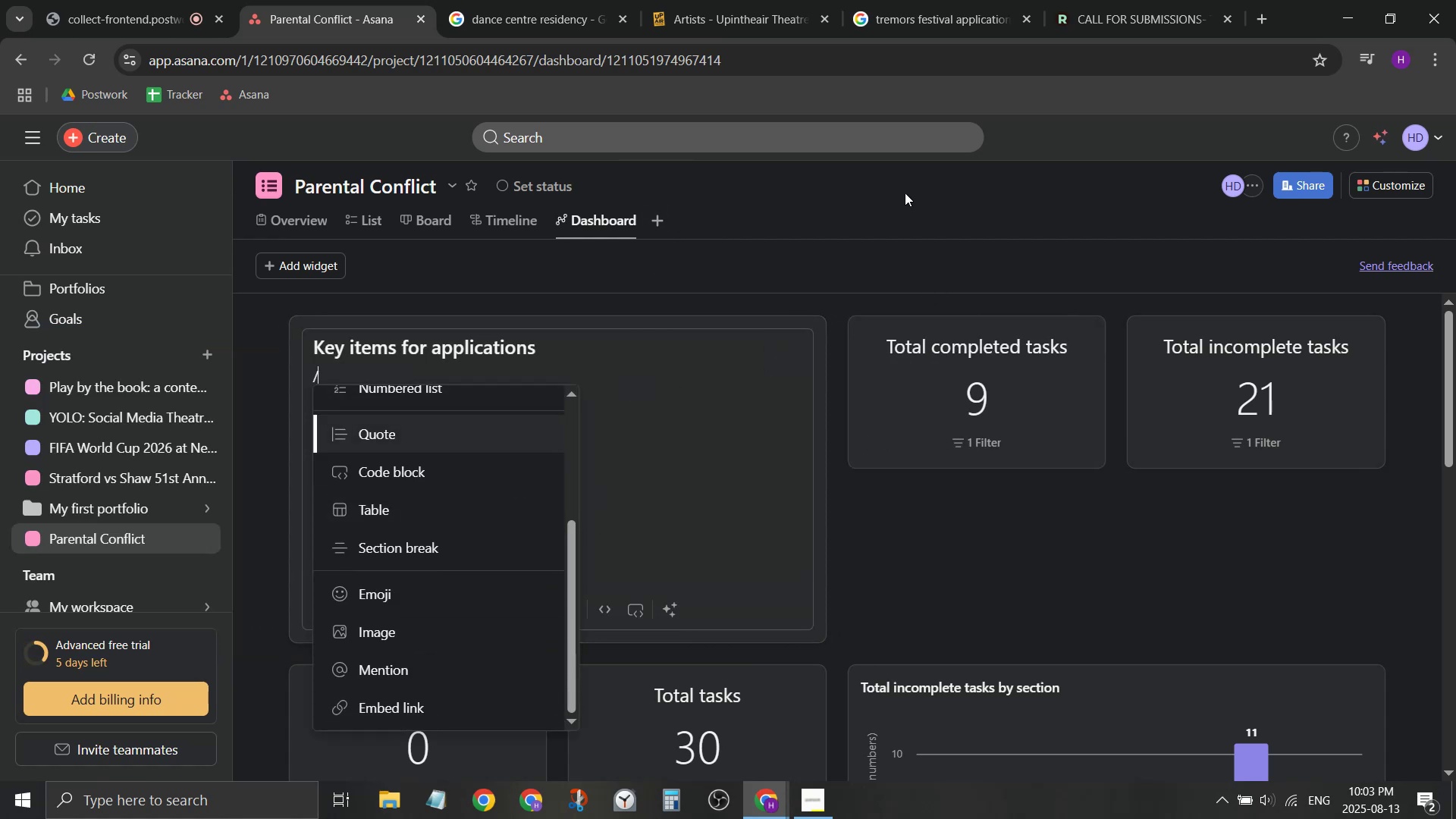 
left_click([824, 226])
 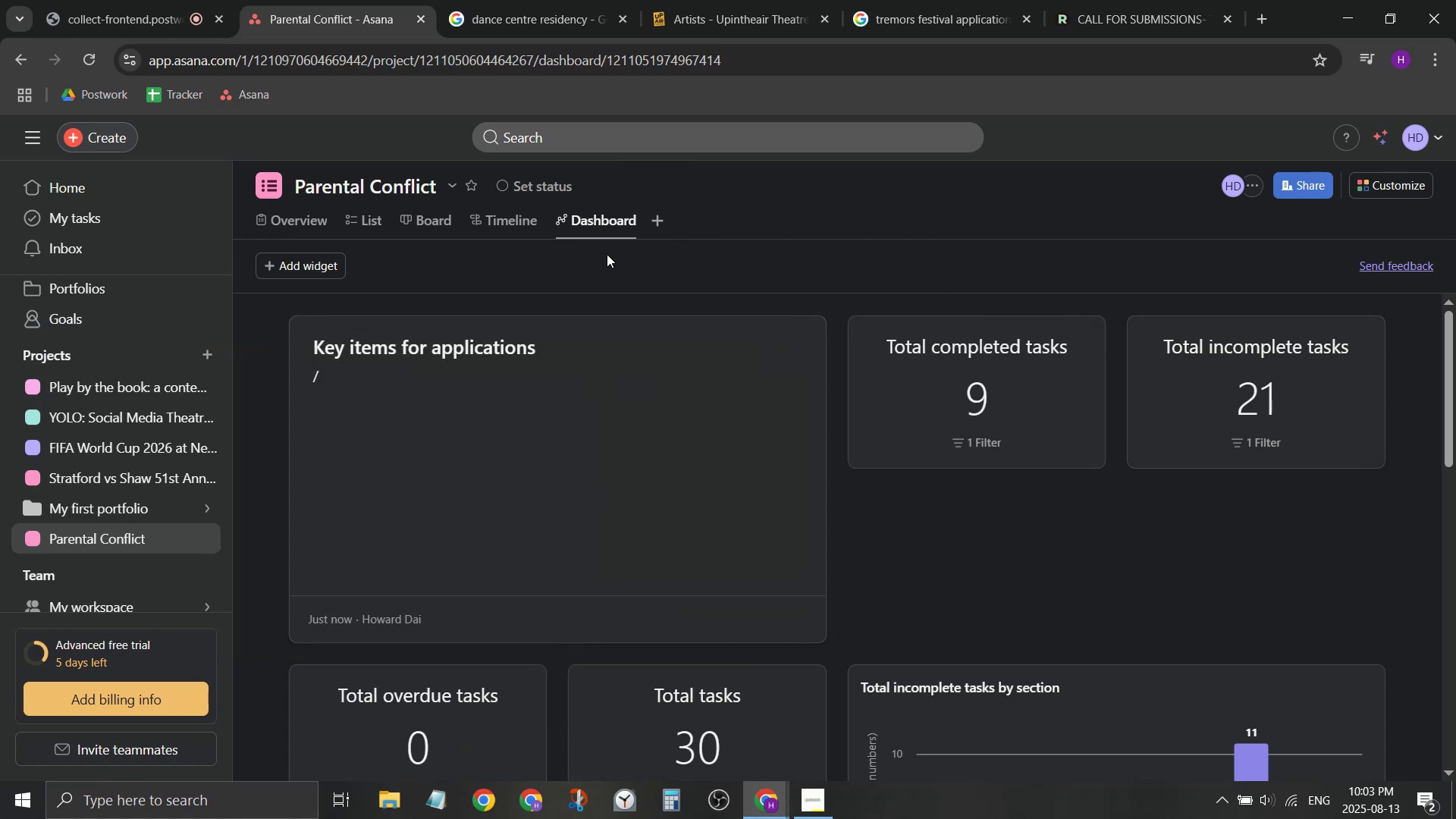 
mouse_move([620, 242])
 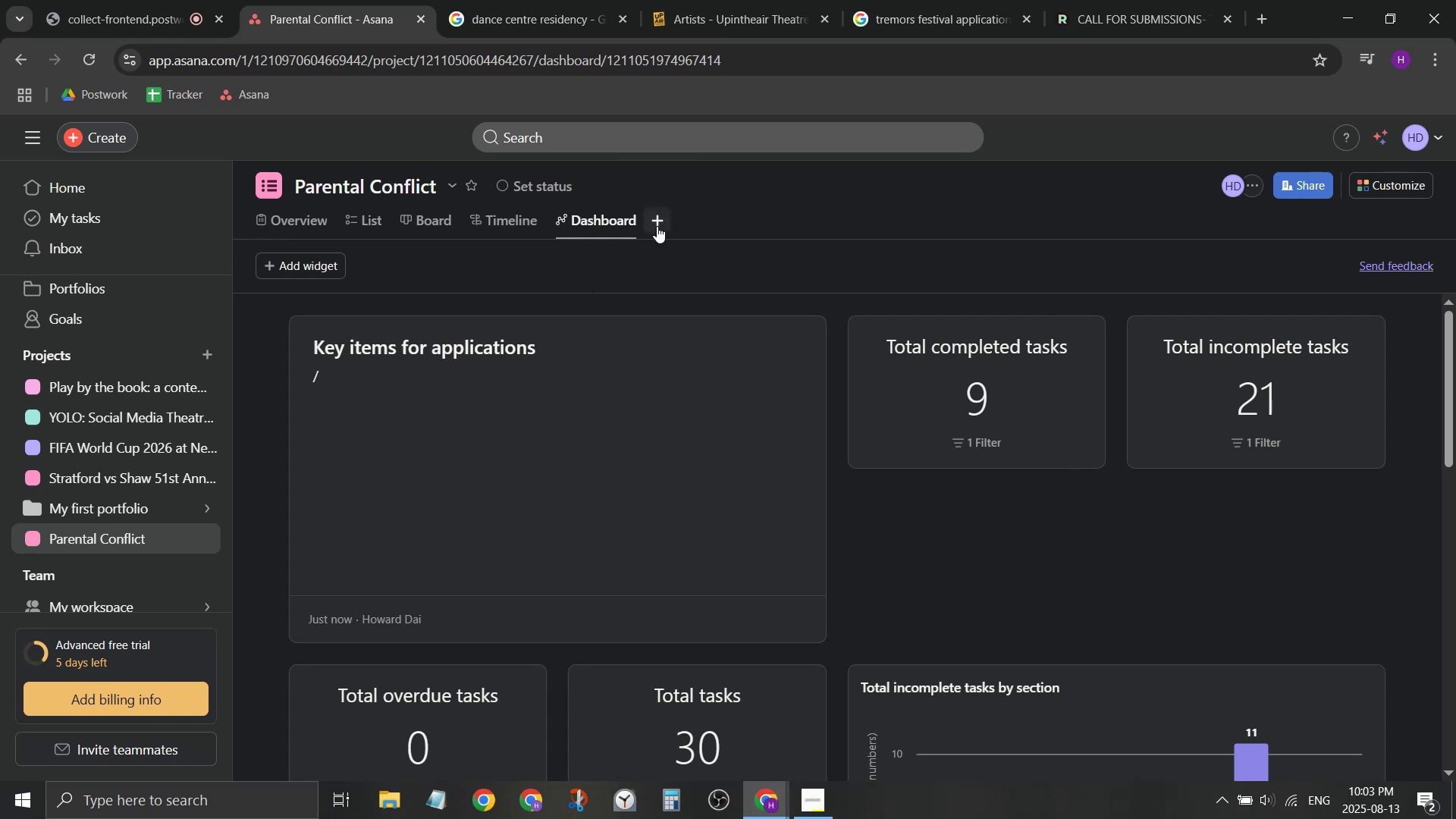 
left_click([657, 225])
 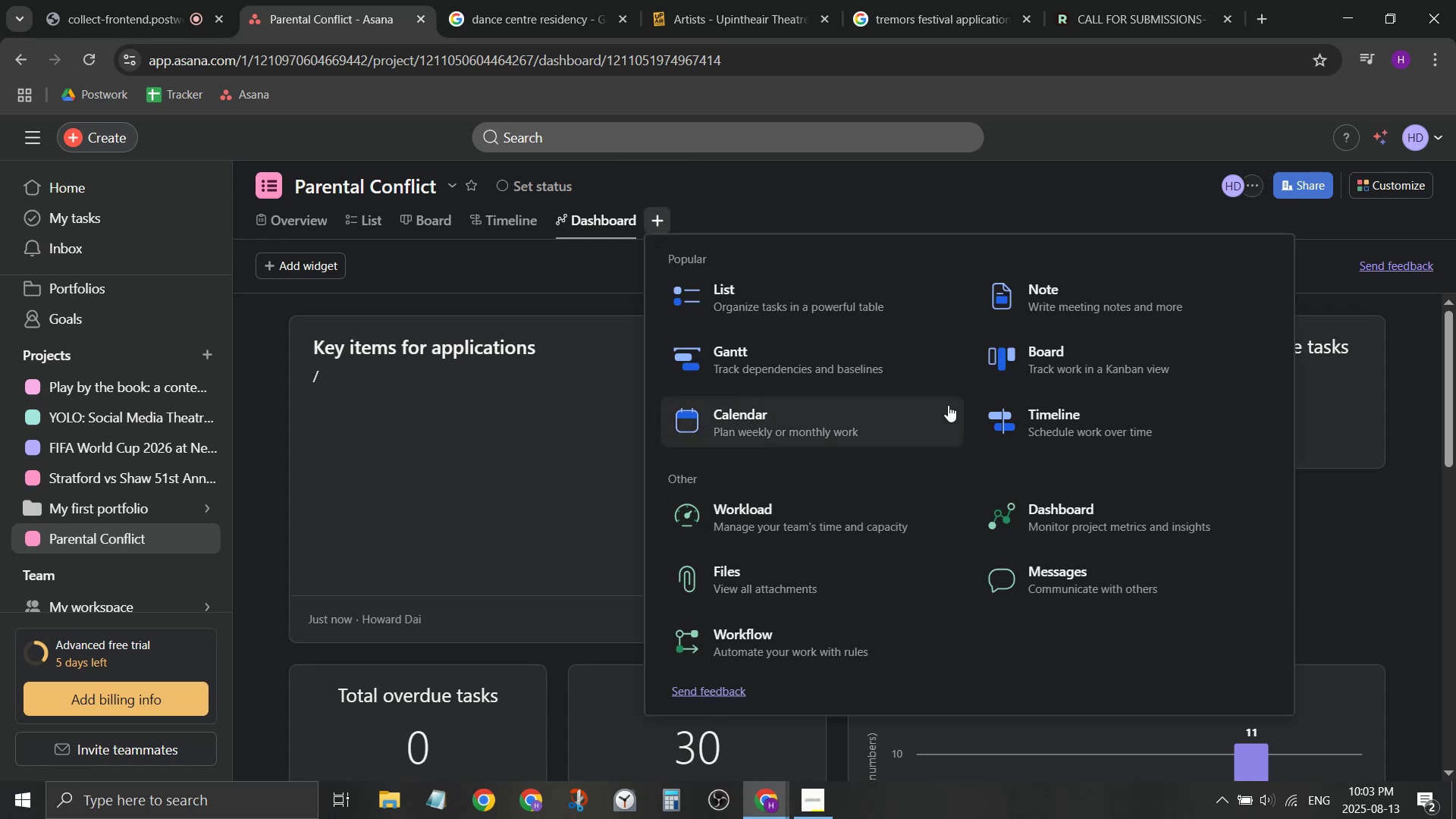 
left_click([1025, 300])
 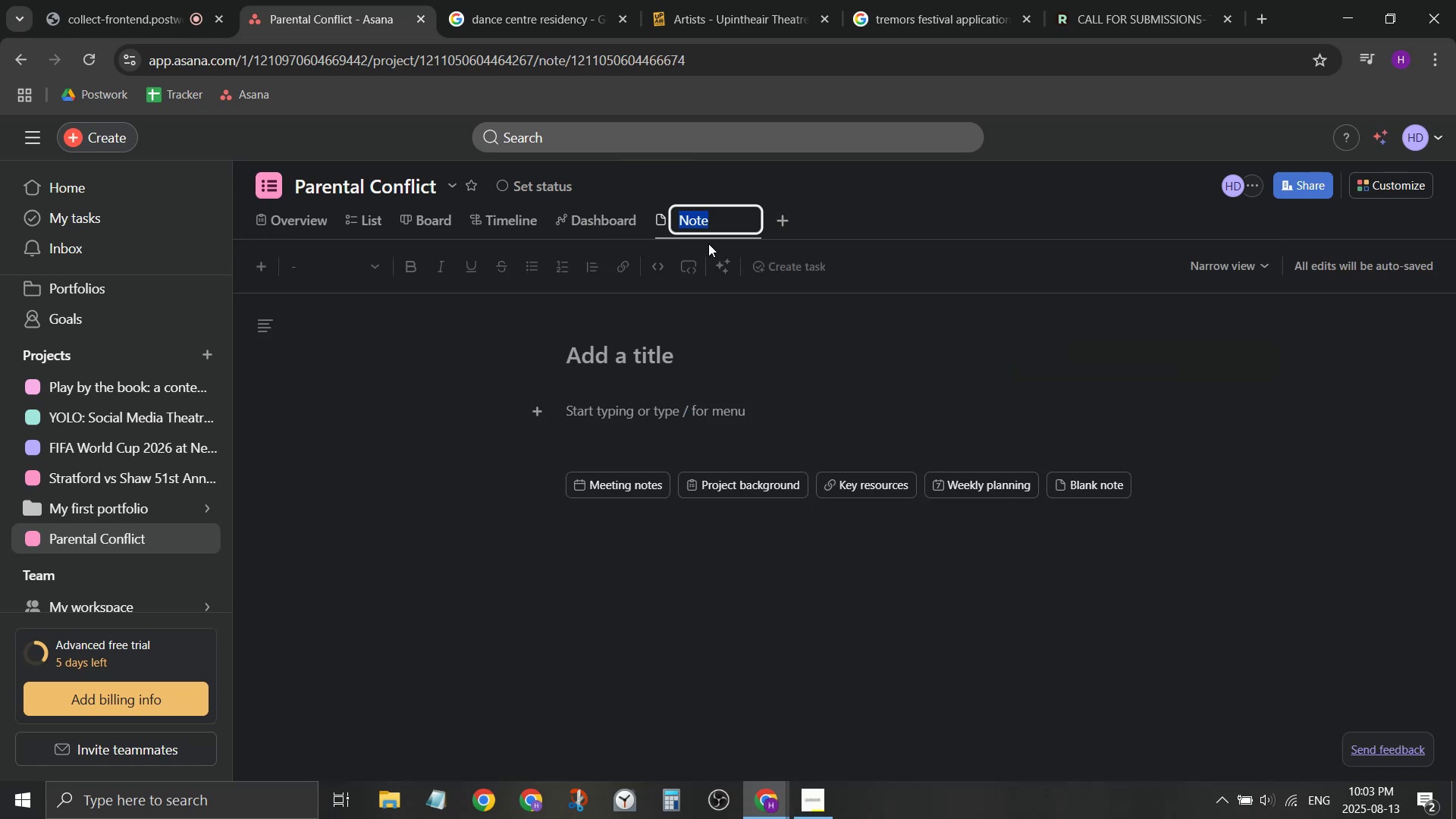 
type(Checklist)
 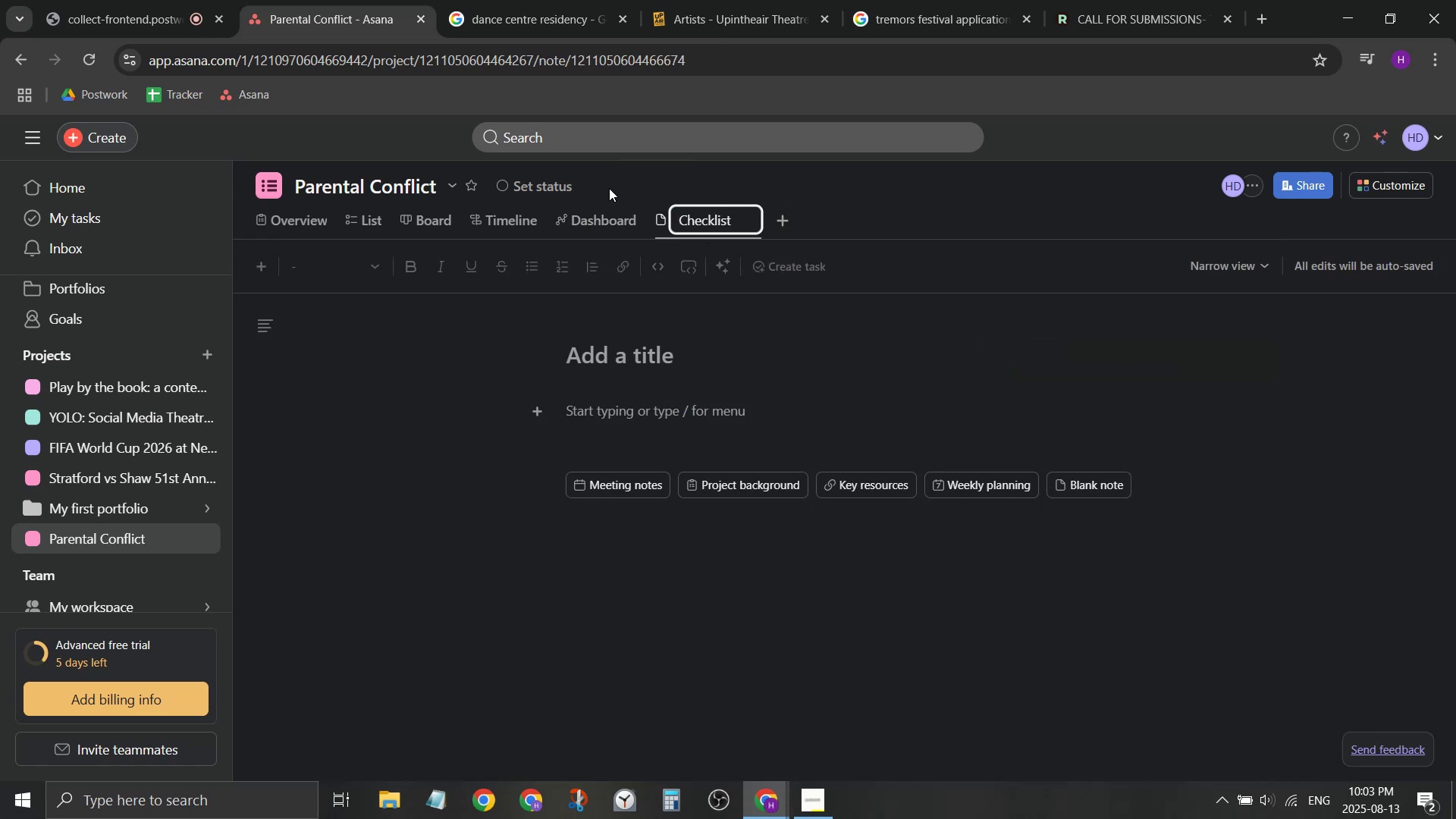 
left_click([597, 208])
 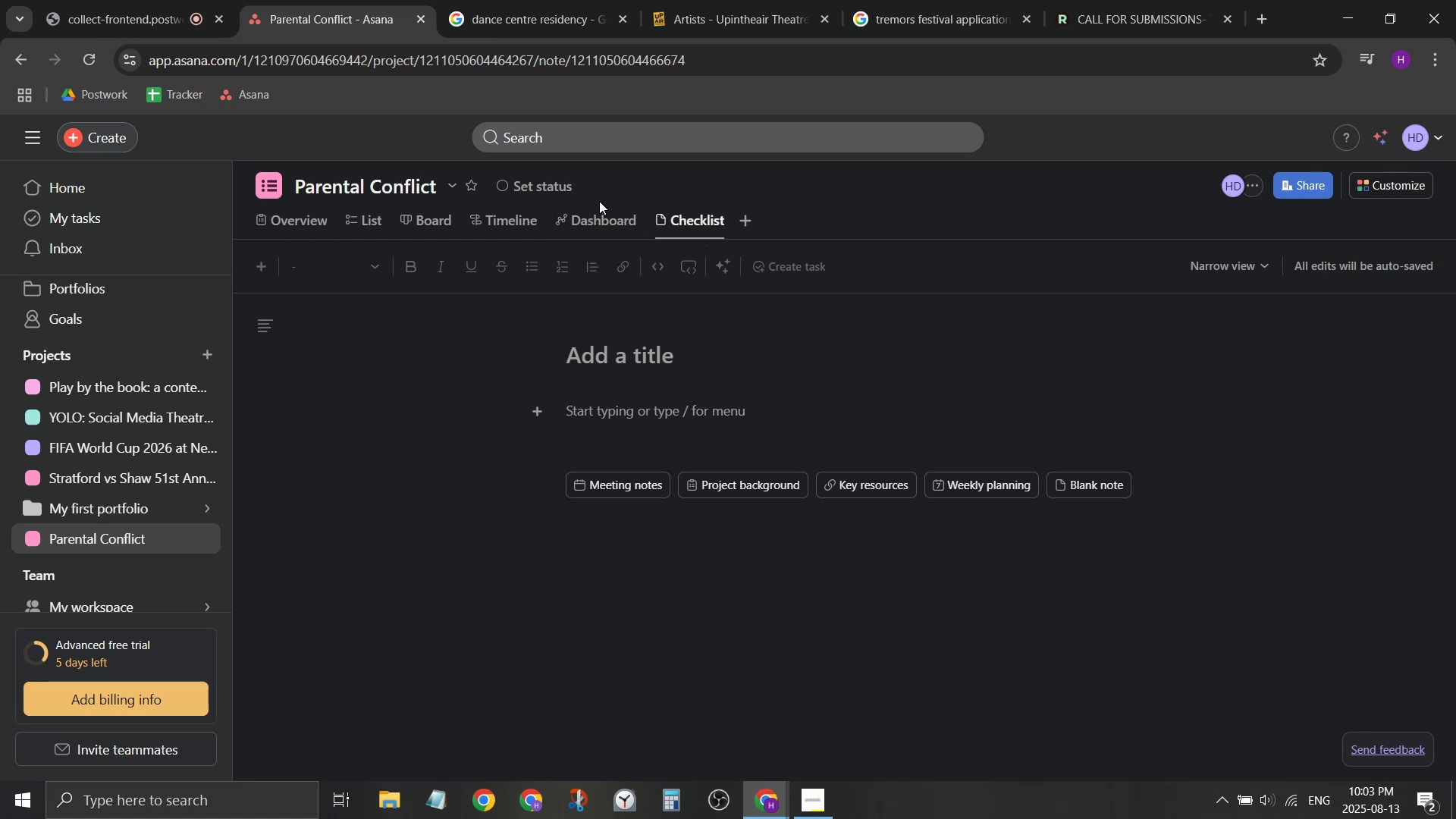 
double_click([601, 213])
 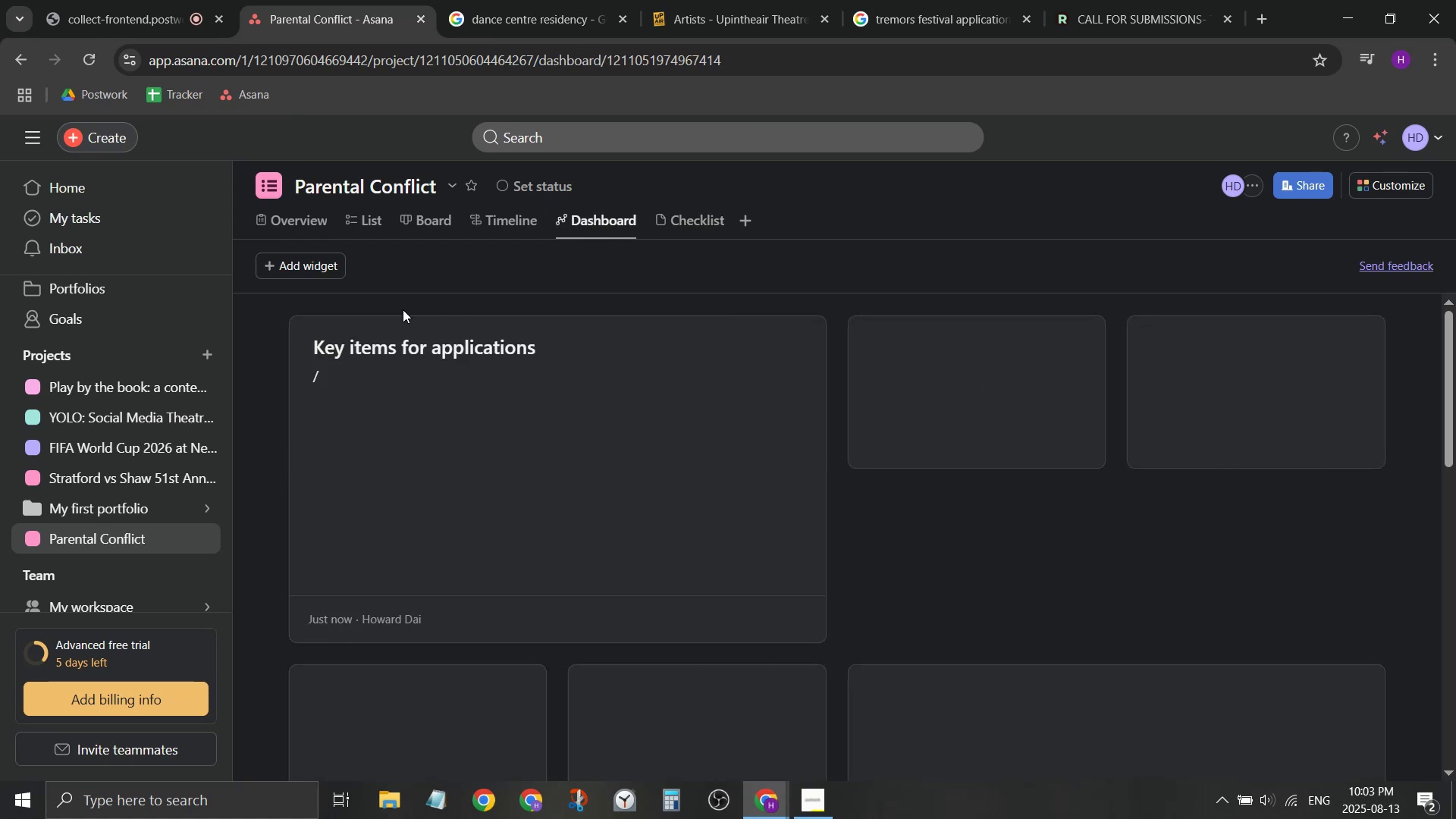 
left_click([488, 366])
 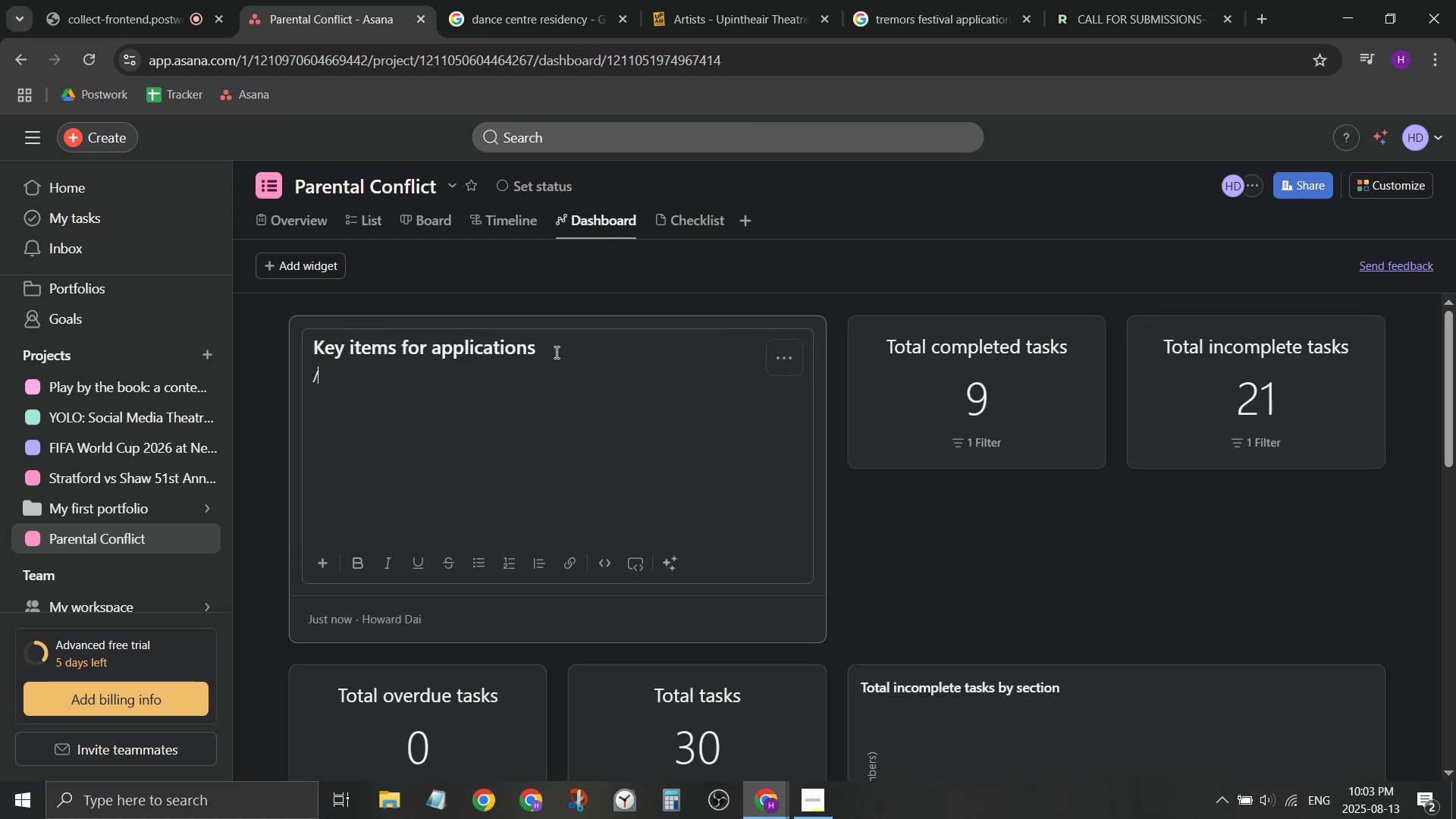 
left_click_drag(start_coordinate=[566, 351], to_coordinate=[158, 333])
 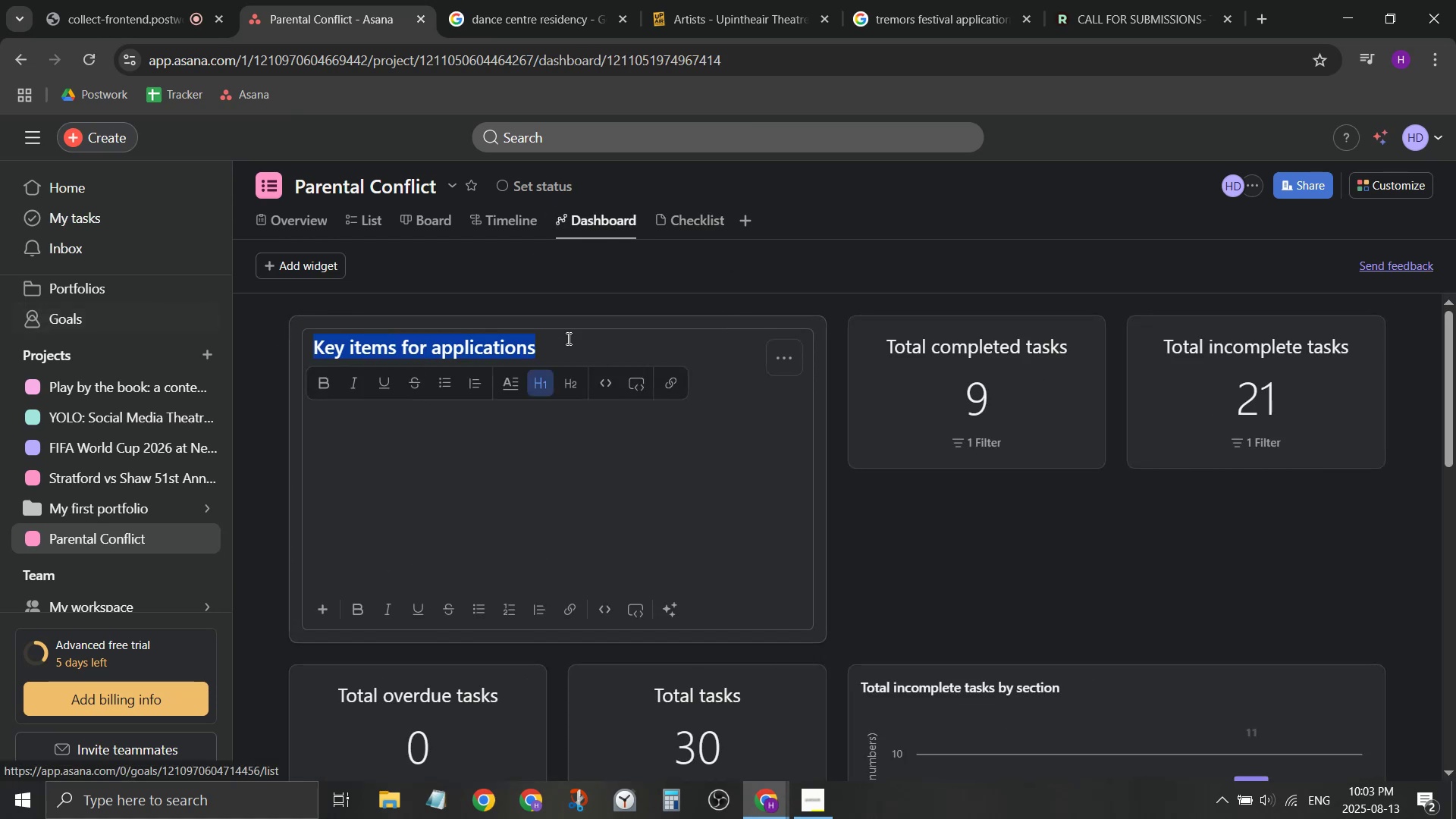 
key(Control+C)
 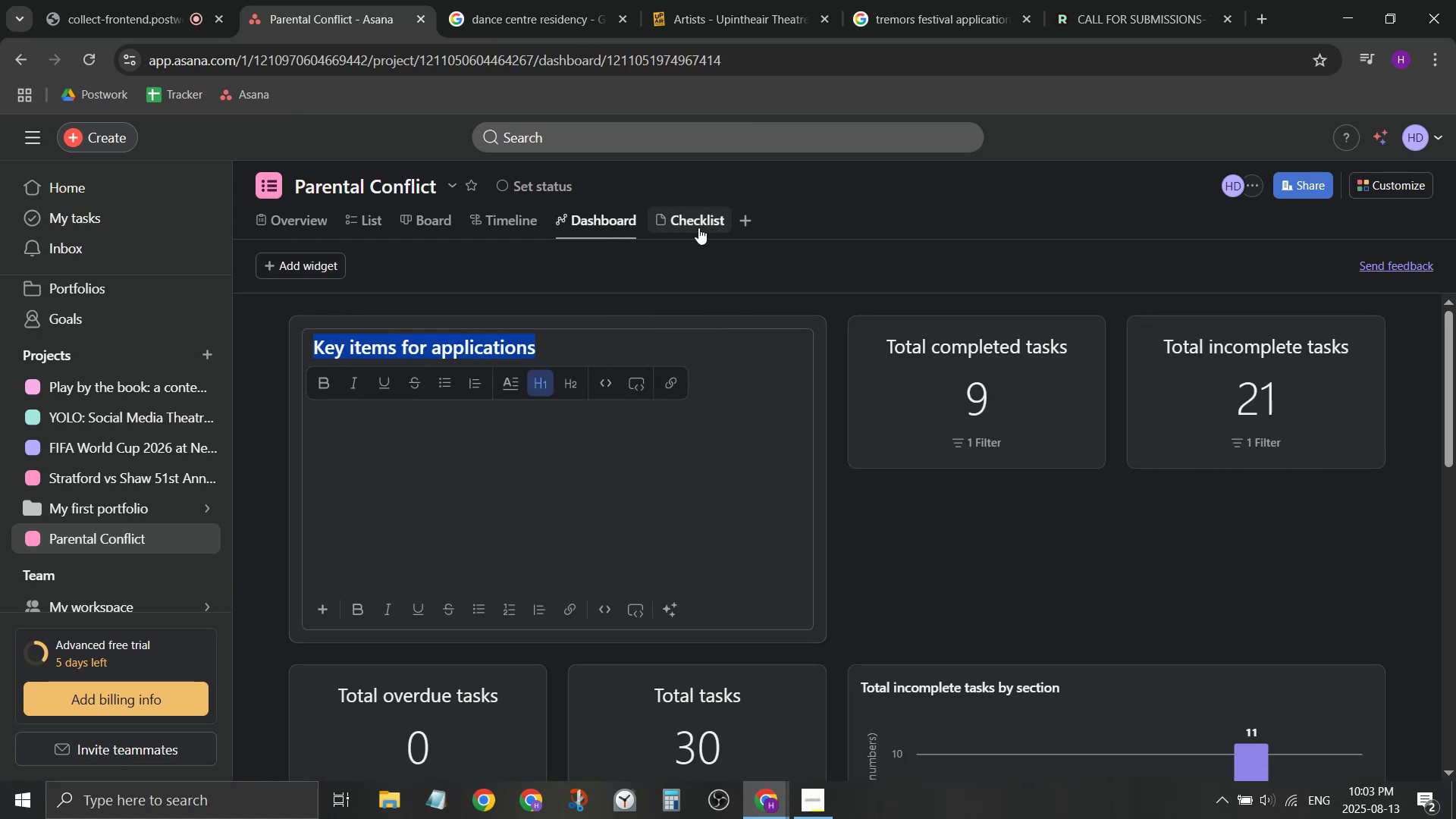 
left_click([698, 226])
 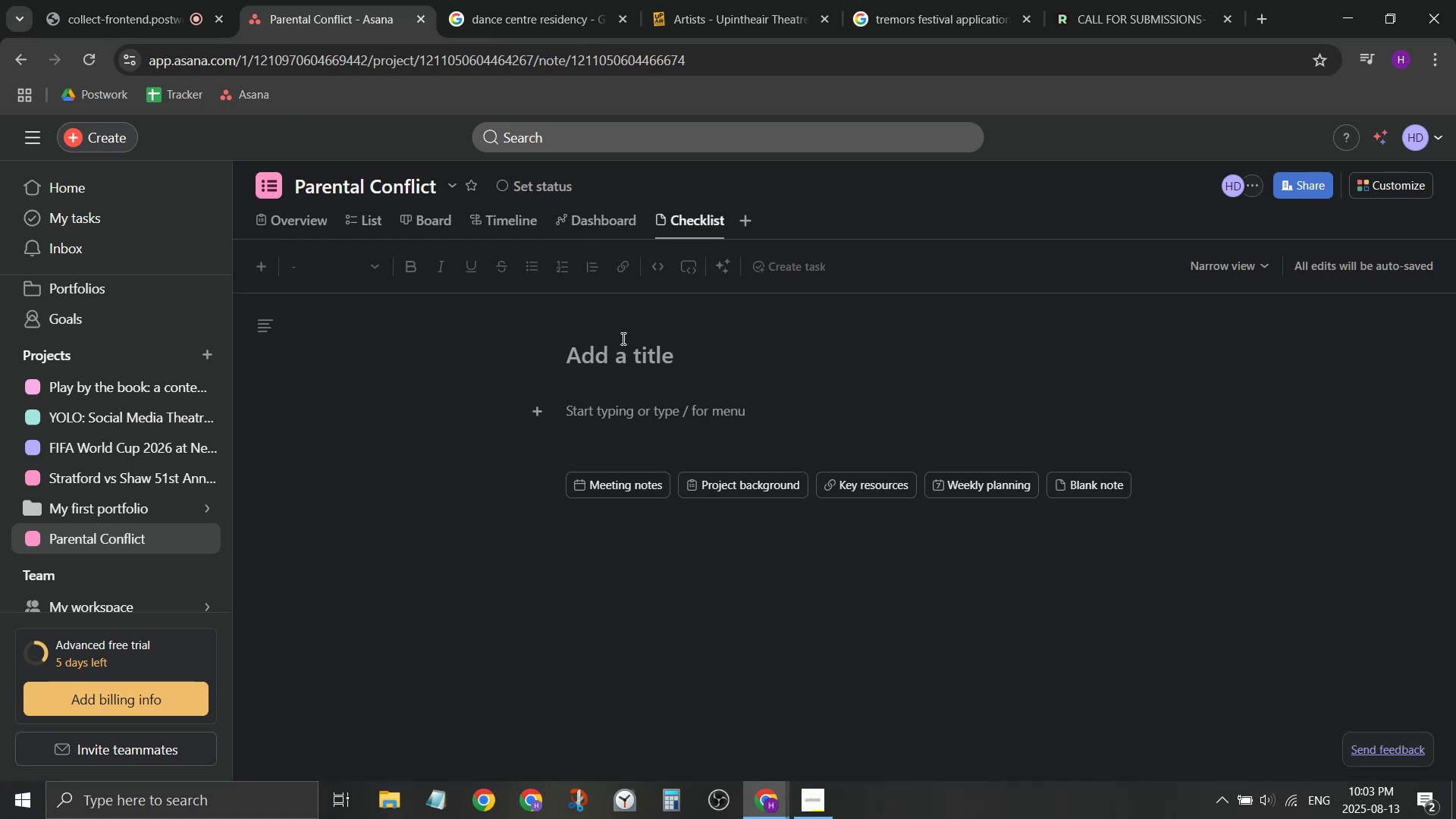 
key(Control+ControlLeft)
 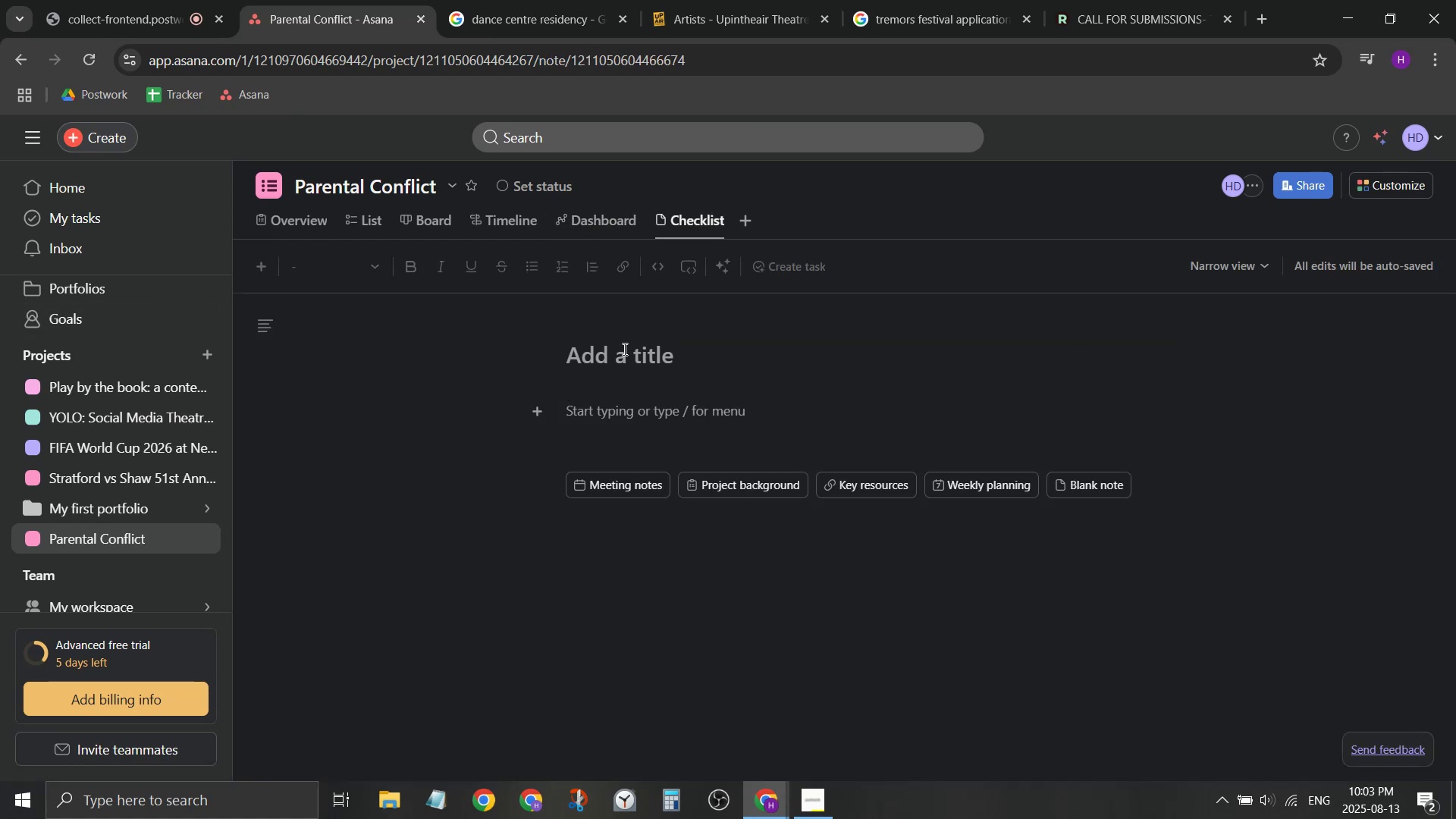 
double_click([623, 349])
 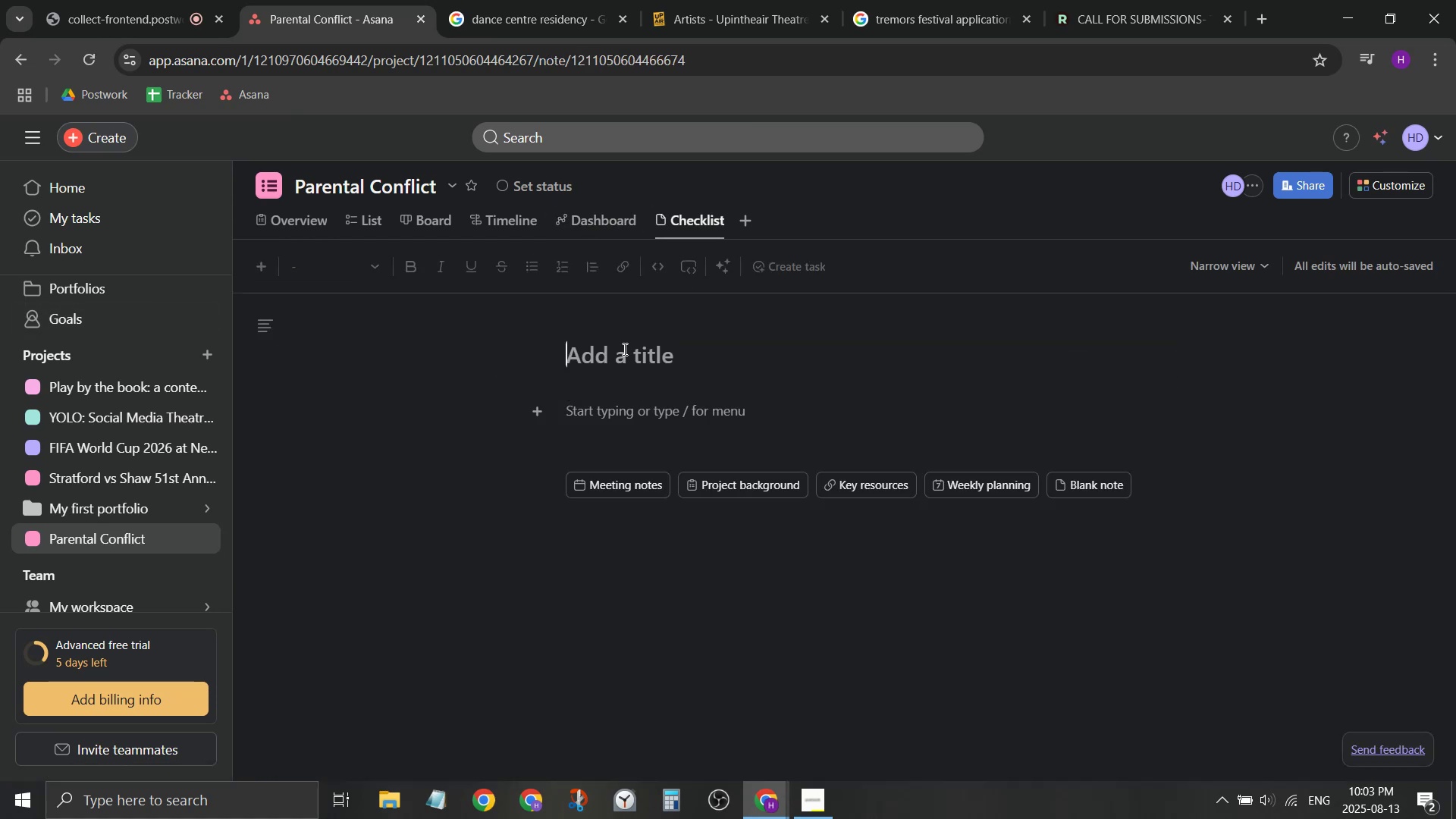 
key(Control+ControlLeft)
 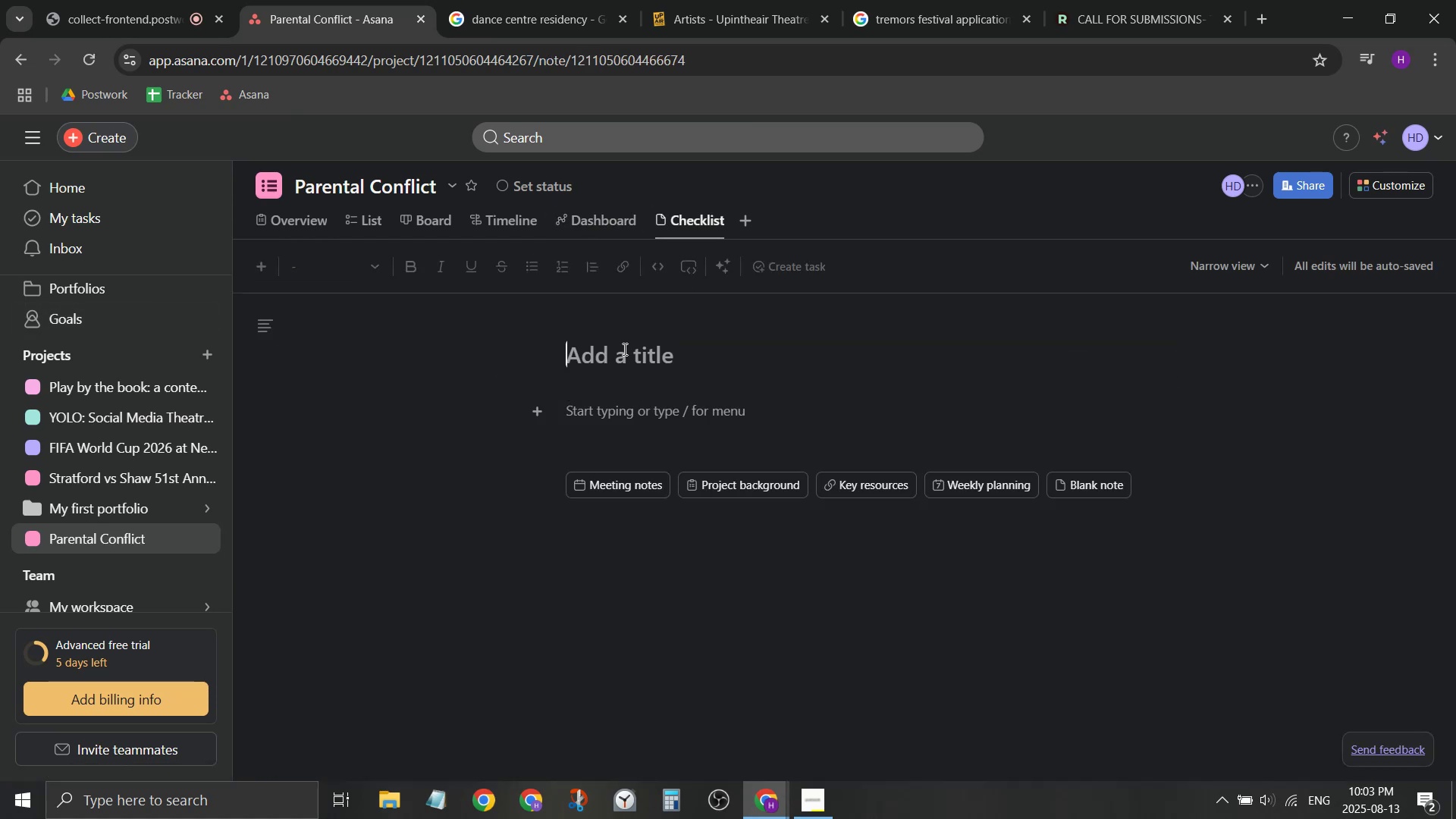 
key(Control+V)
 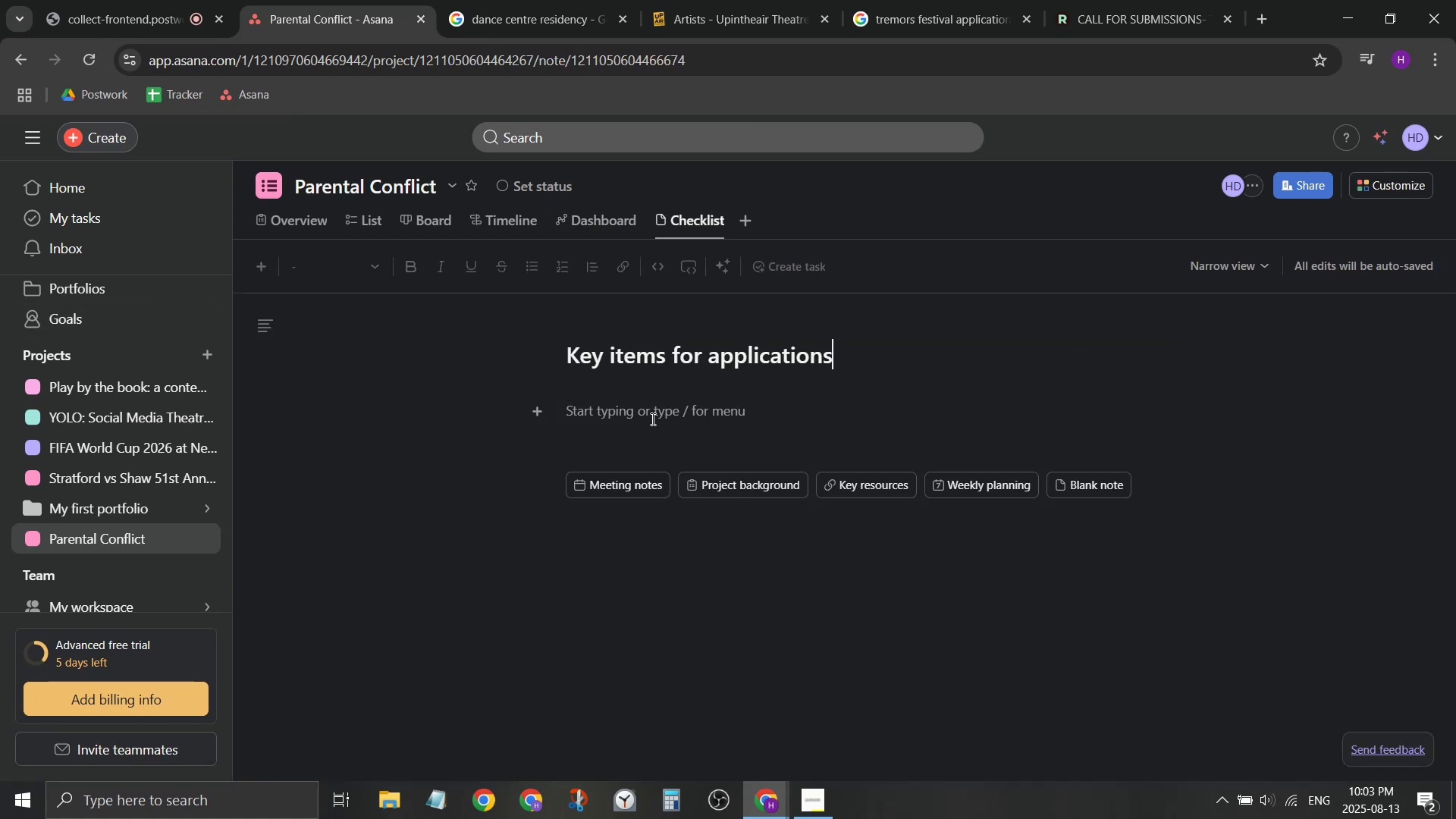 
left_click([651, 419])
 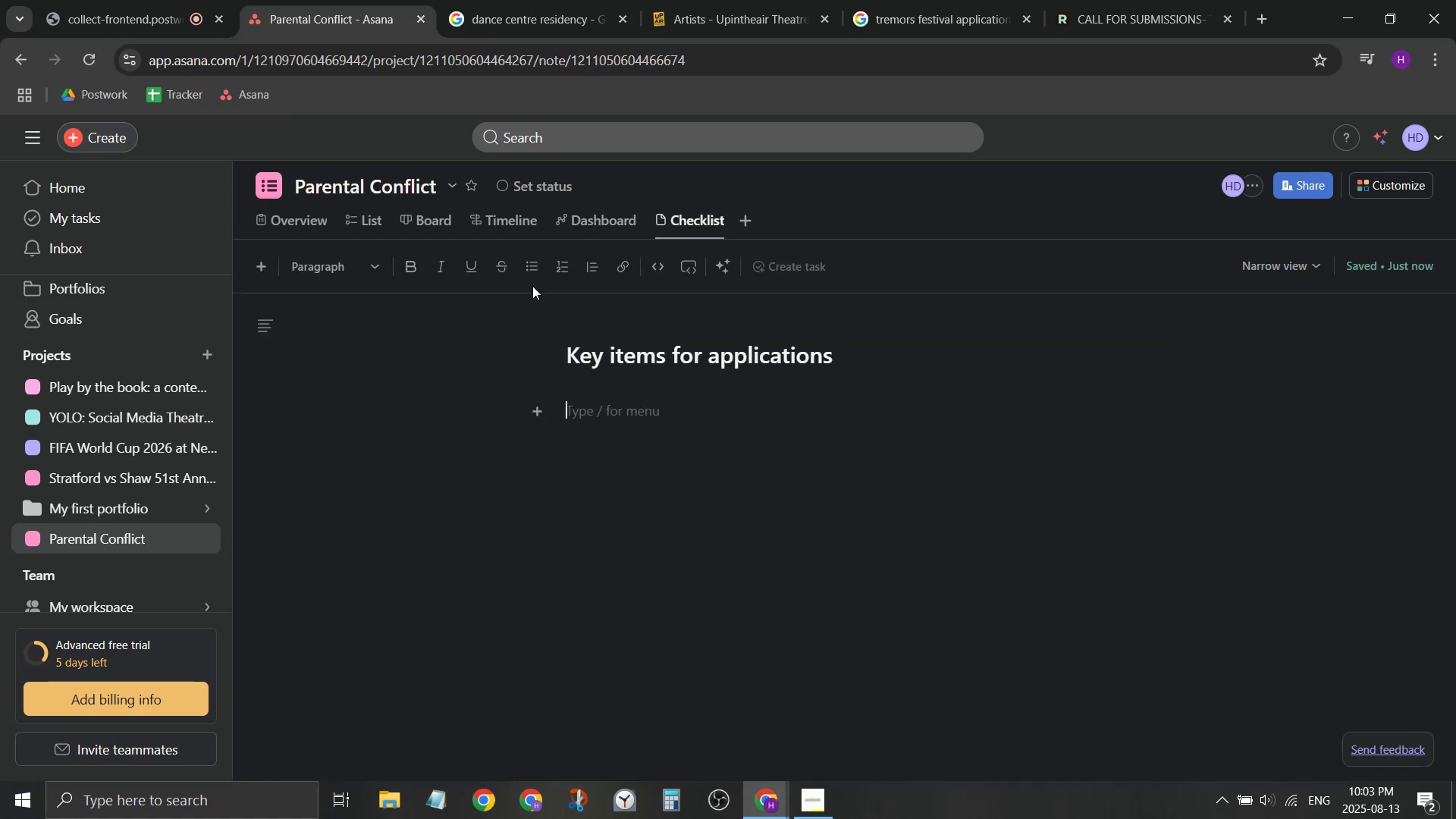 
left_click([539, 269])
 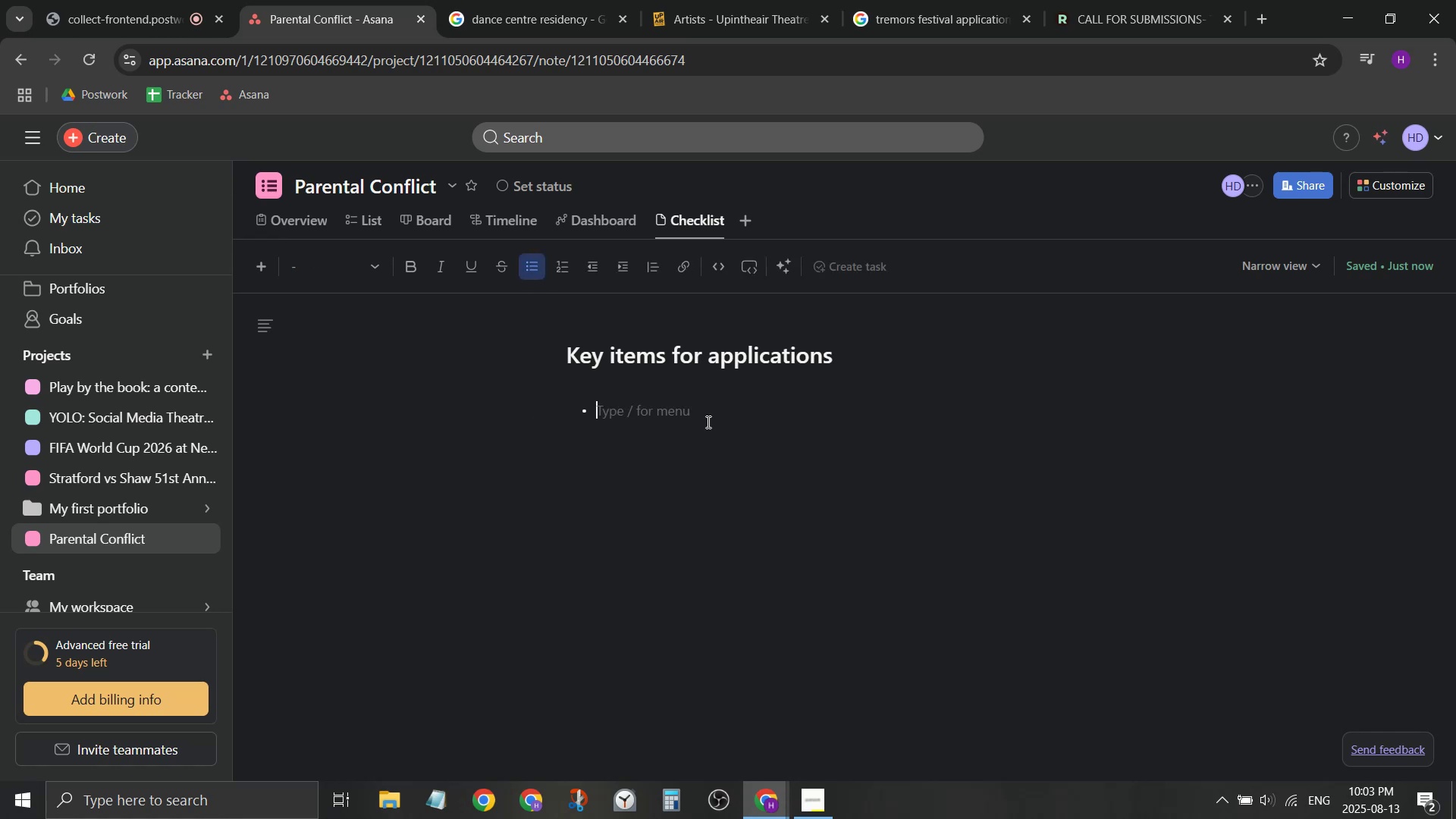 
type(ftaf)
key(Backspace)
key(Backspace)
key(Backspace)
key(Backspace)
type(draft )
 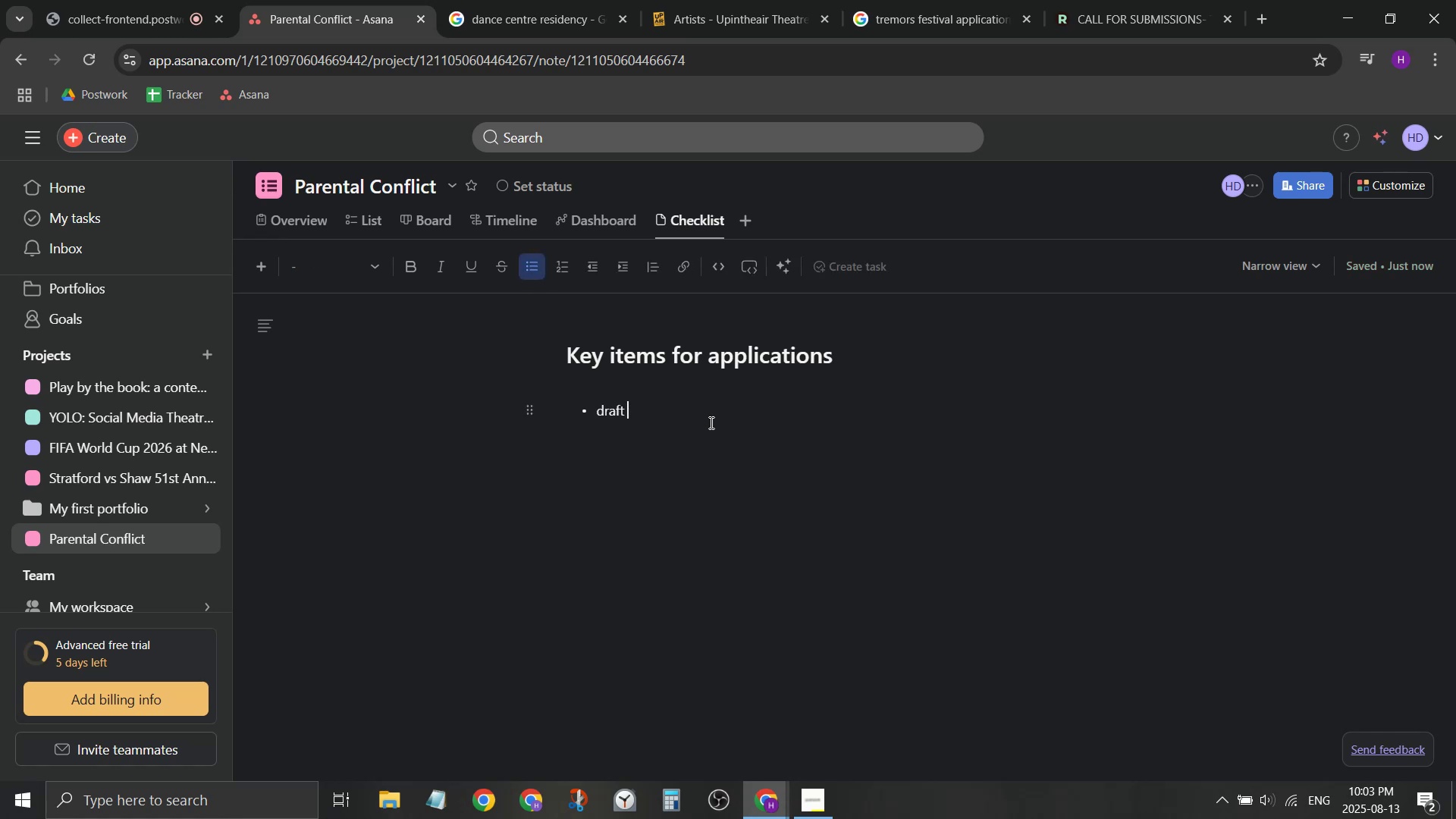 
type((3 page version, 5 page cers)
key(Backspace)
key(Backspace)
key(Backspace)
type(v)
key(Backspace)
key(Backspace)
type(version, full))
 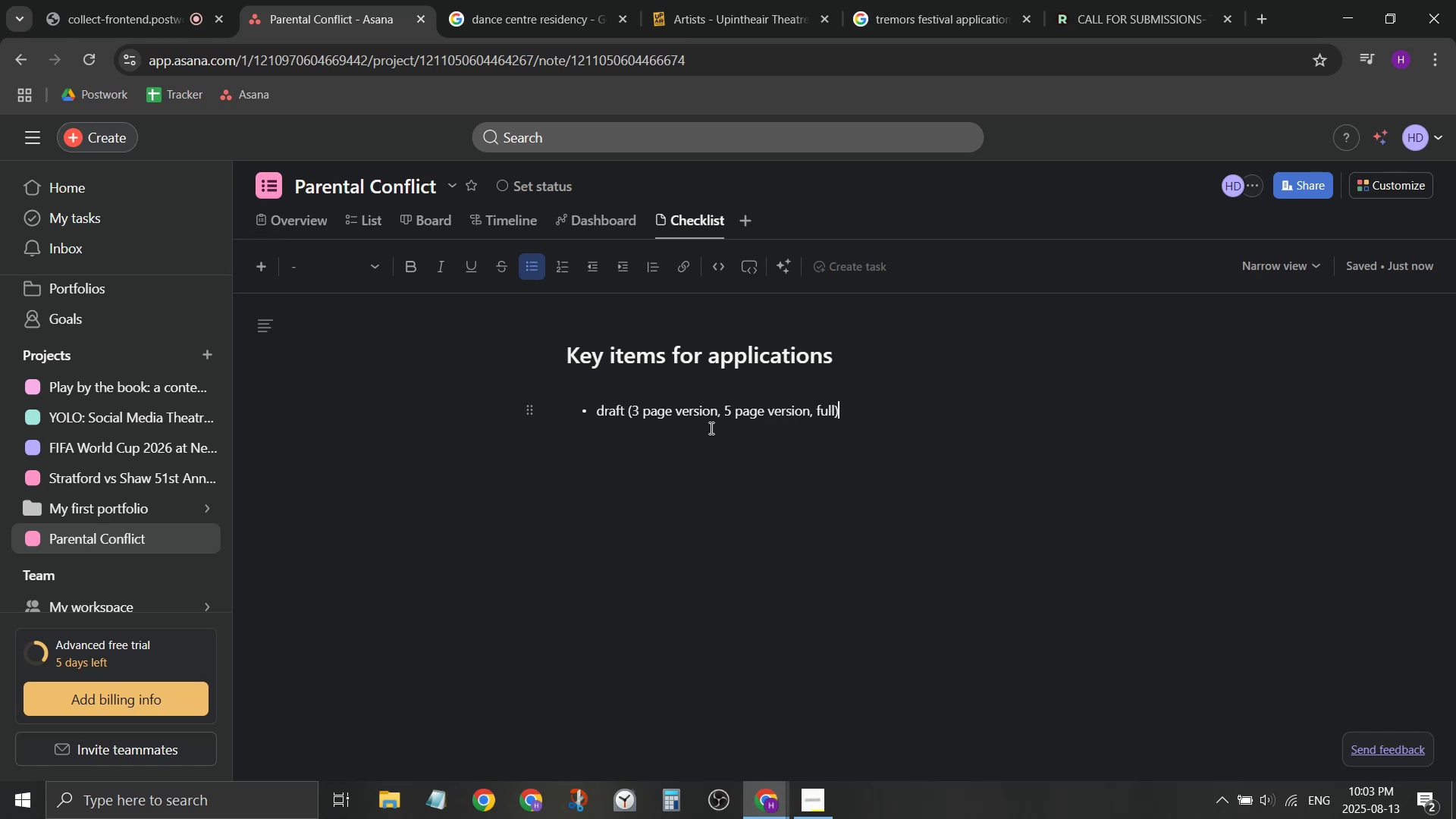 
key(Enter)
 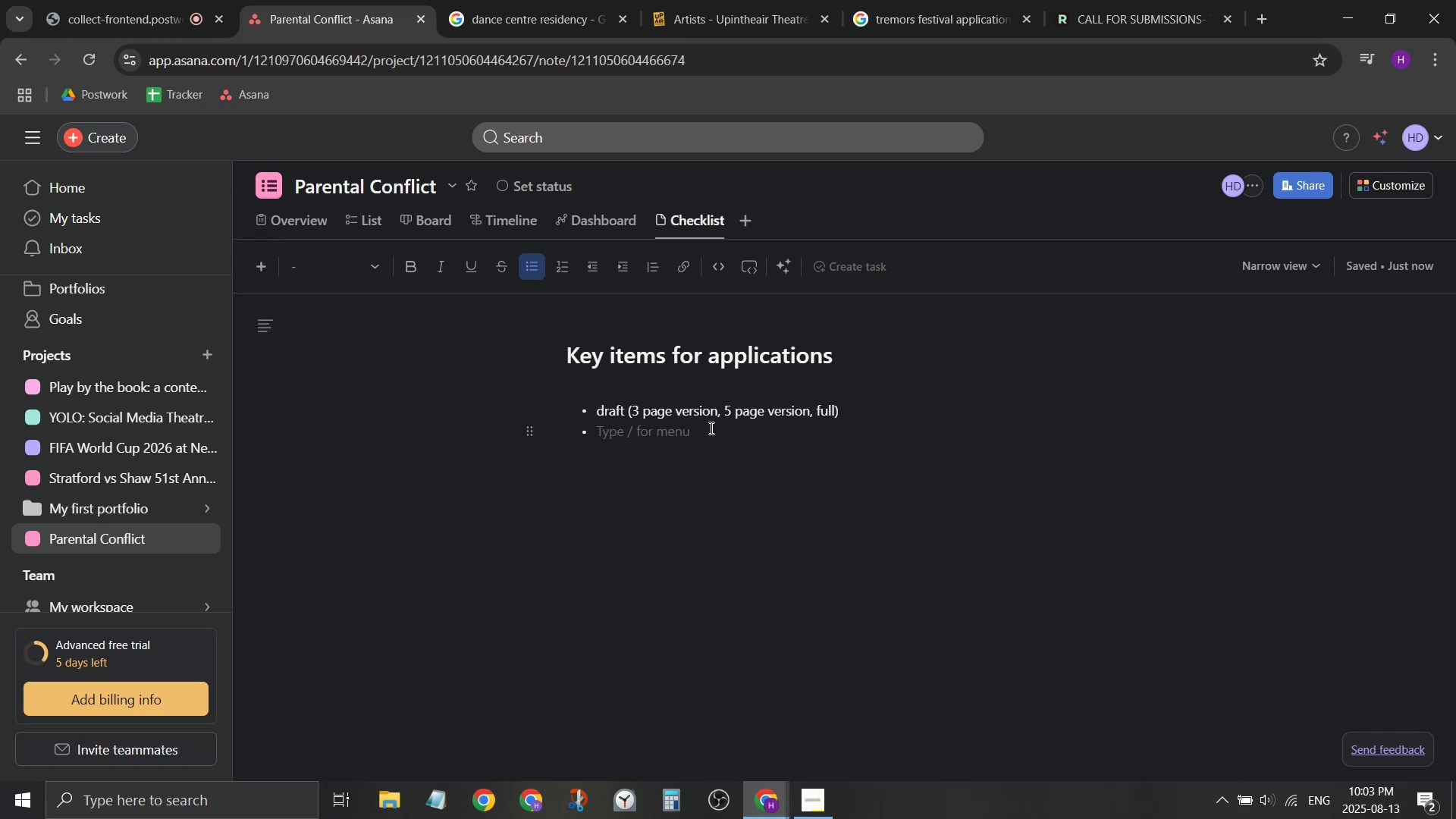 
type(list of cola)
key(Backspace)
type(laborators and their bio)
key(Backspace)
key(Backspace)
key(Backspace)
key(Backspace)
key(Backspace)
key(Backspace)
 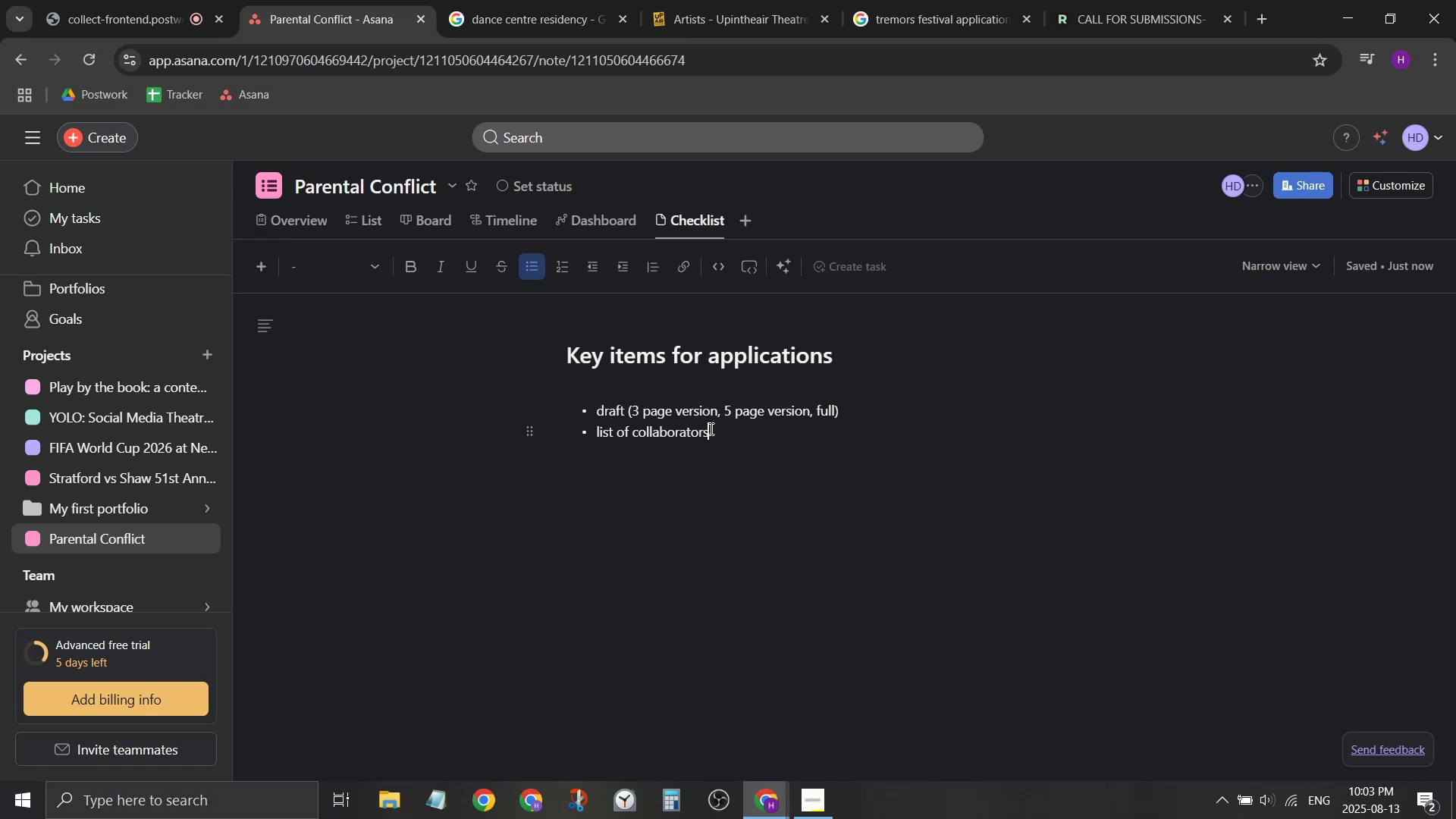 
key(Enter)
 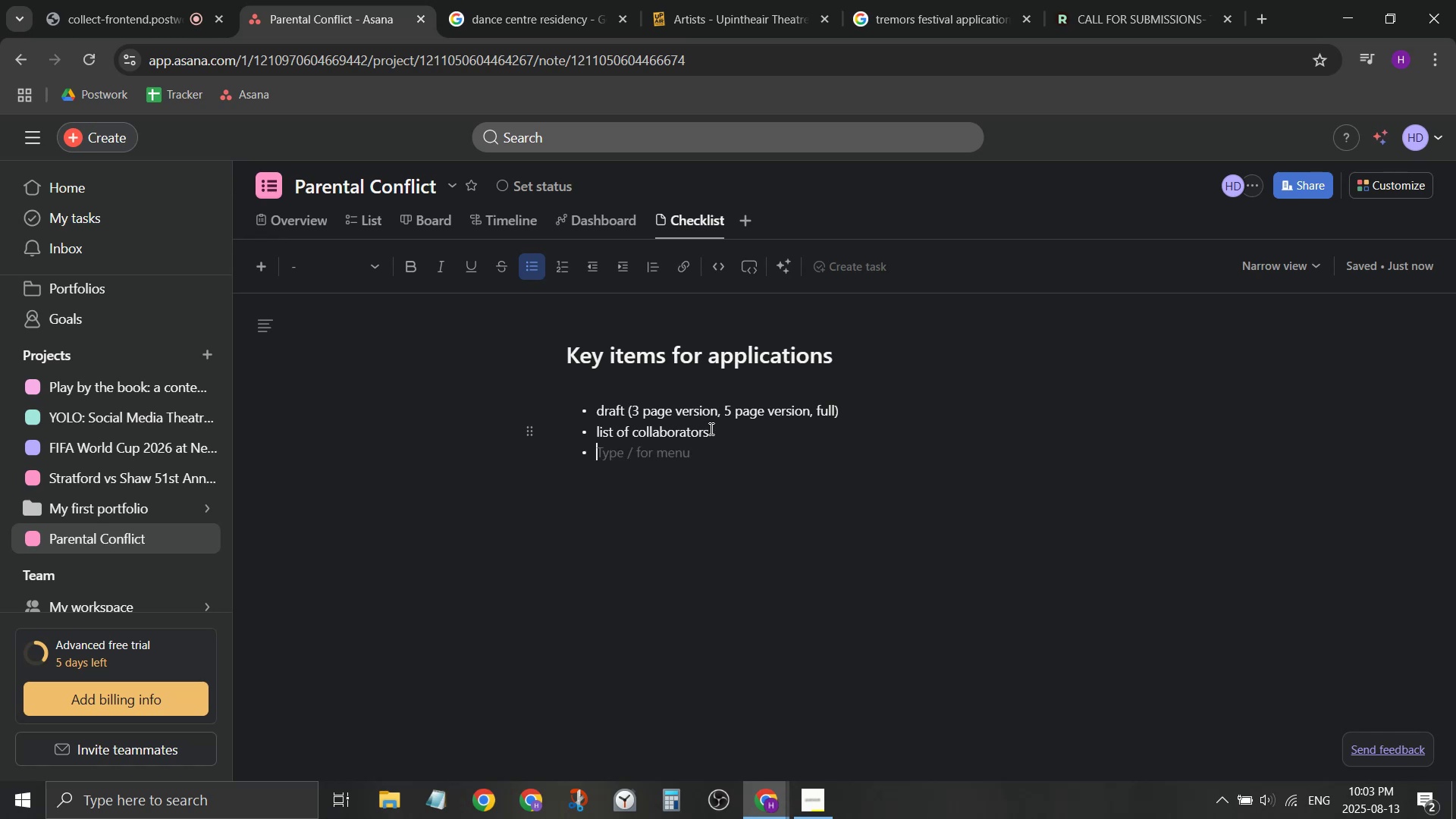 
key(Tab)
type(their headp)
key(Backspace)
type(shot & biography)
 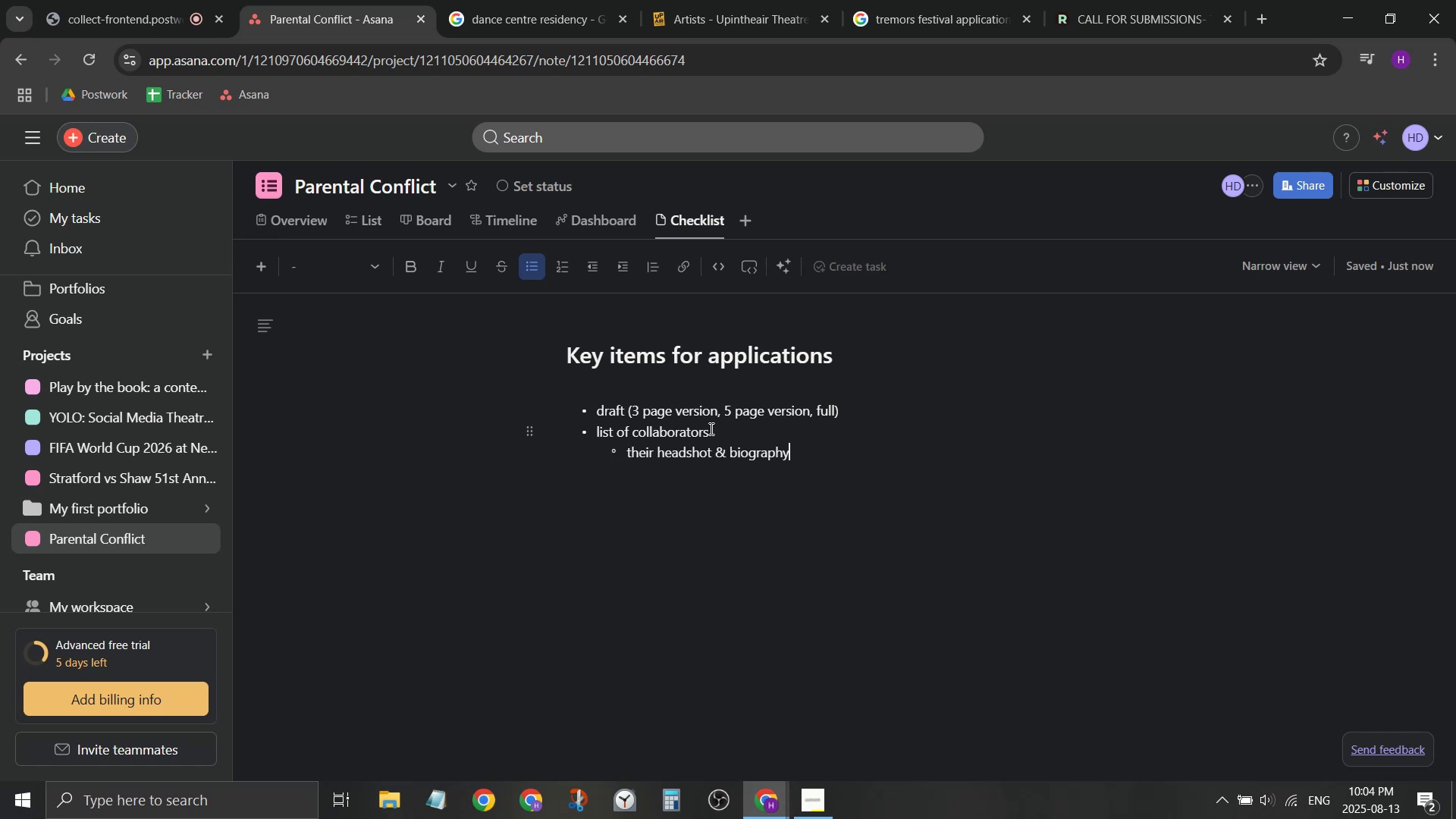 
key(Enter)
 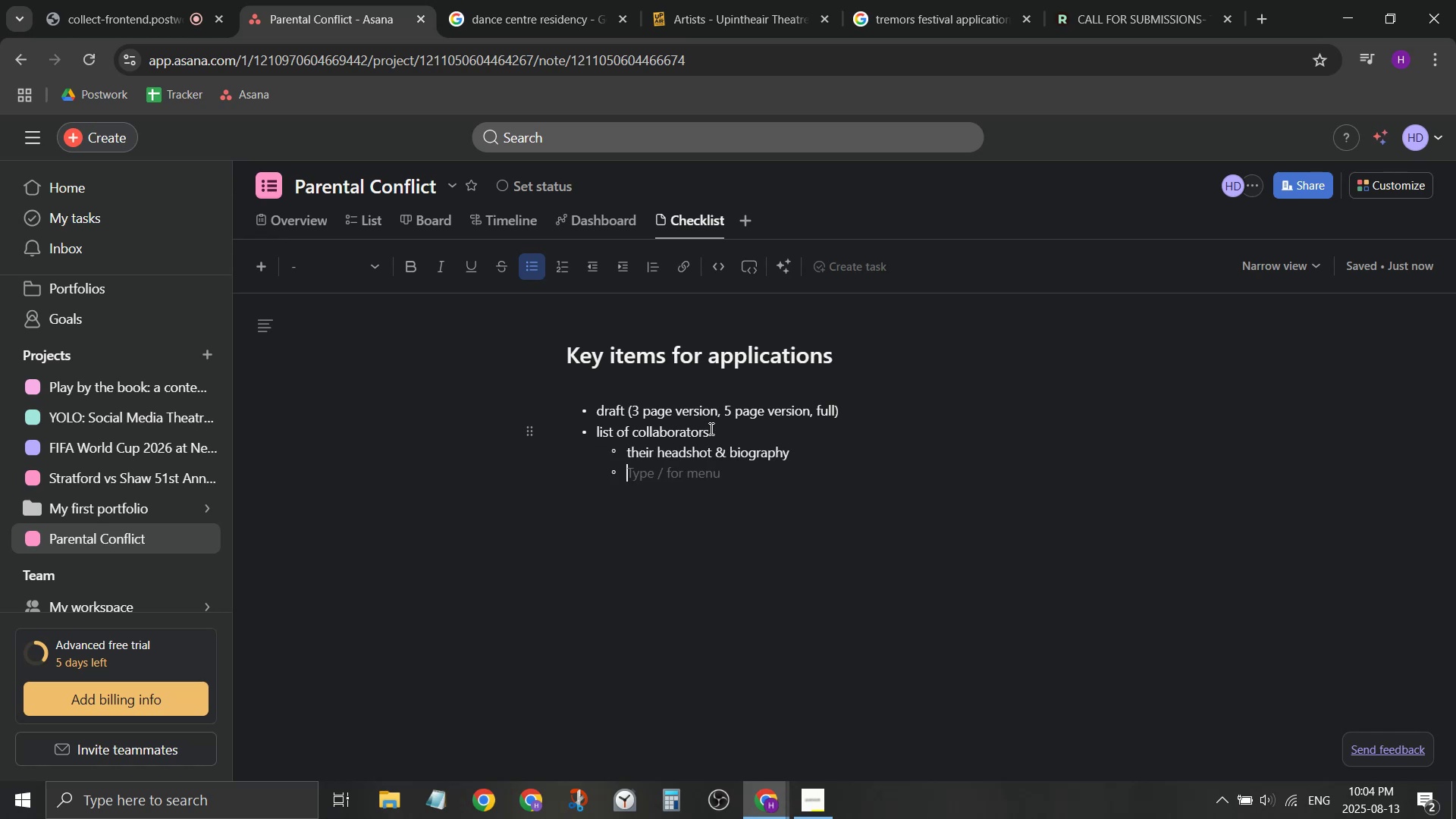 
type(their confirmation of partc)
key(Backspace)
type(icipation)
 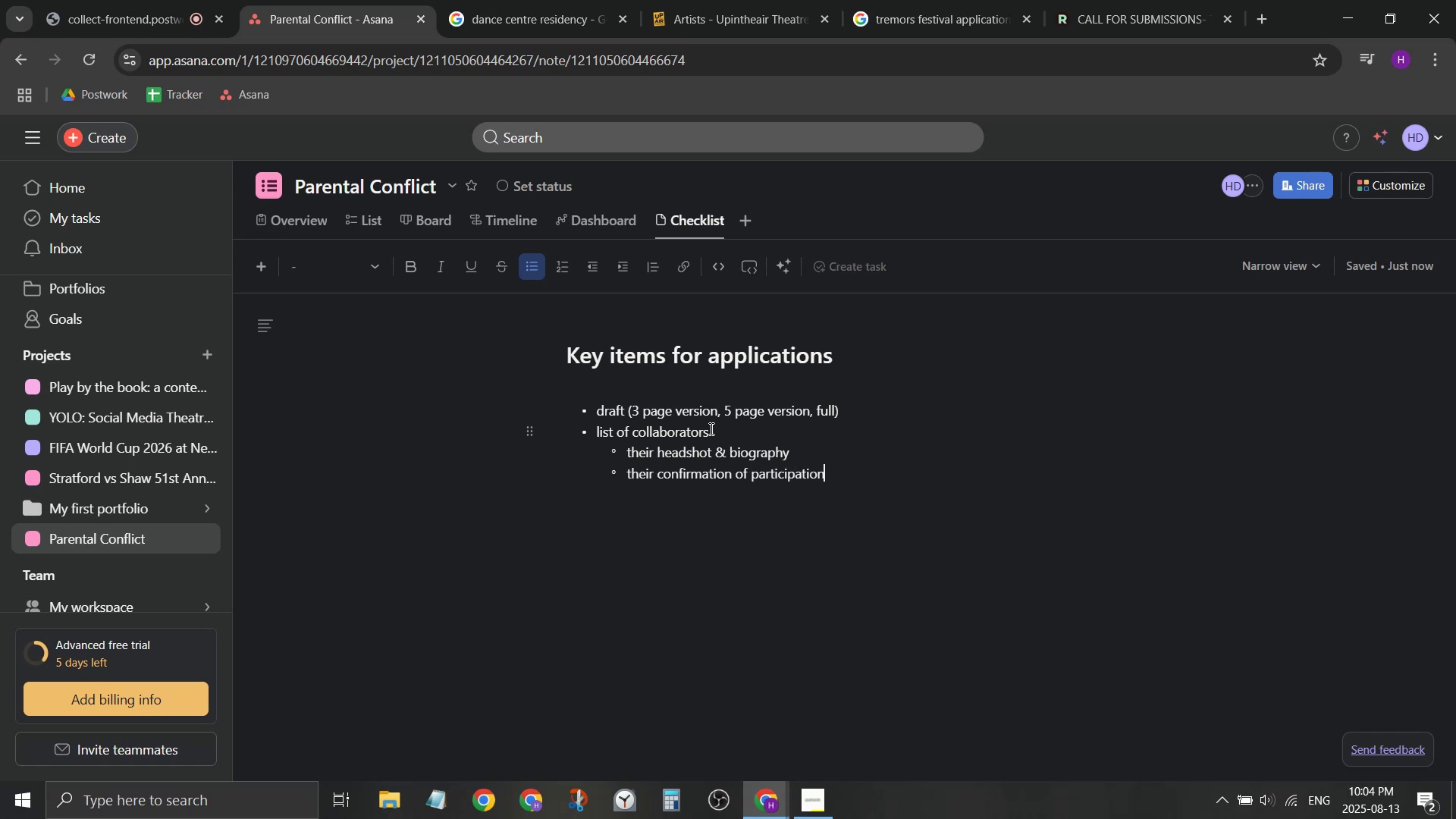 
key(Enter)
 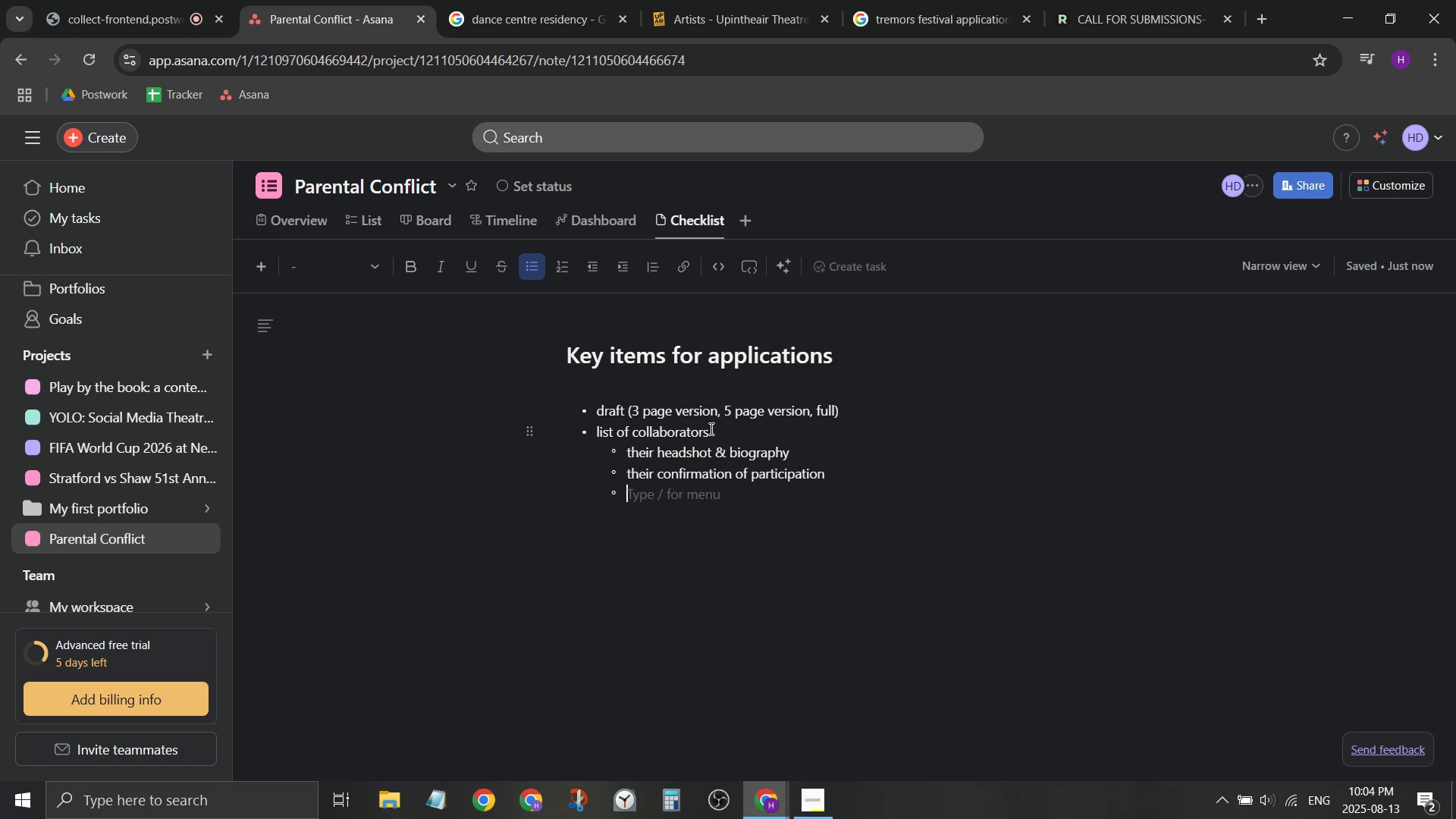 
key(Shift+ShiftLeft)
 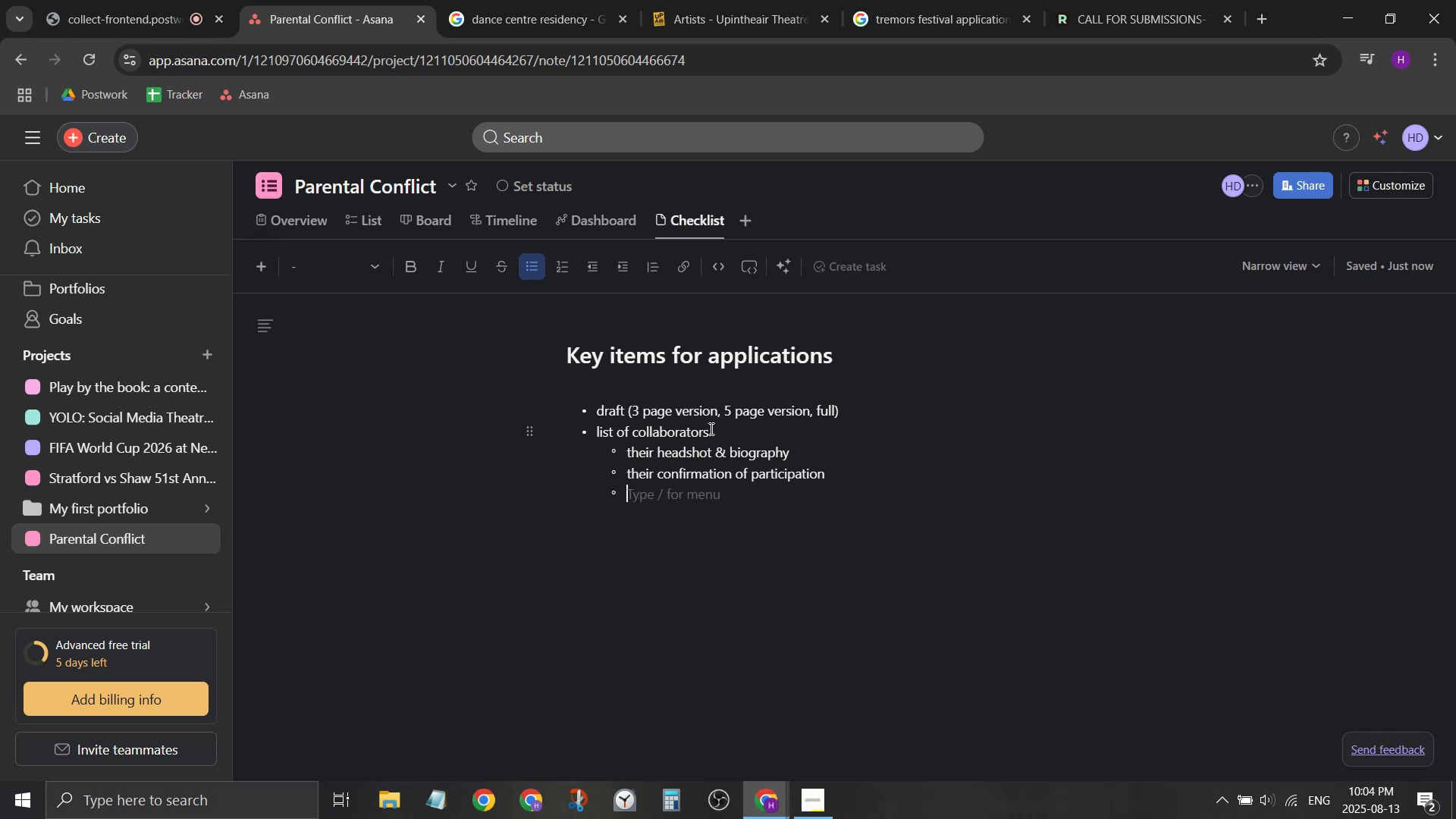 
key(Shift+Tab)
 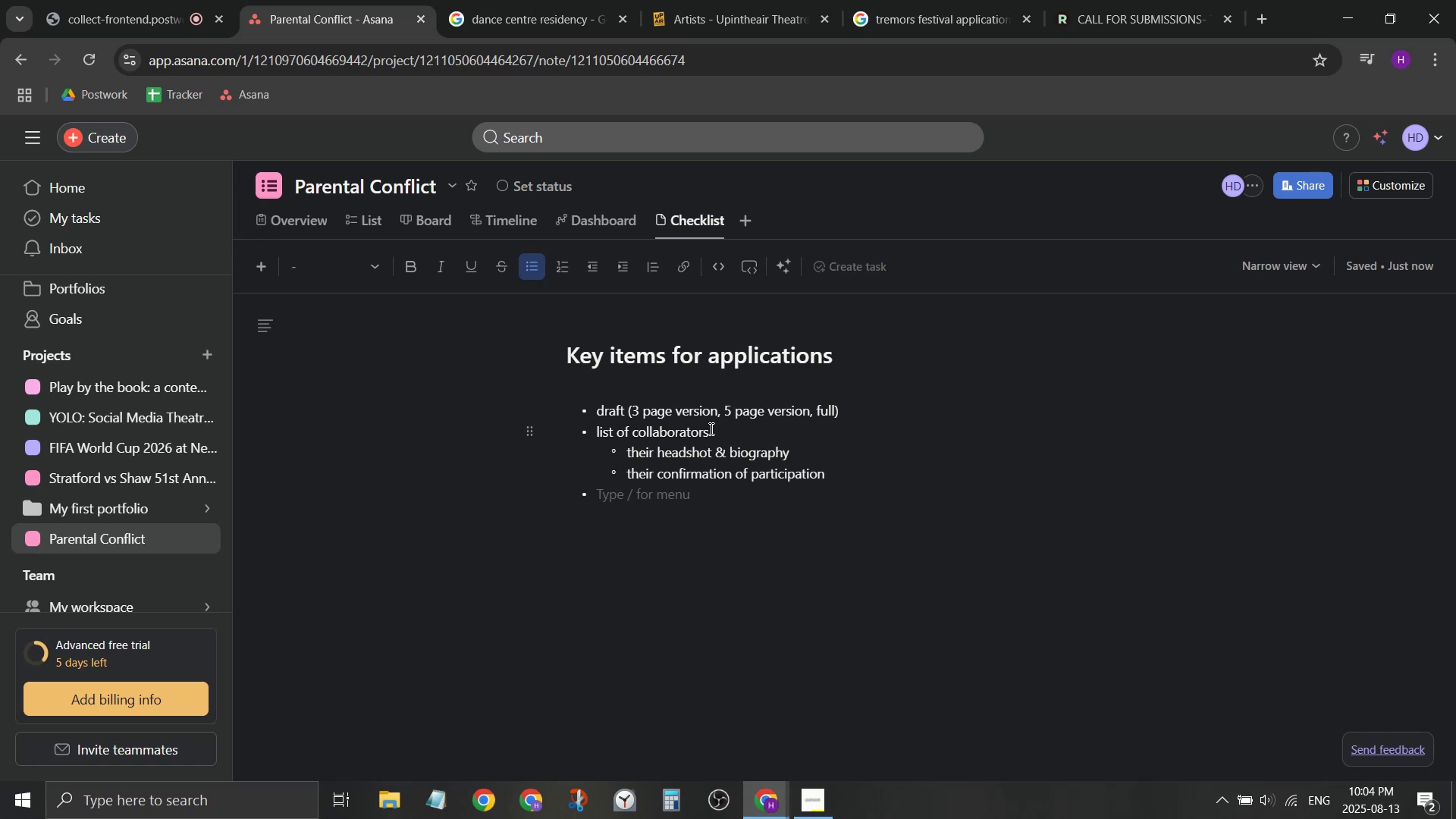 
wait(11.89)
 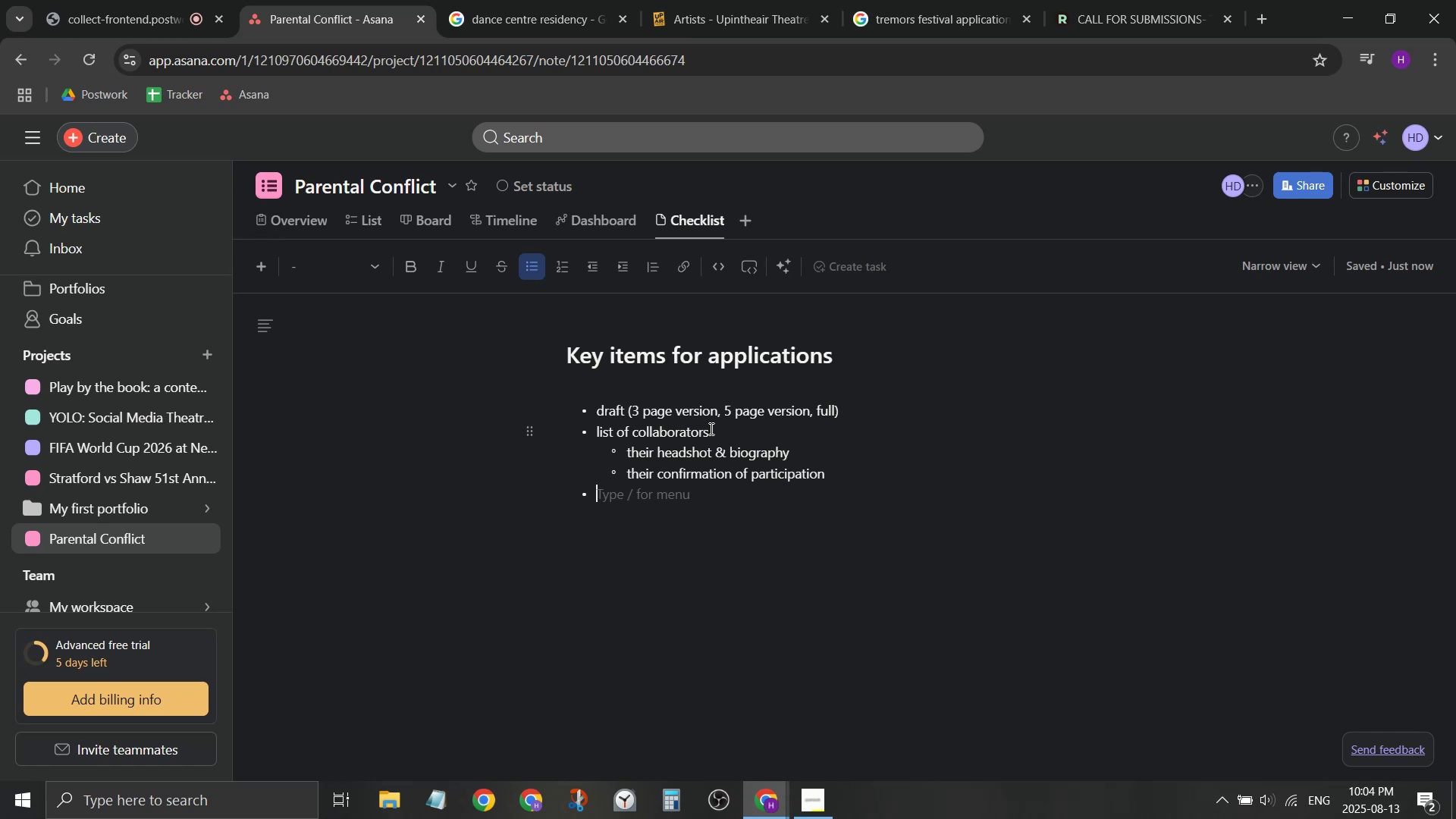 
type(Vi)
key(Backspace)
key(Backspace)
type(Slidedekc)
key(Backspace)
key(Backspace)
key(Backspace)
key(Backspace)
key(Backspace)
key(Backspace)
key(Backspace)
key(Backspace)
key(Backspace)
type(Slidedeck)
key(Backspace)
key(Backspace)
key(Backspace)
key(Backspace)
 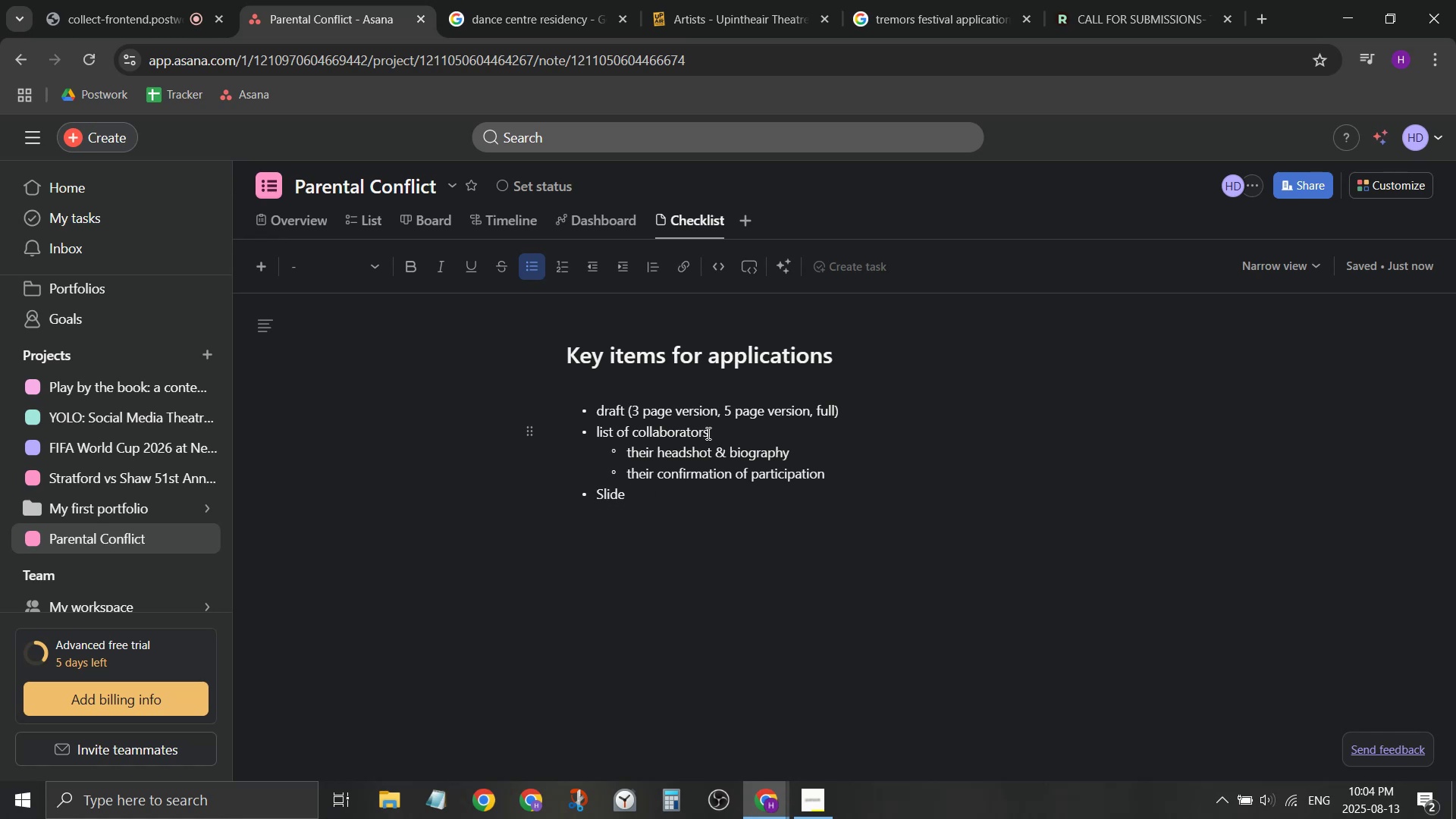 
key(Enter)
 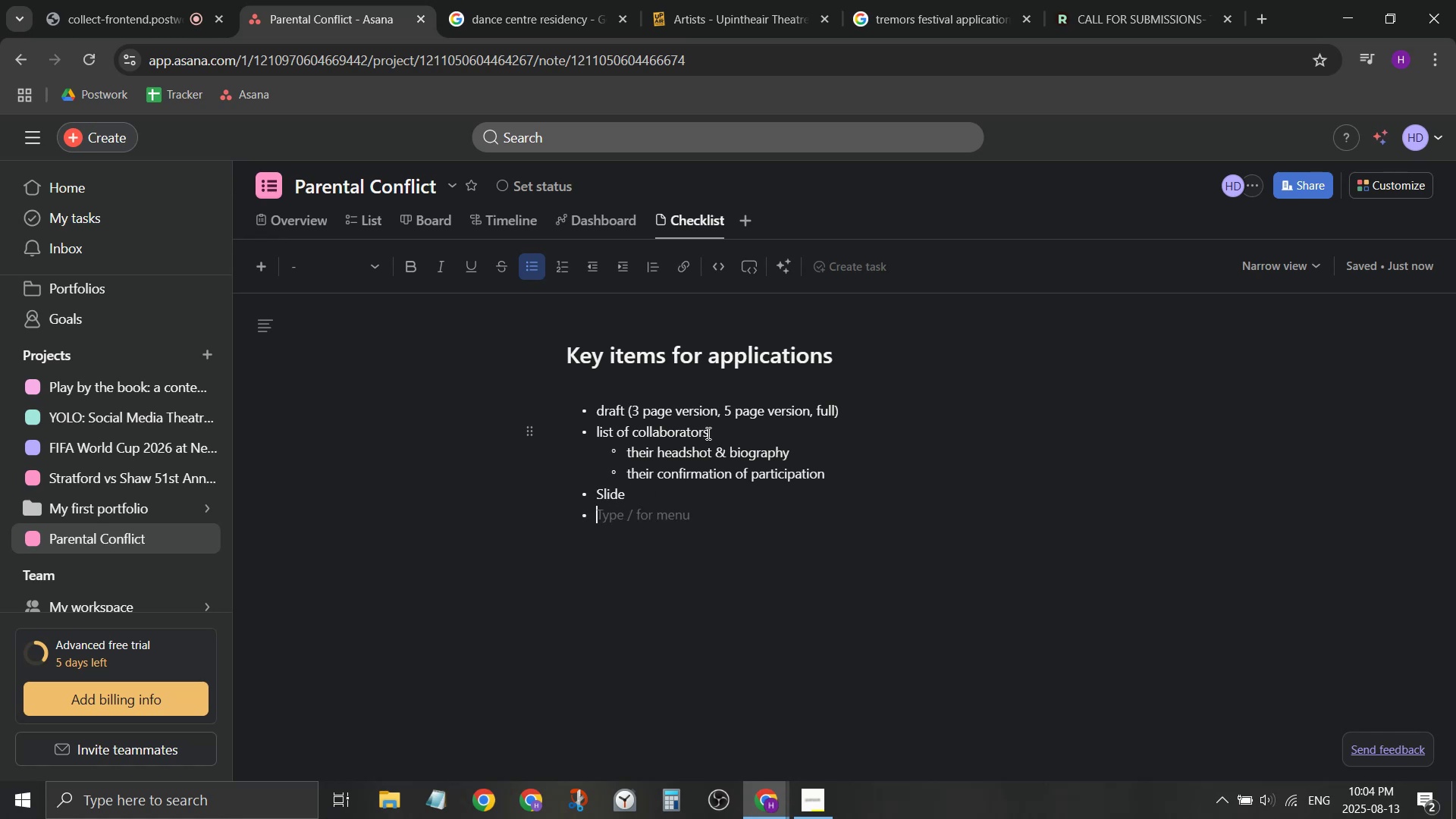 
key(Control+ControlLeft)
 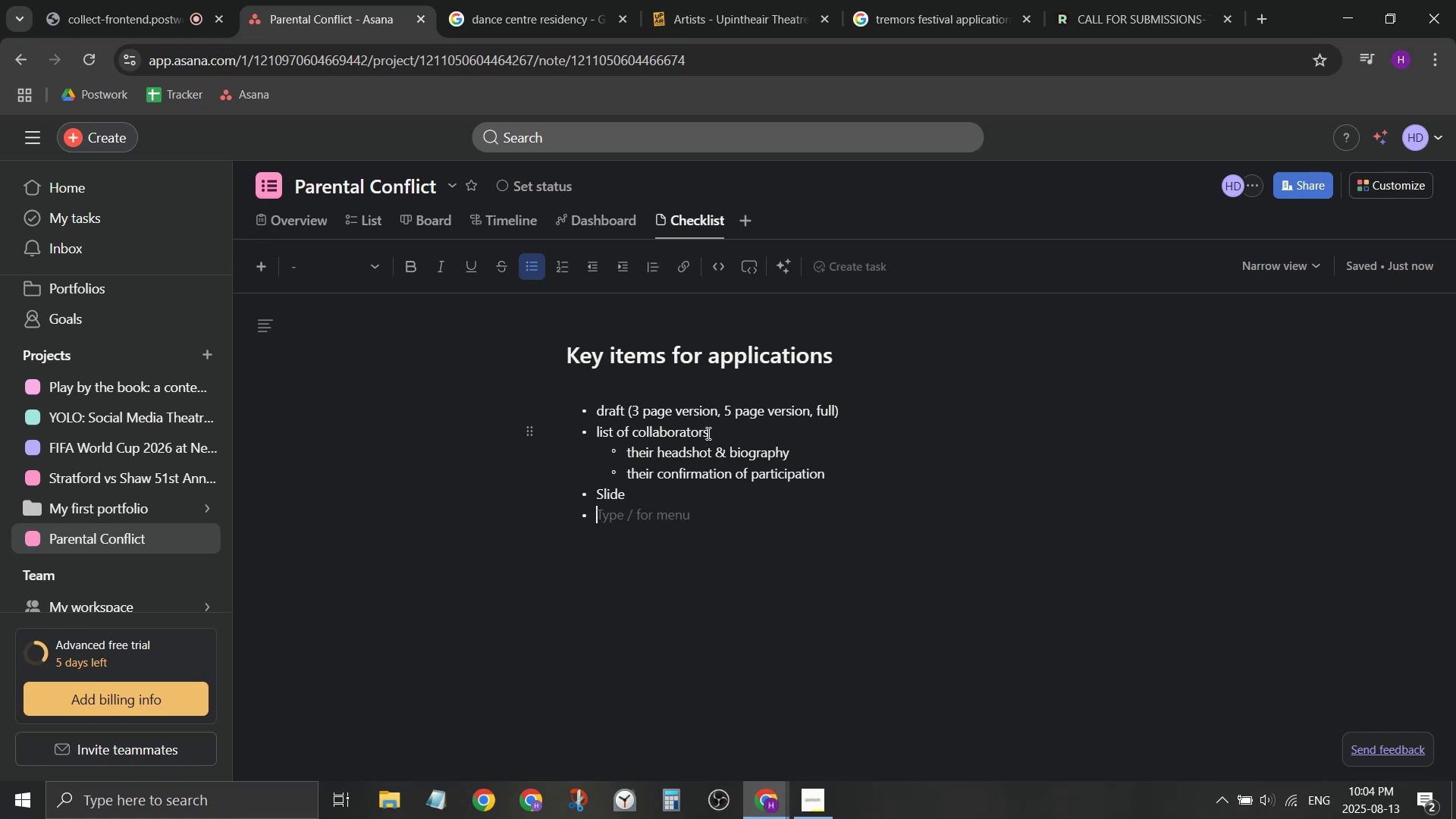 
key(Control+T)
 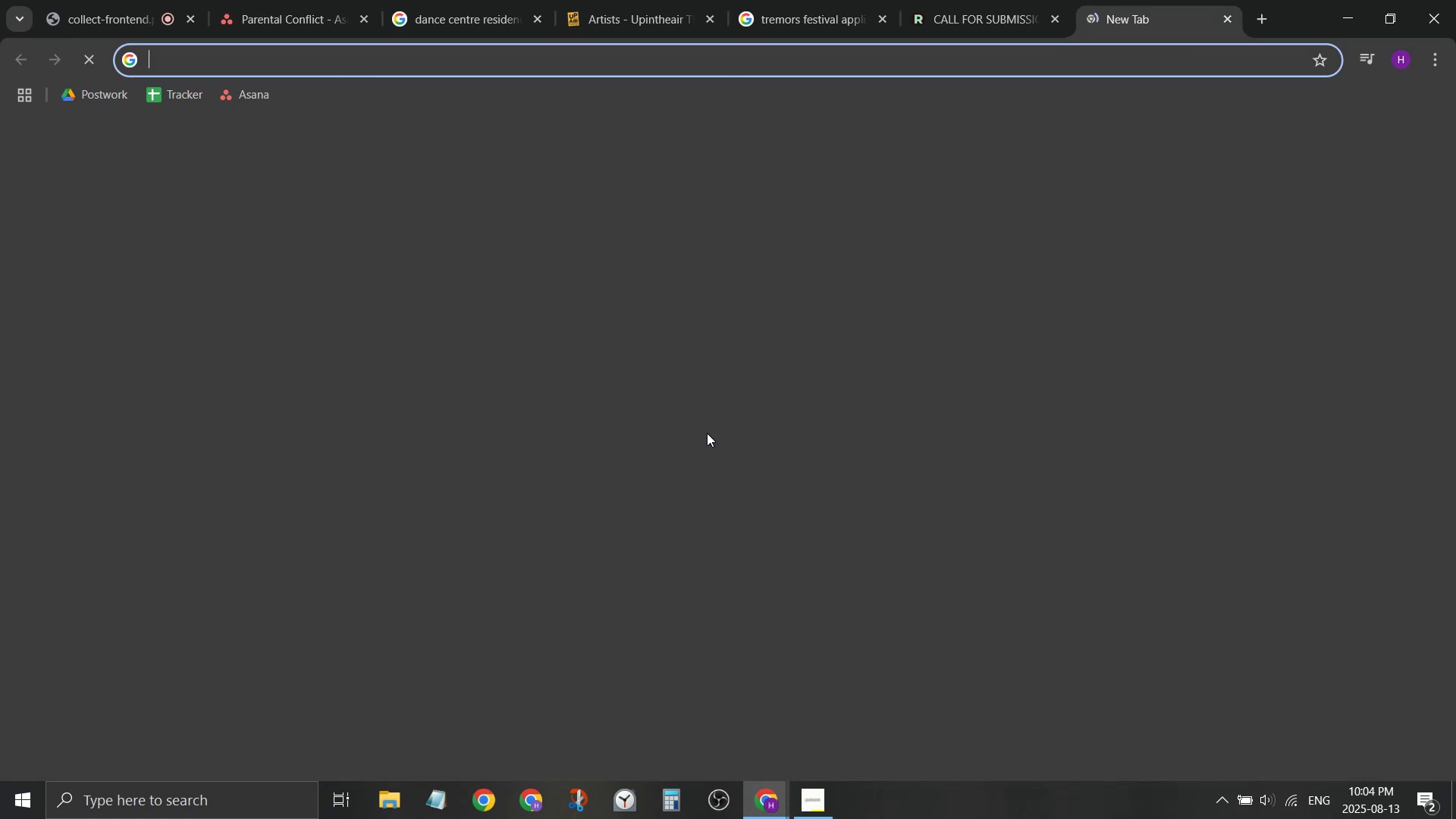 
type(film pitch deck)
 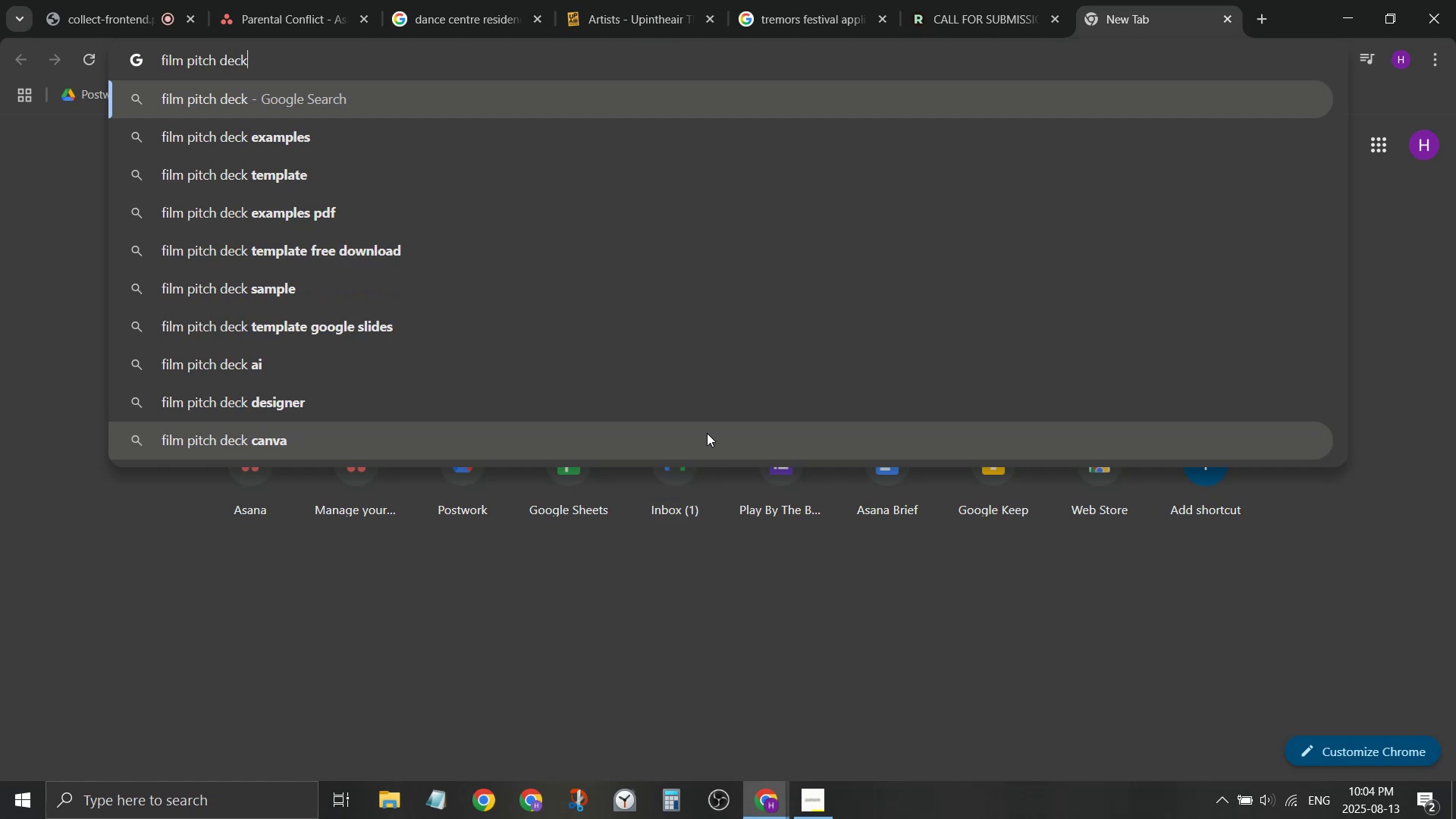 
key(Enter)
 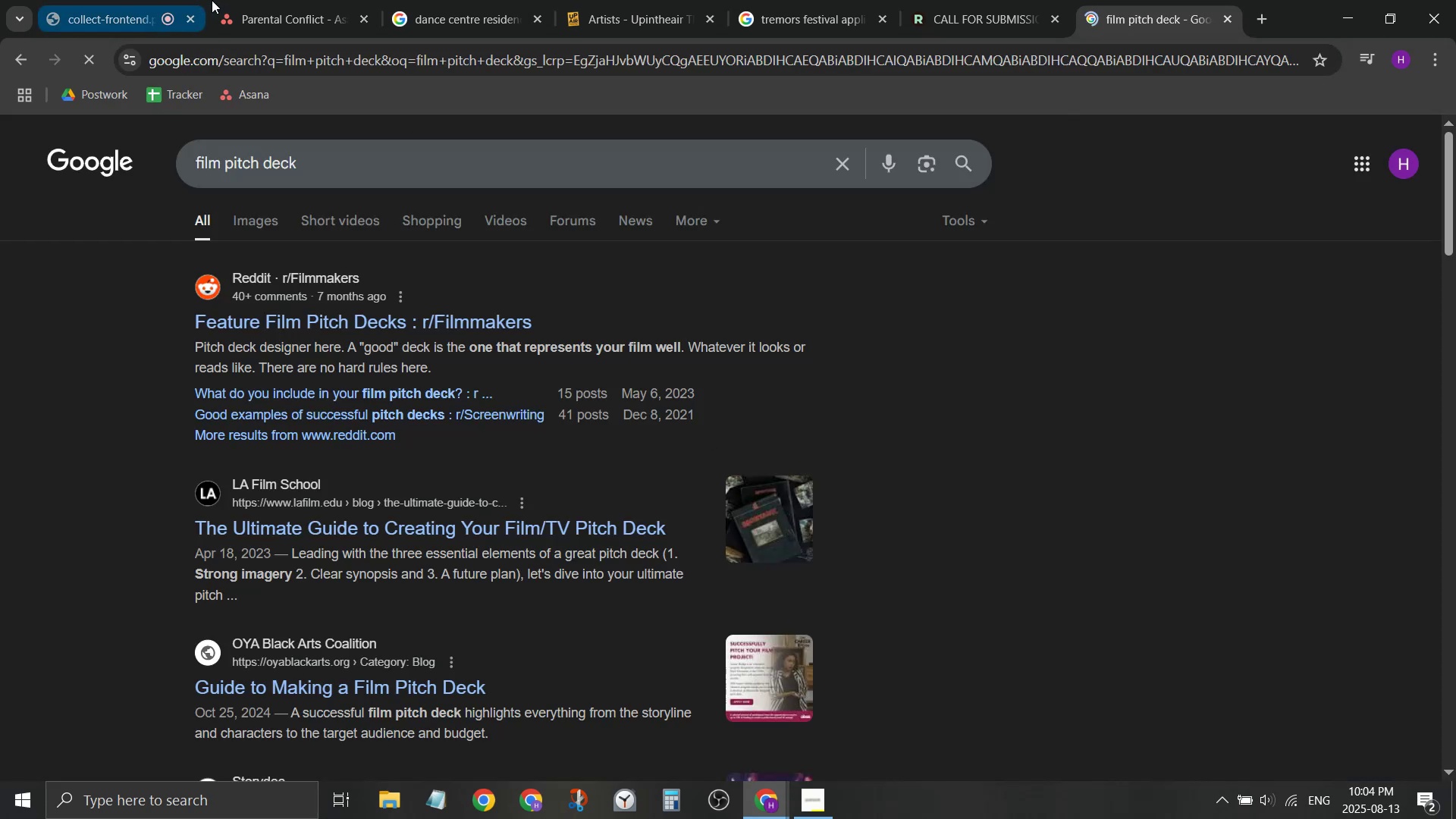 
left_click([292, 0])
 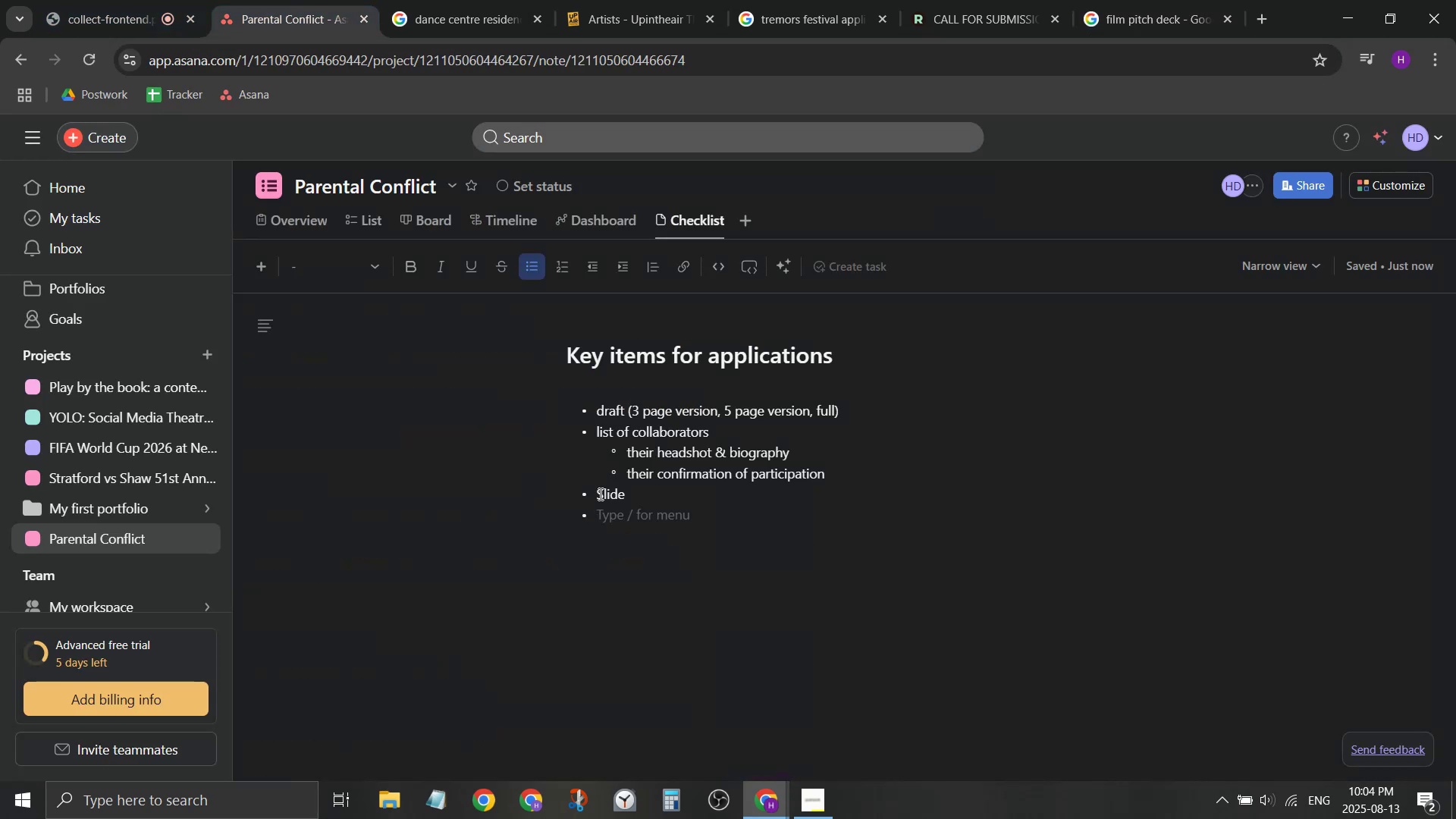 
left_click_drag(start_coordinate=[599, 494], to_coordinate=[622, 490])
 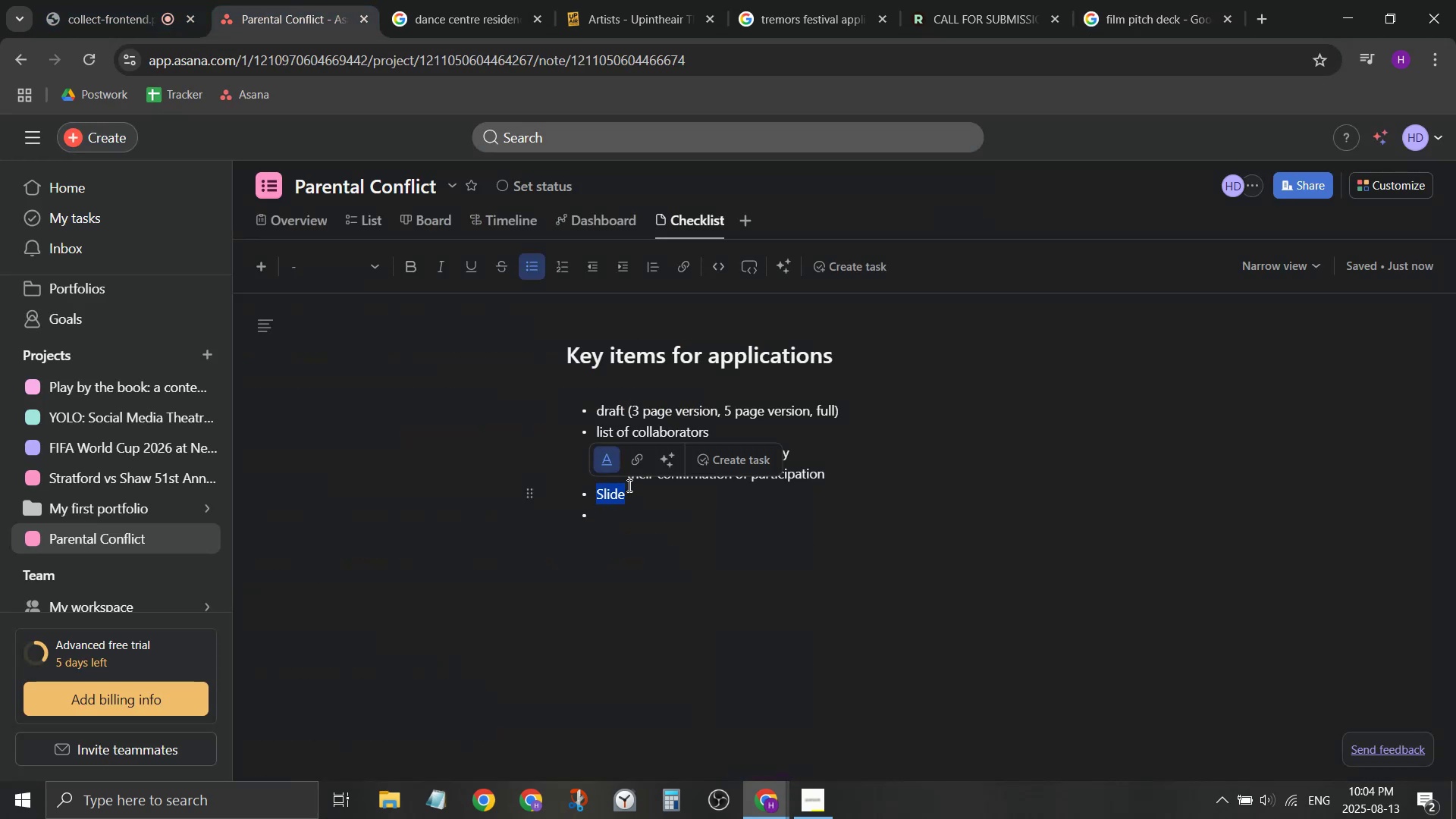 
type(Pitch Deck (images and mockups))
 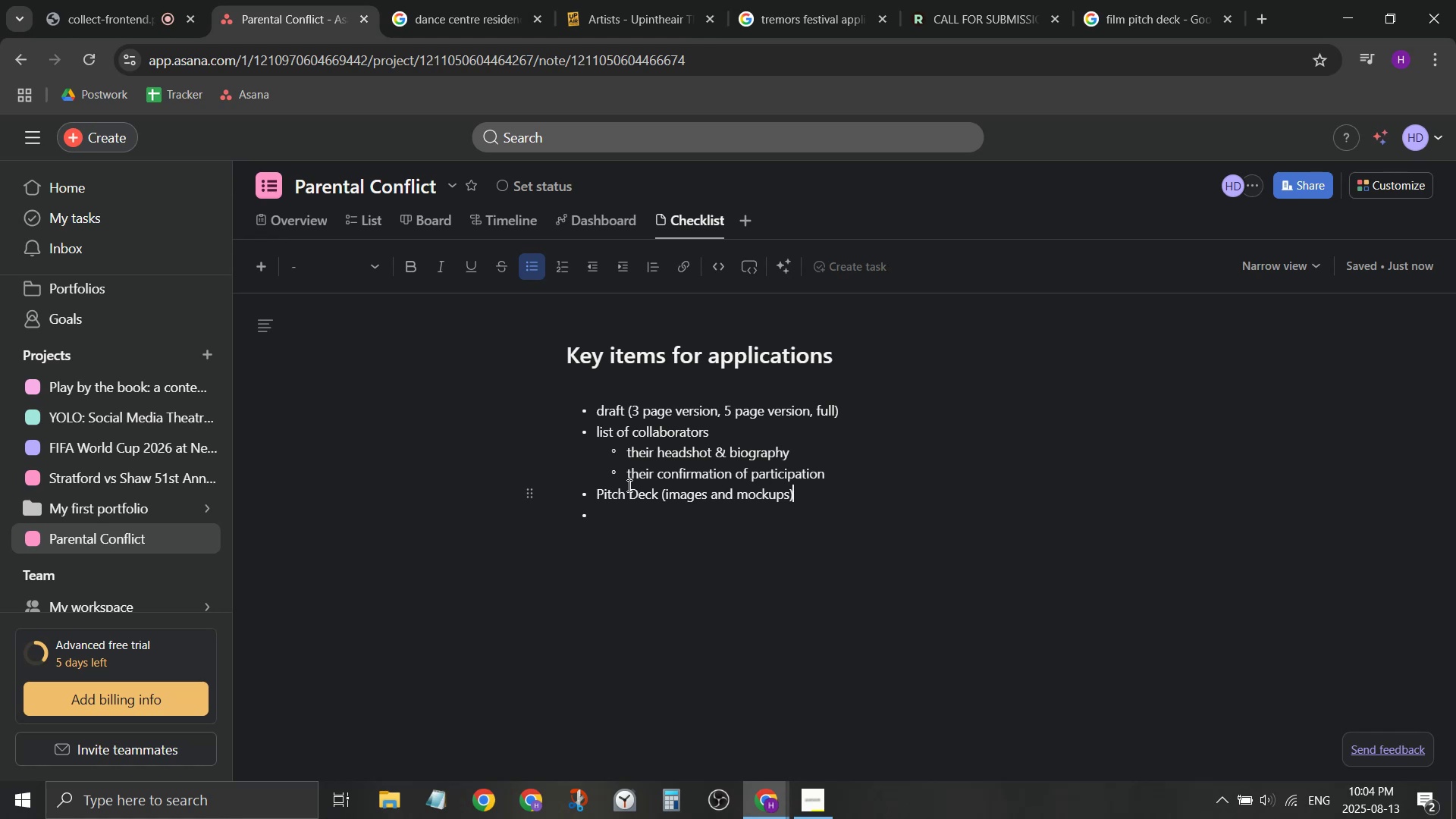 
key(Enter)
 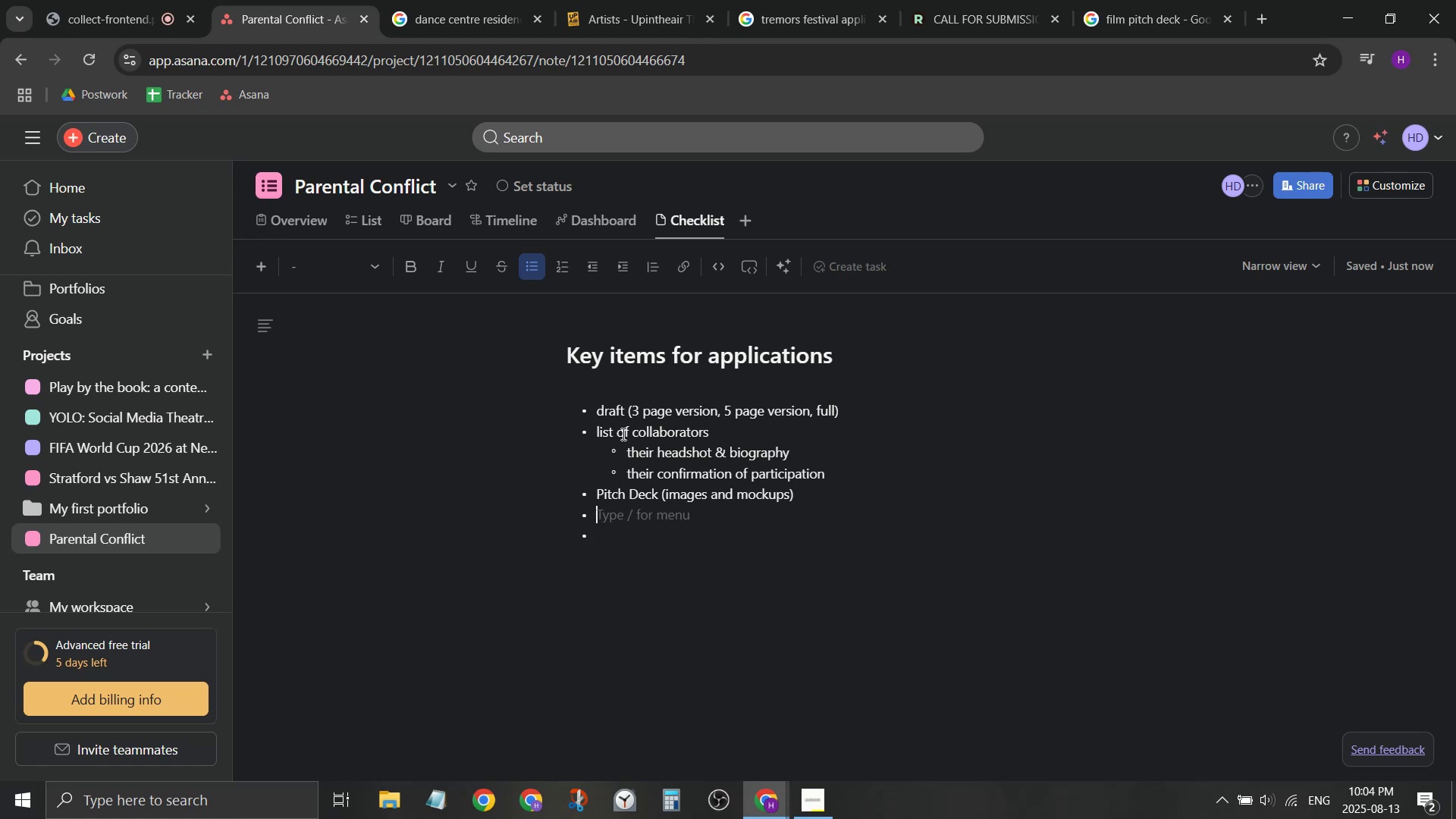 
wait(5.79)
 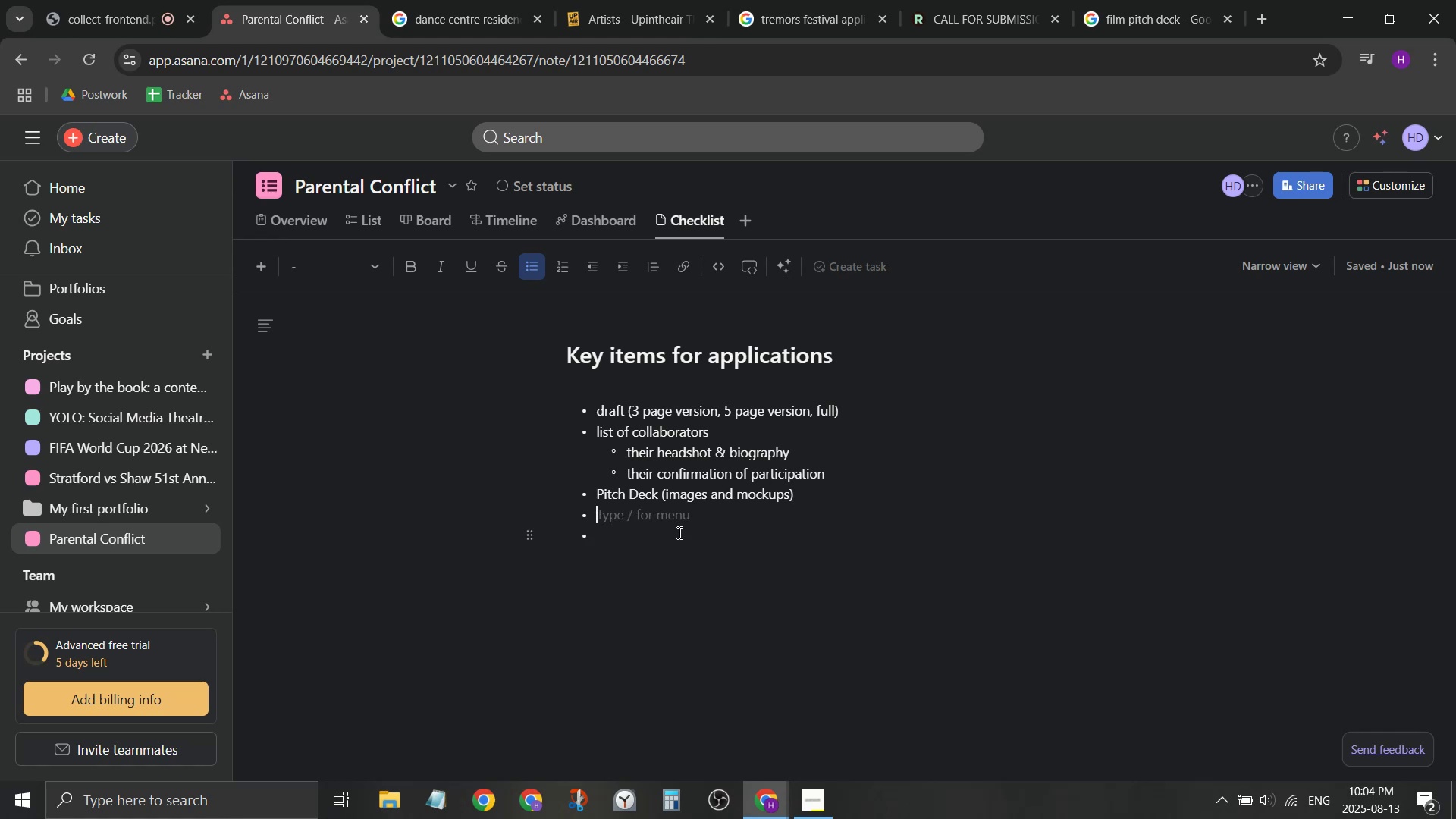 
left_click([597, 488])
 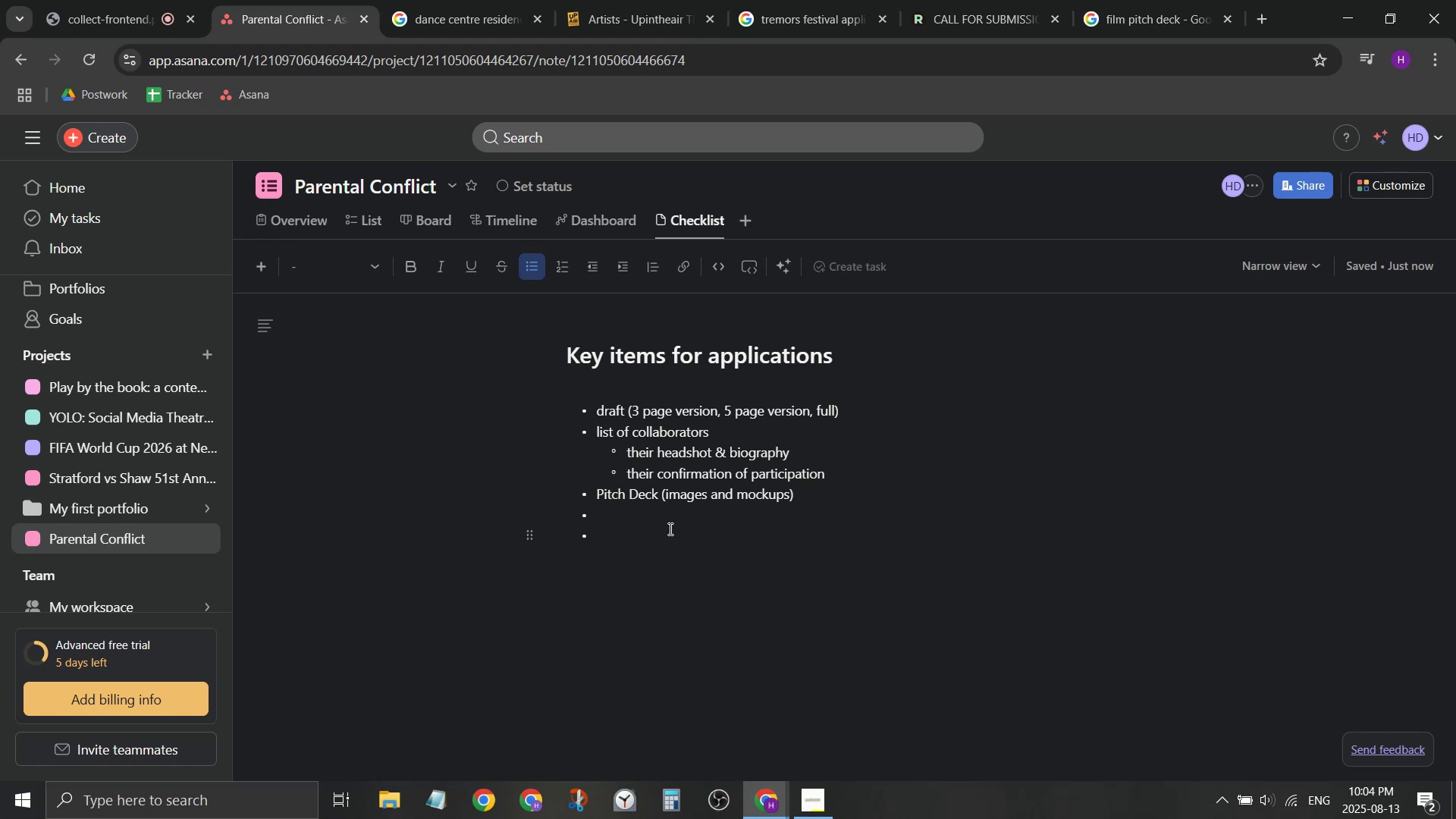 
left_click([676, 515])
 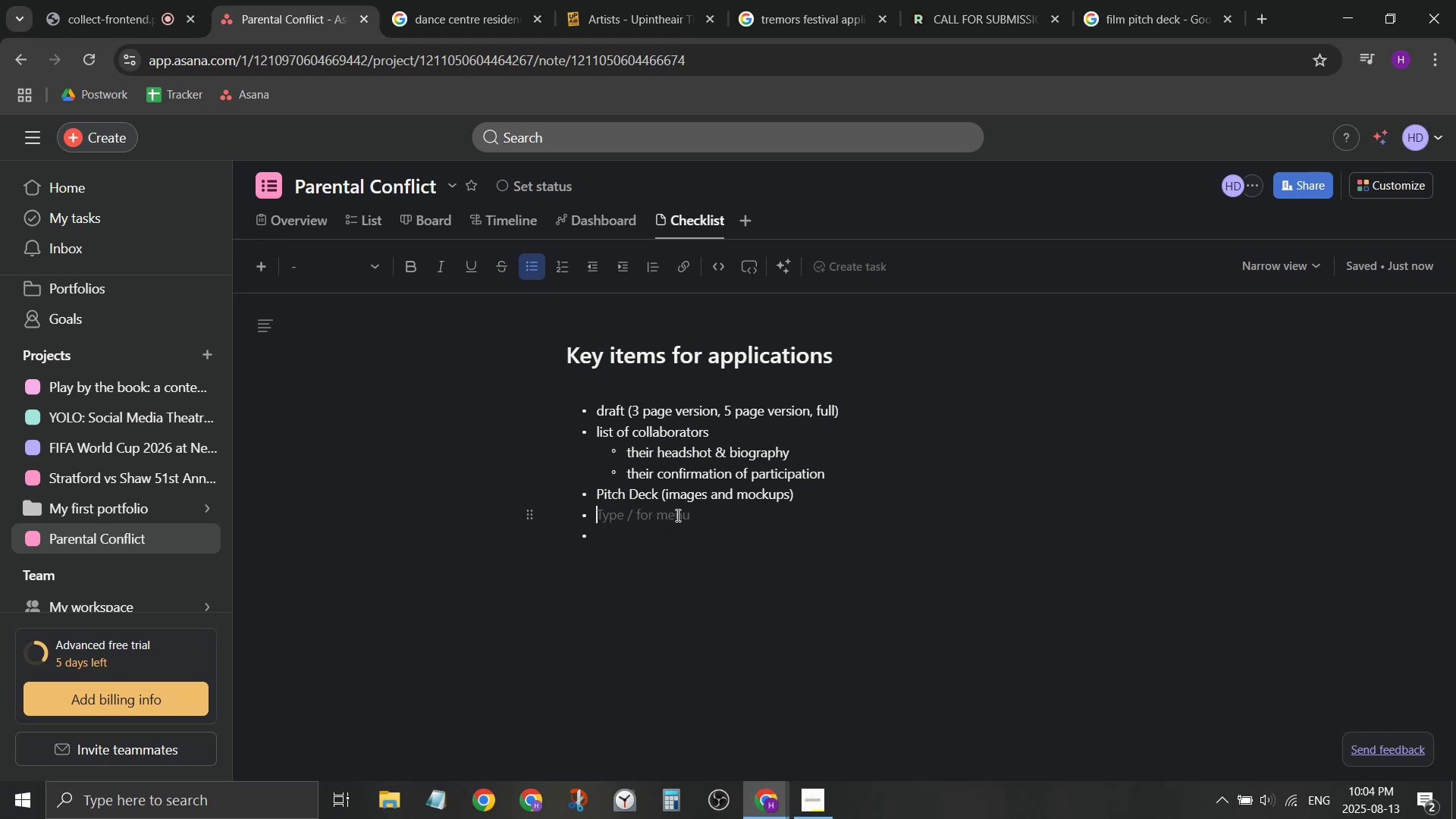 
wait(8.5)
 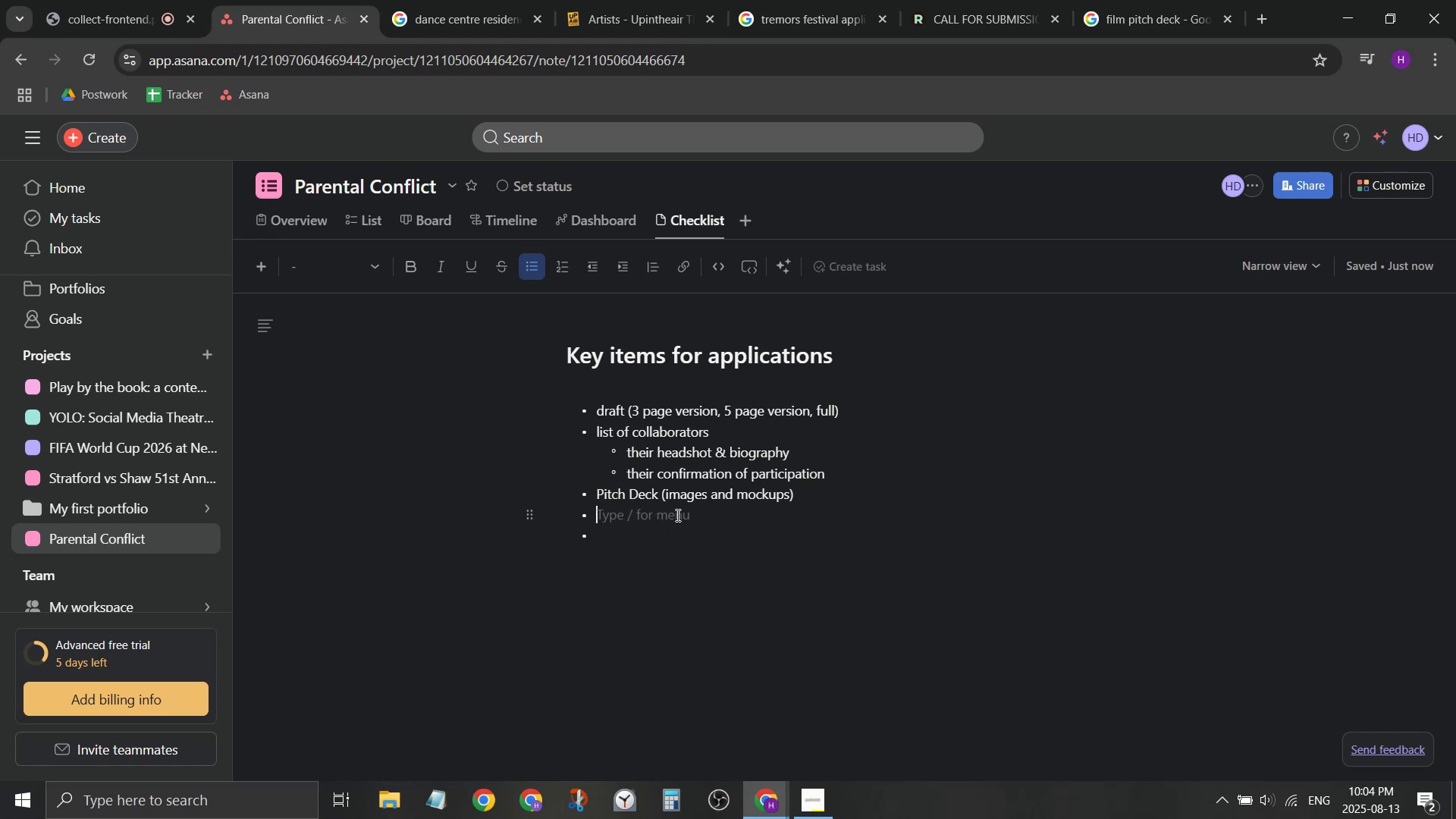 
type(letter of intent)
 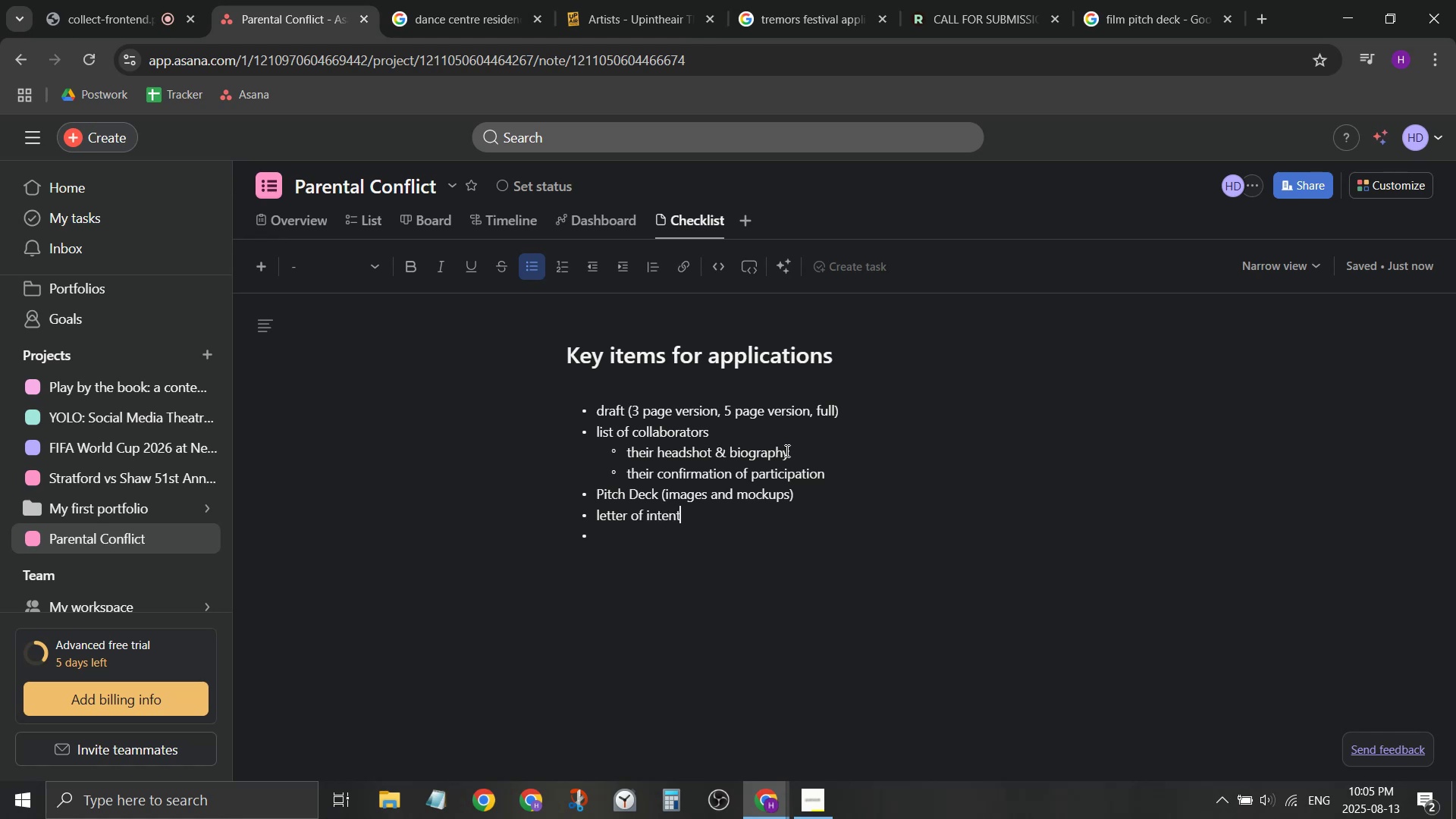 
double_click([796, 452])
 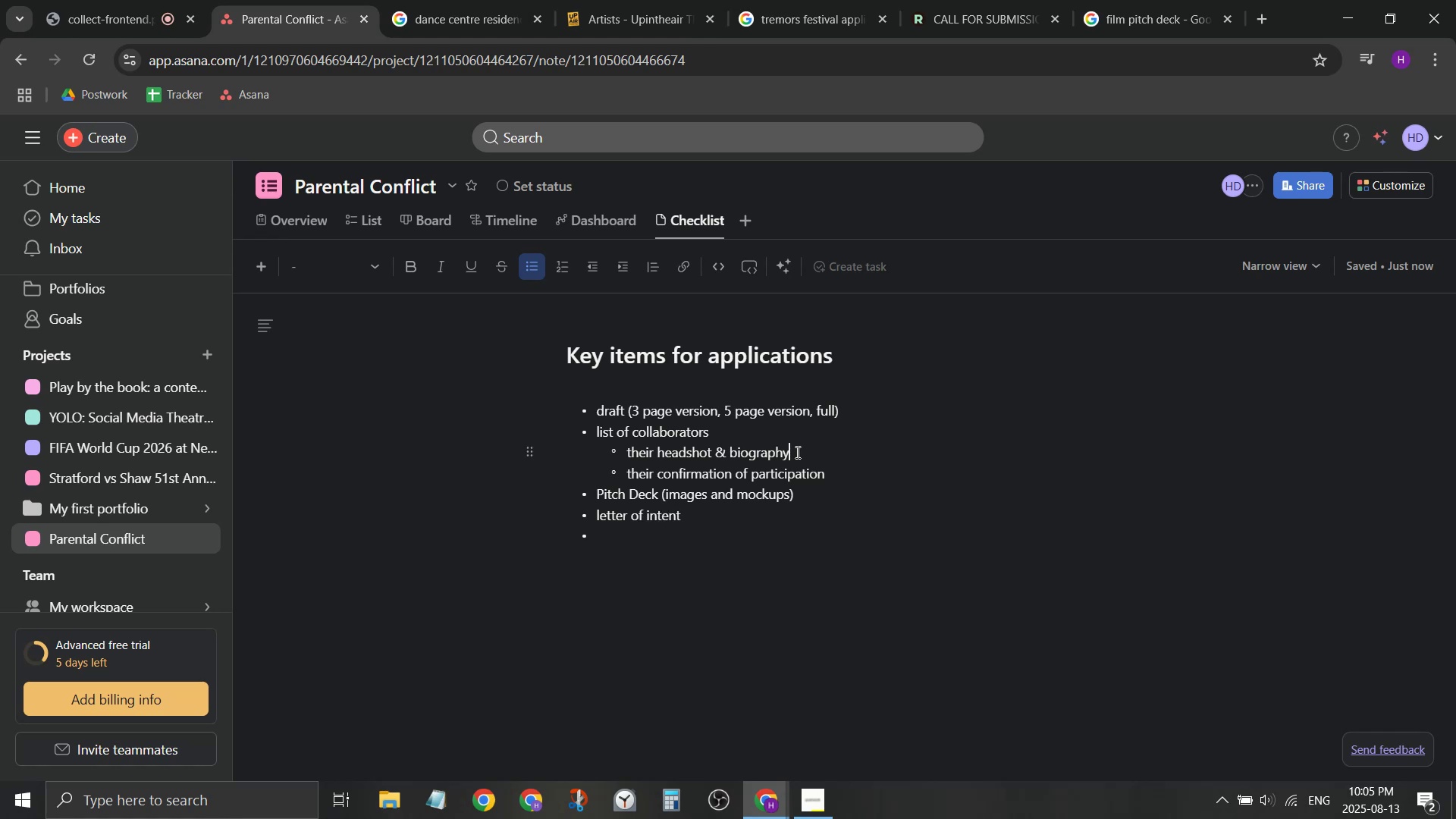 
key(Enter)
 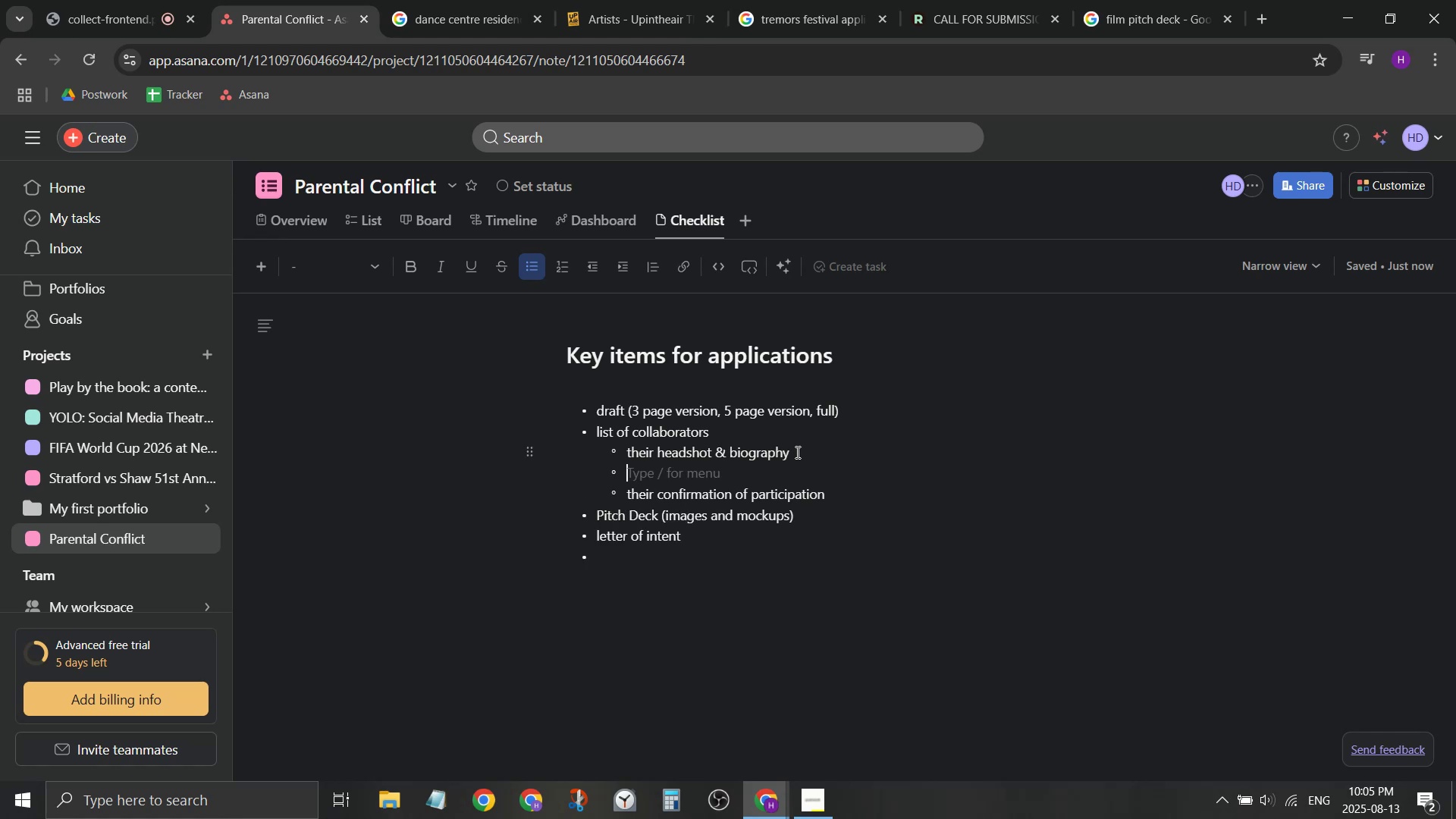 
type(their cvs)
key(Backspace)
key(Backspace)
type(X)
key(Backspace)
key(Backspace)
type(CVx)
key(Backspace)
type(s)
 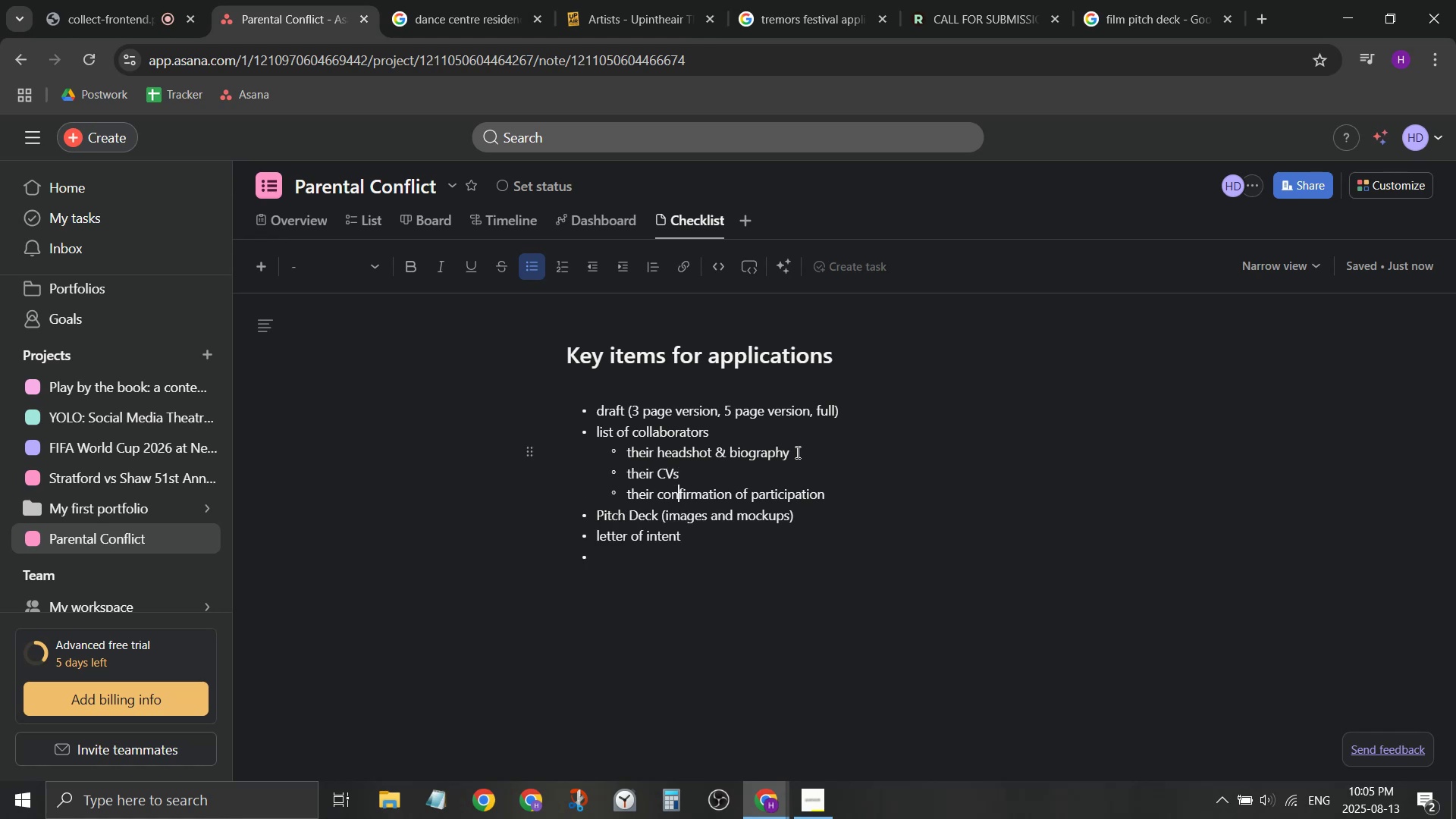 
 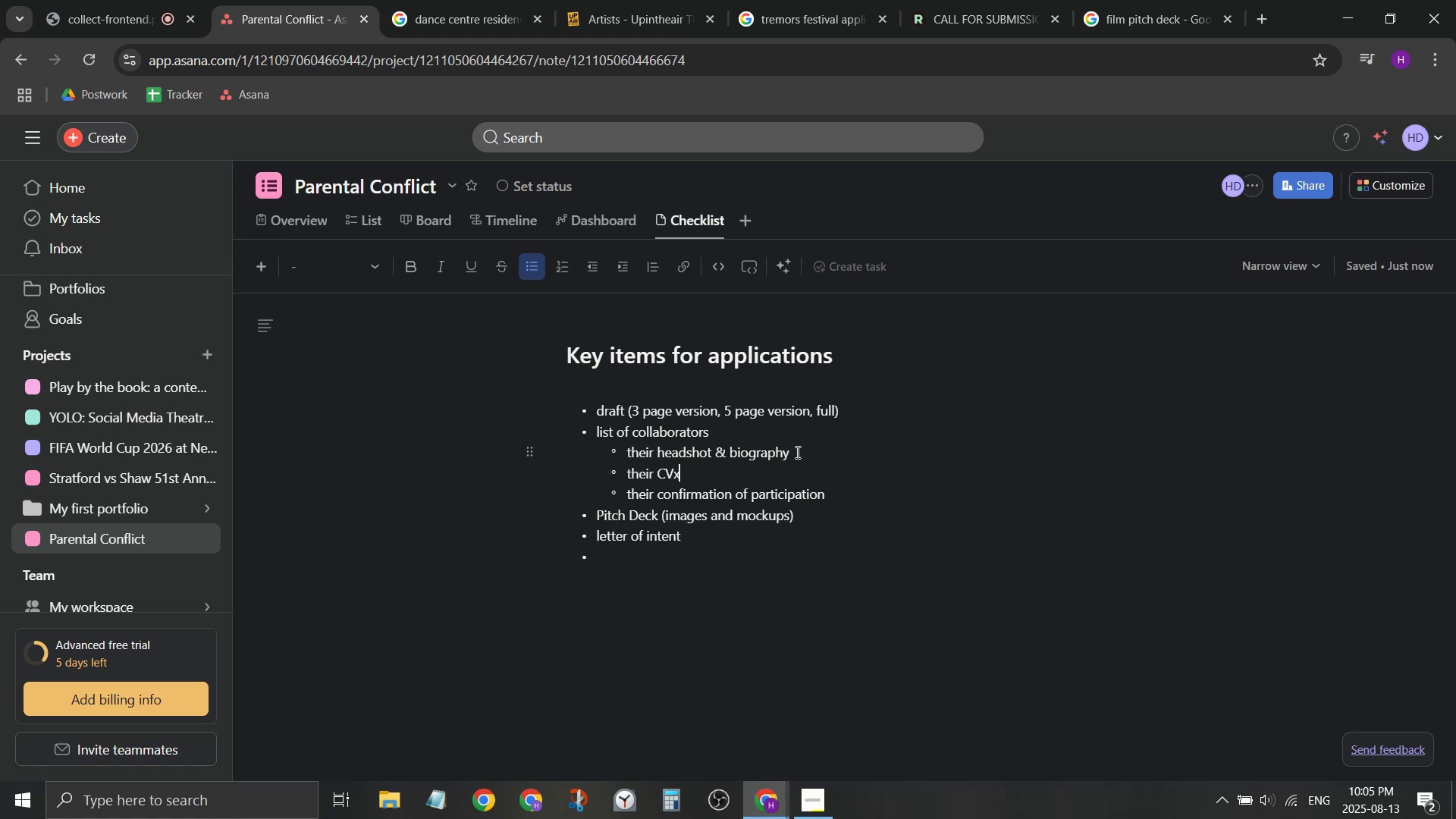 
key(ArrowDown)
 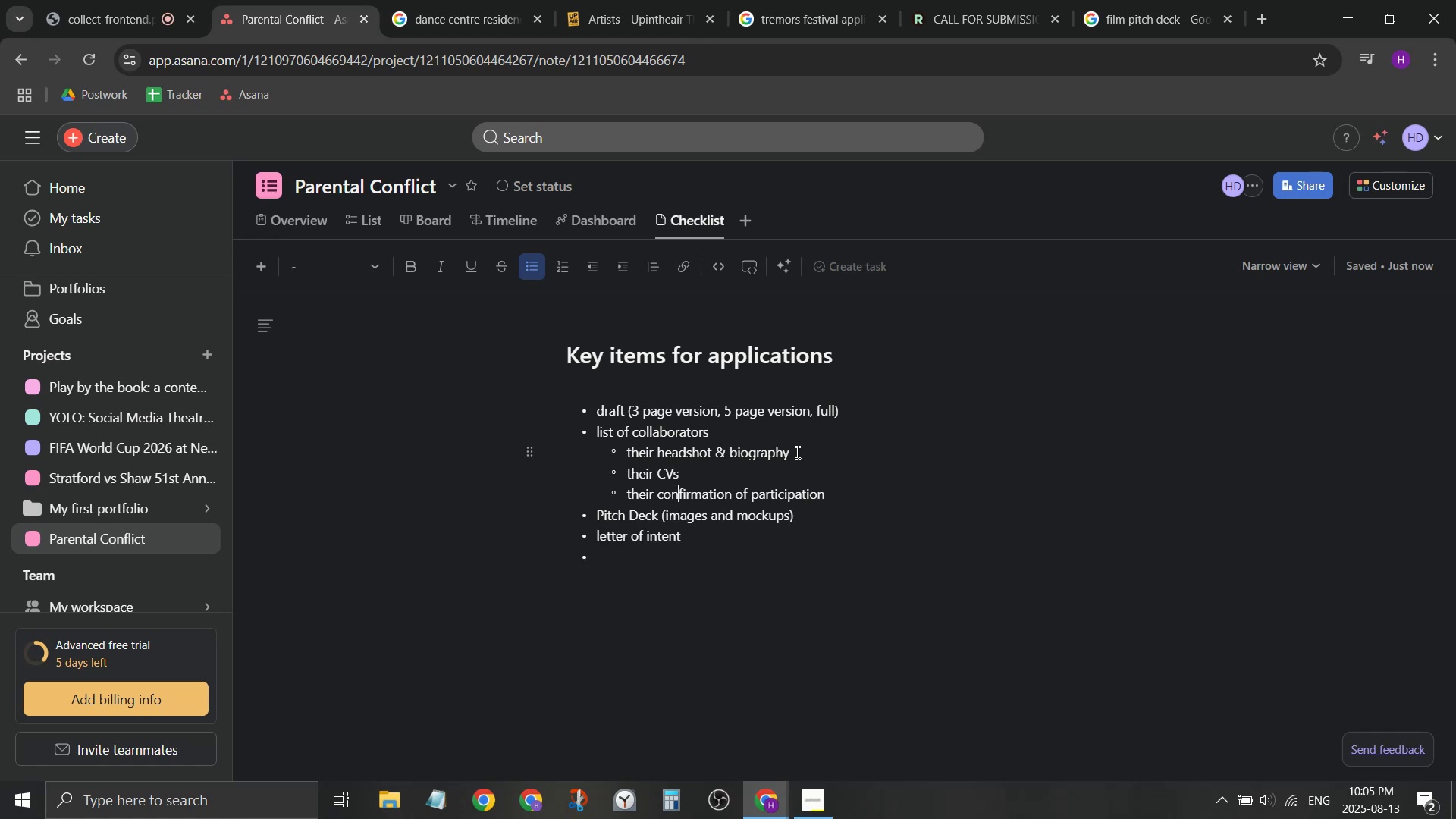 
key(ArrowDown)
 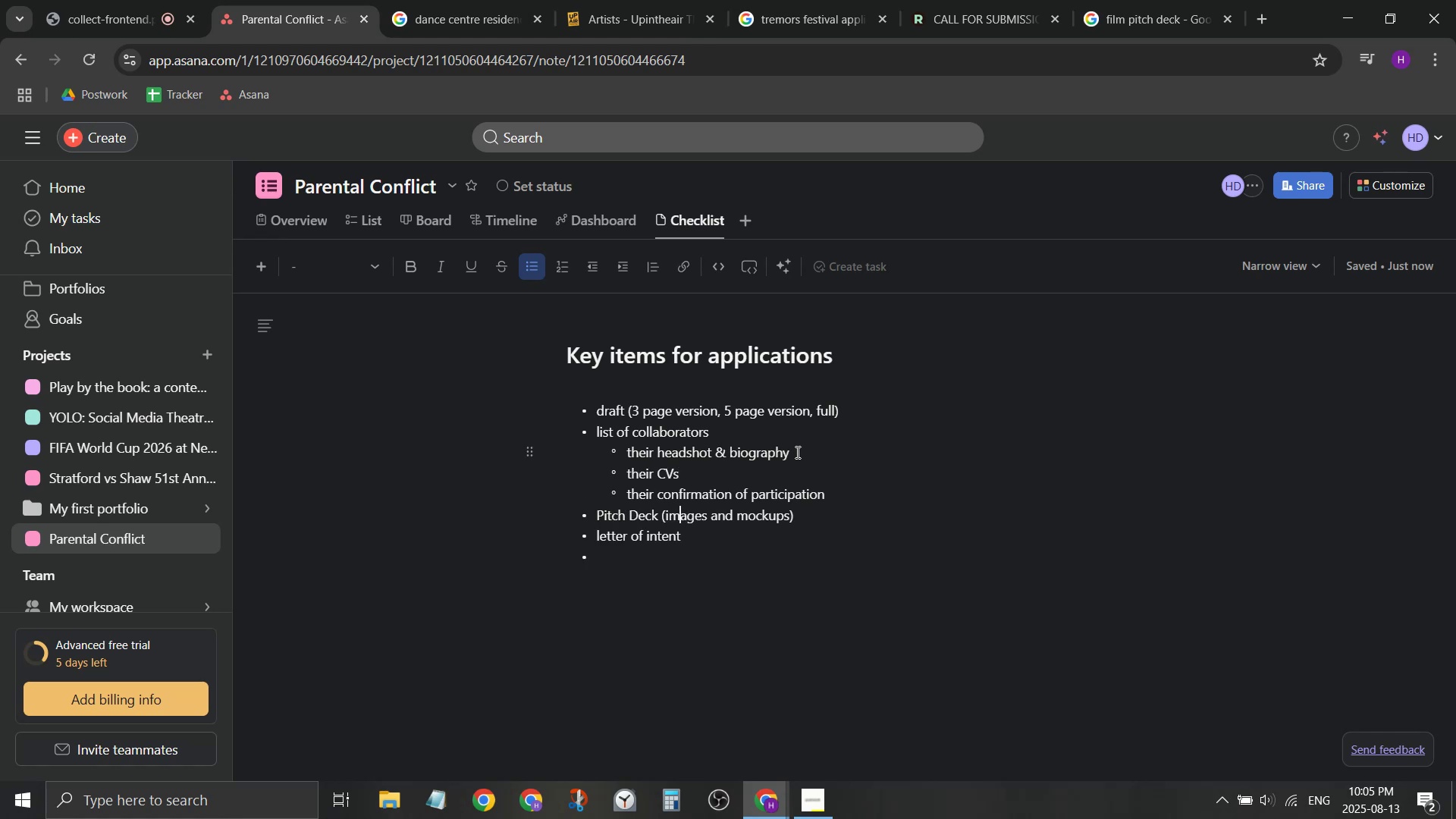 
key(ArrowDown)
 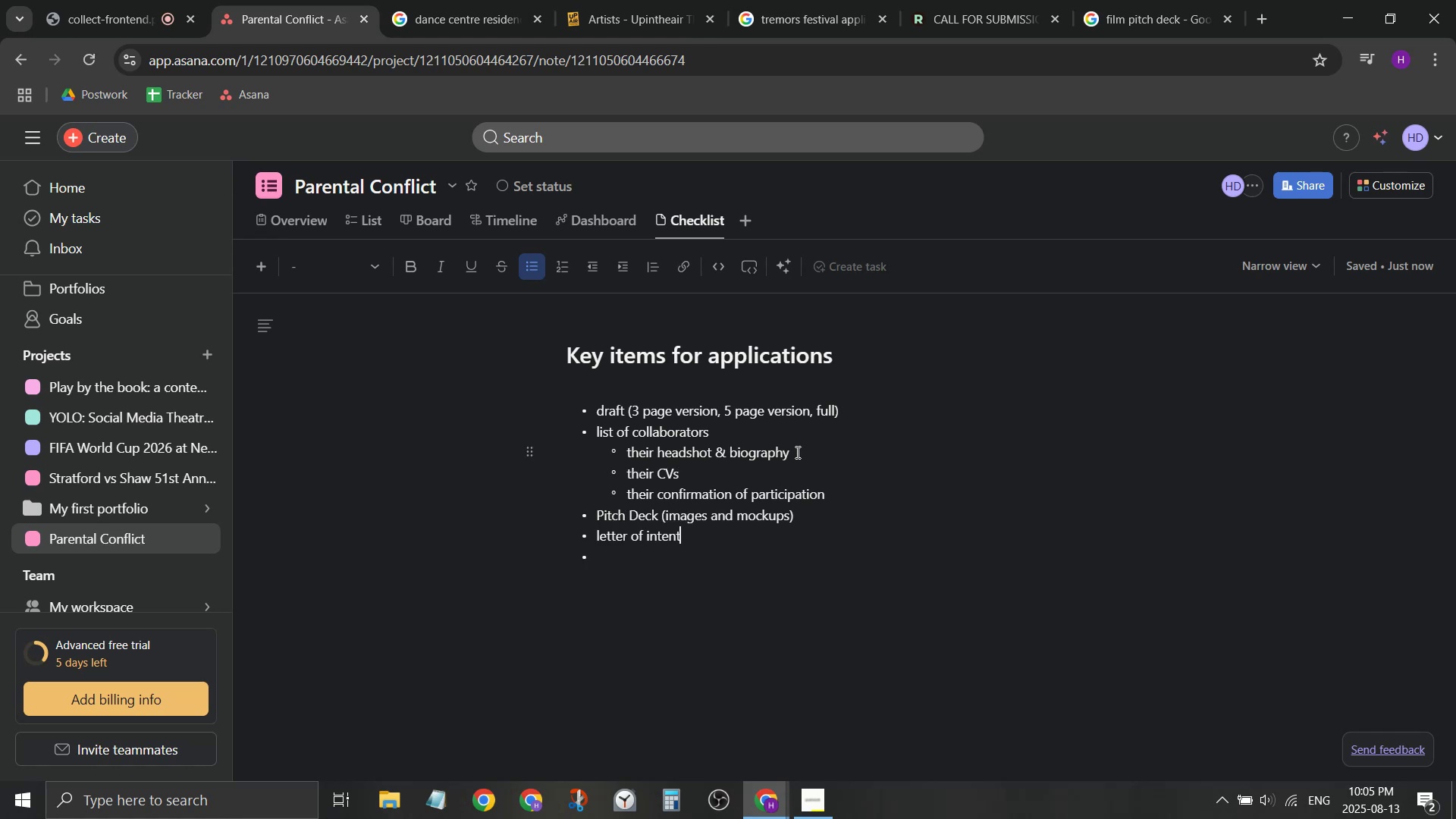 
key(ArrowDown)
 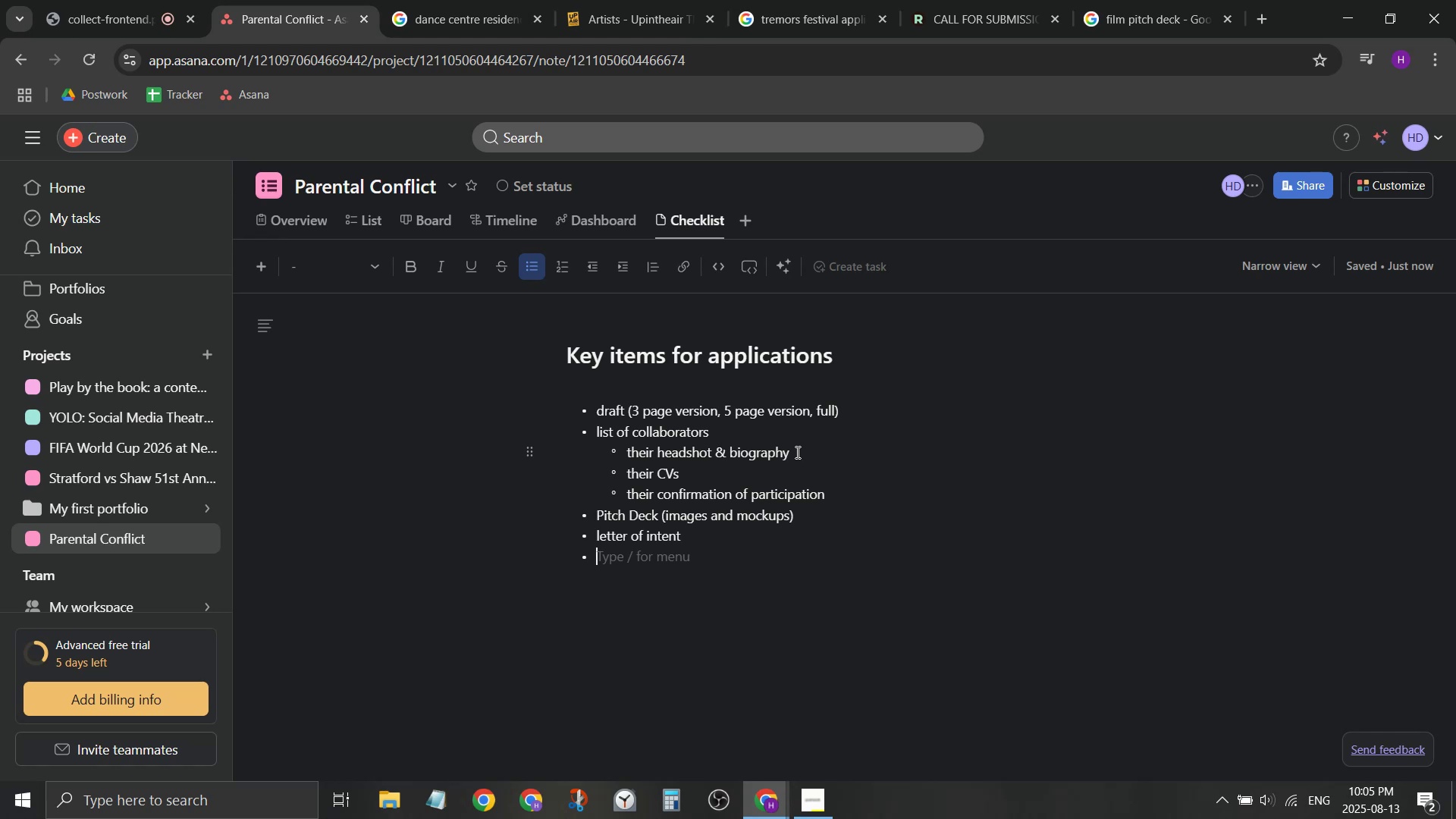 
type(my CV (one page, full))
 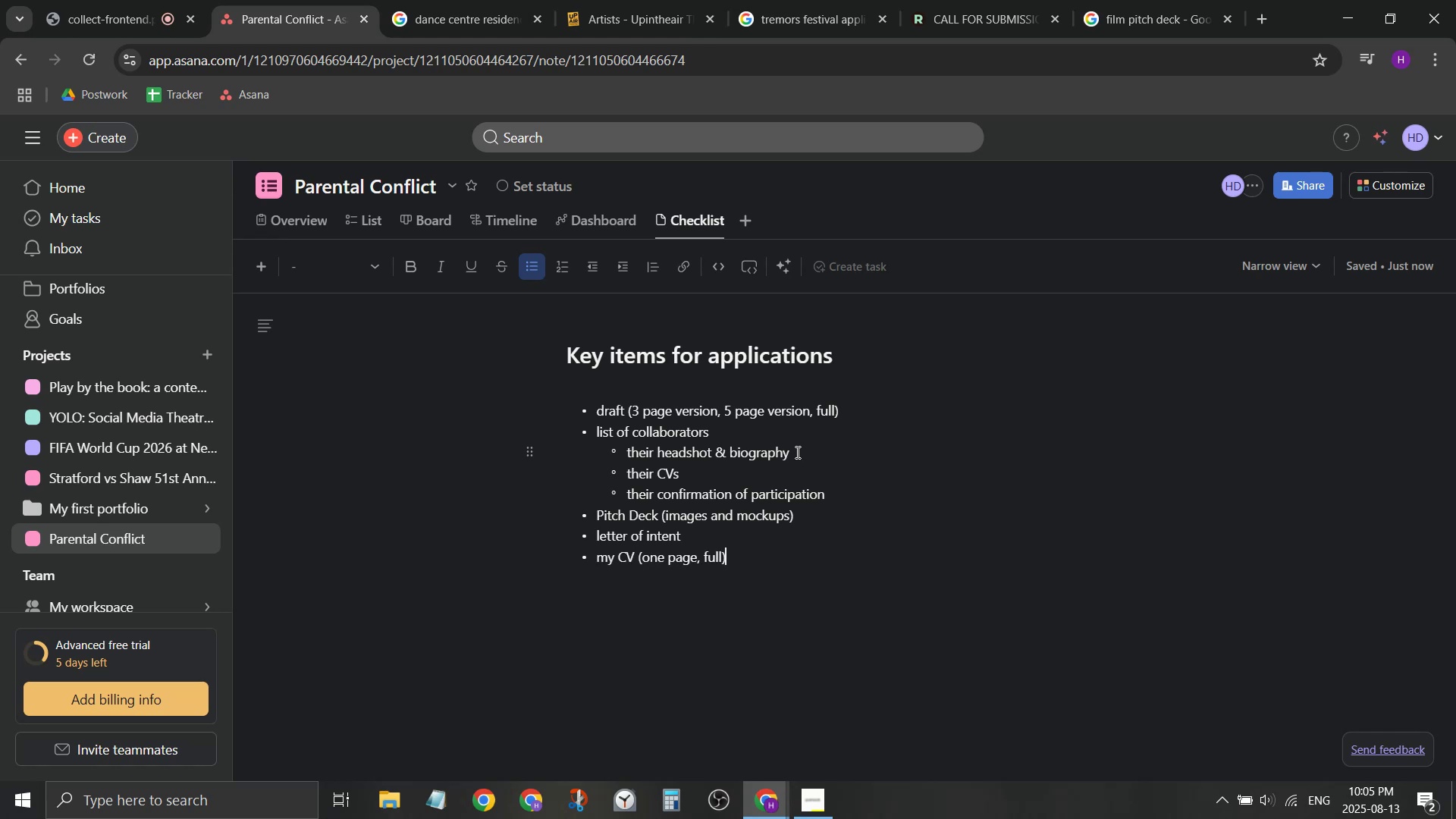 
 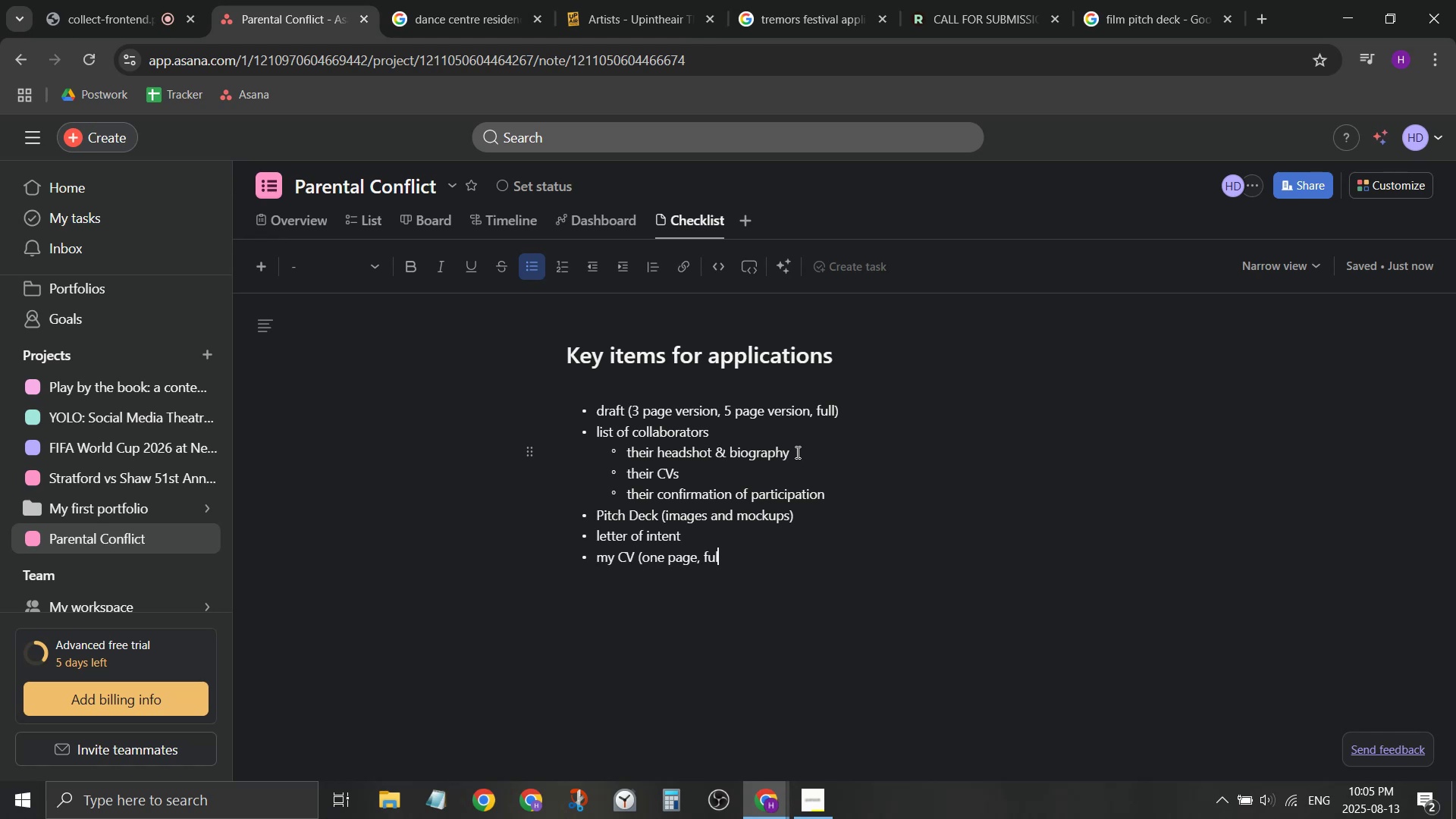 
key(Enter)
 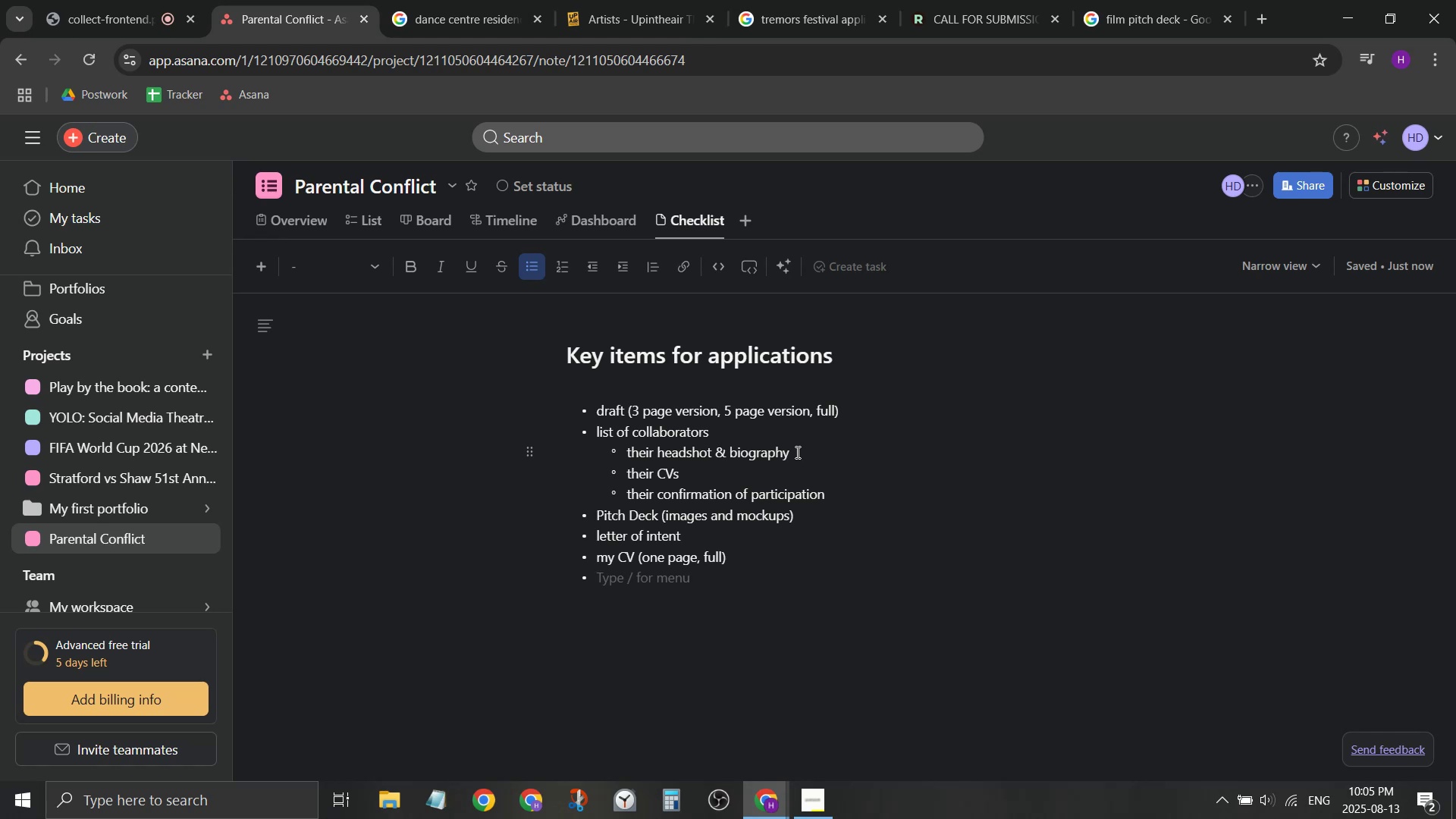 
wait(8.08)
 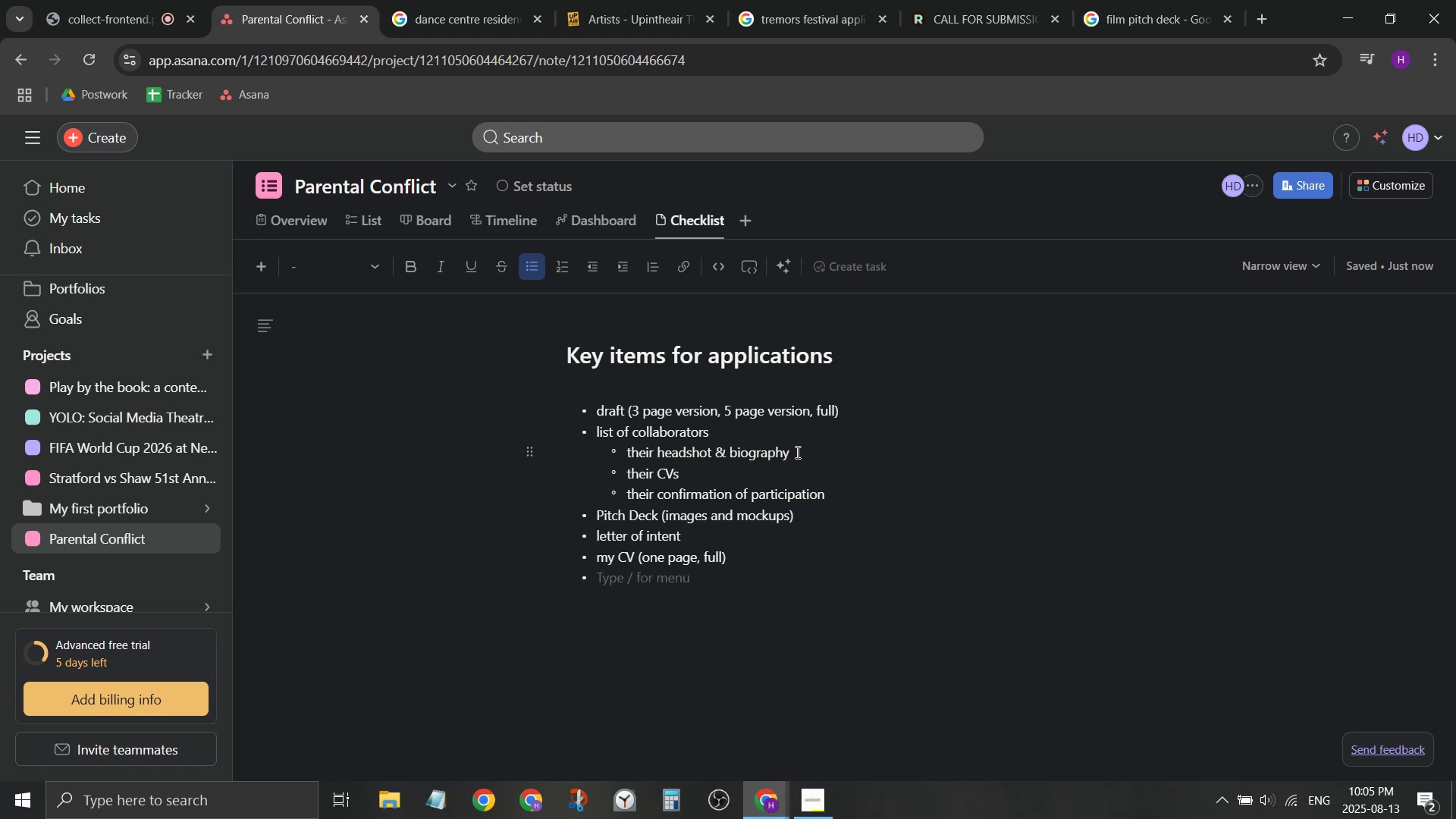 
type(budget)
 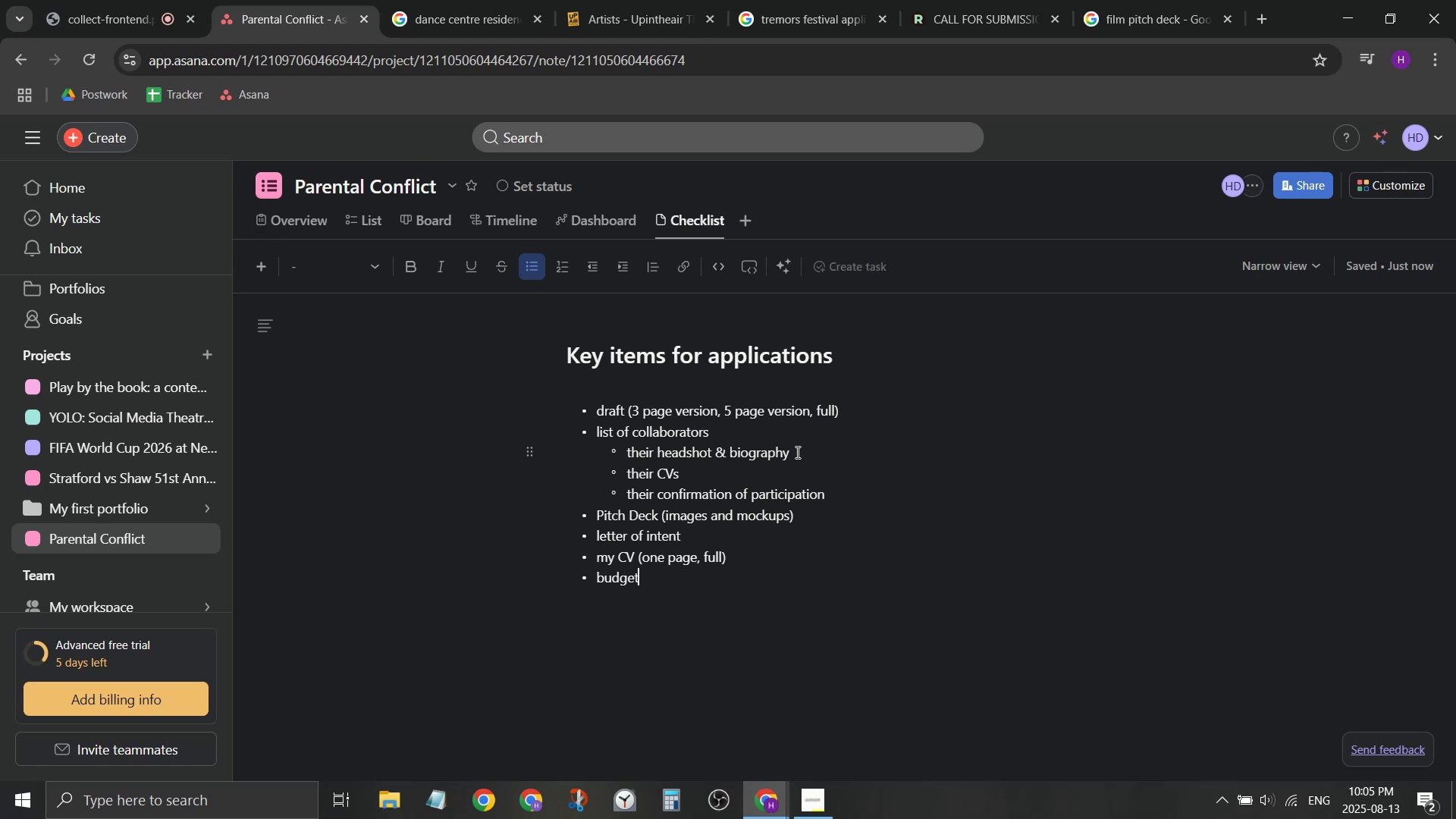 
key(Enter)
 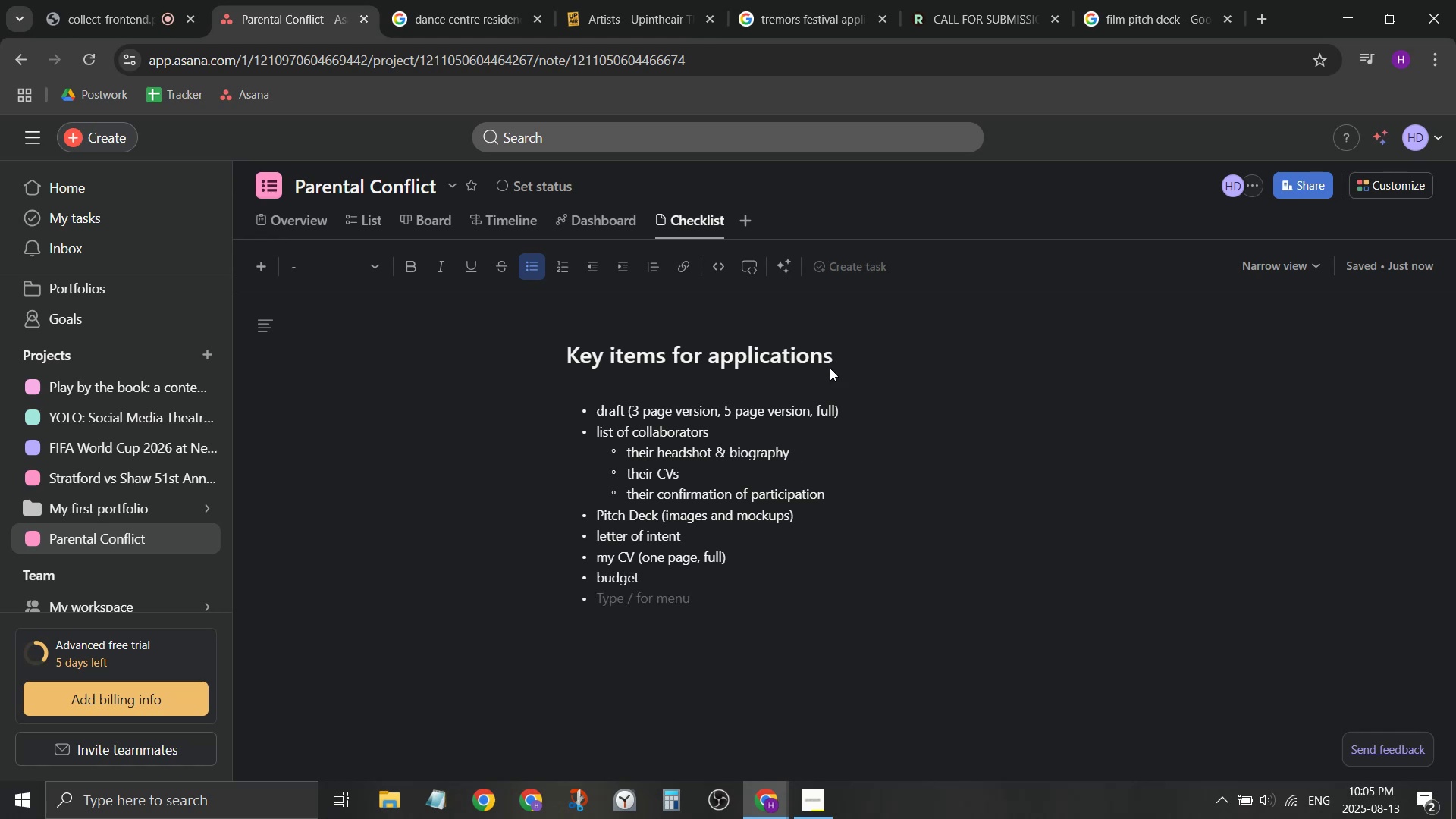 
left_click([948, 0])
 